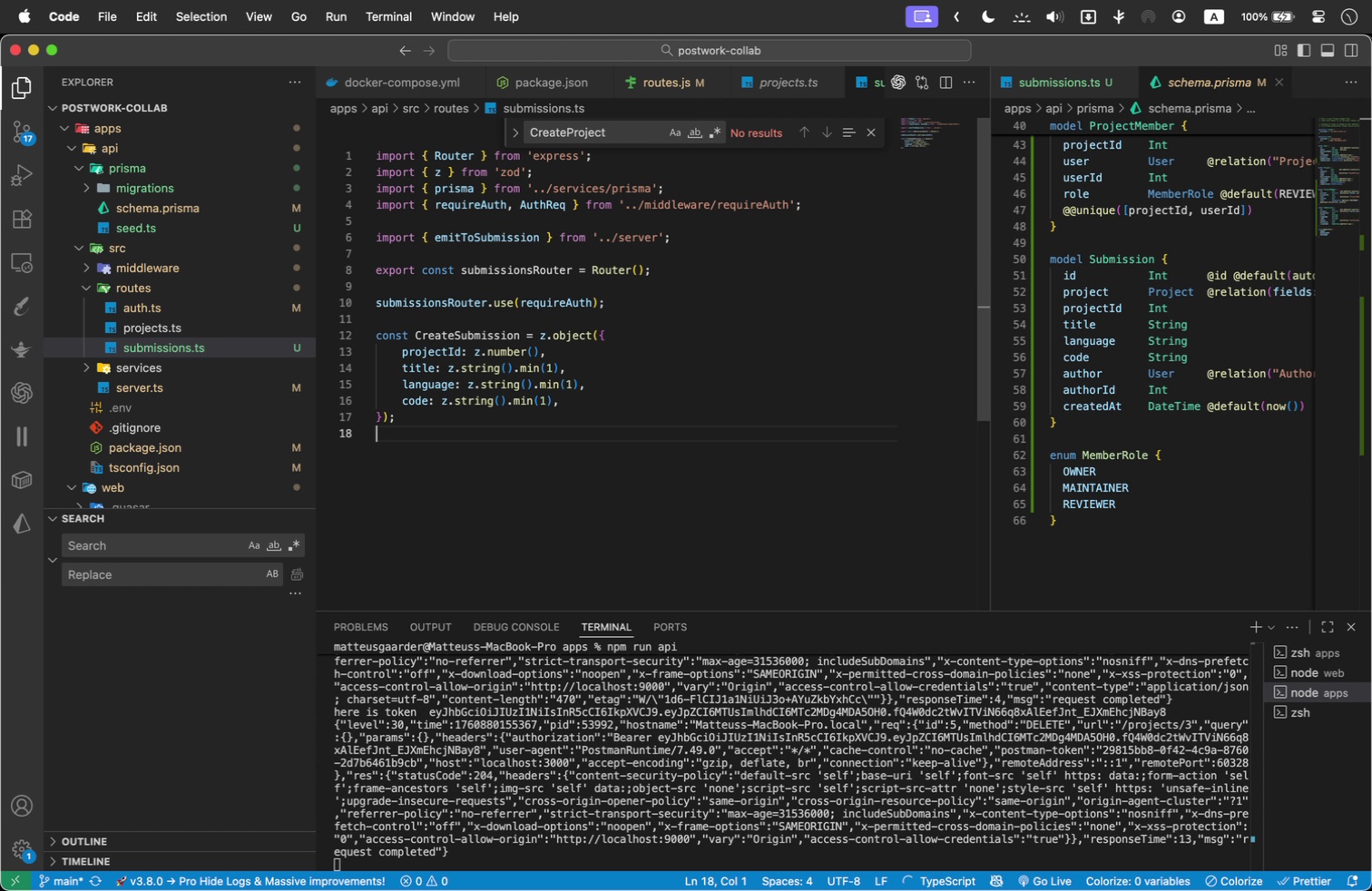 
key(Enter)
 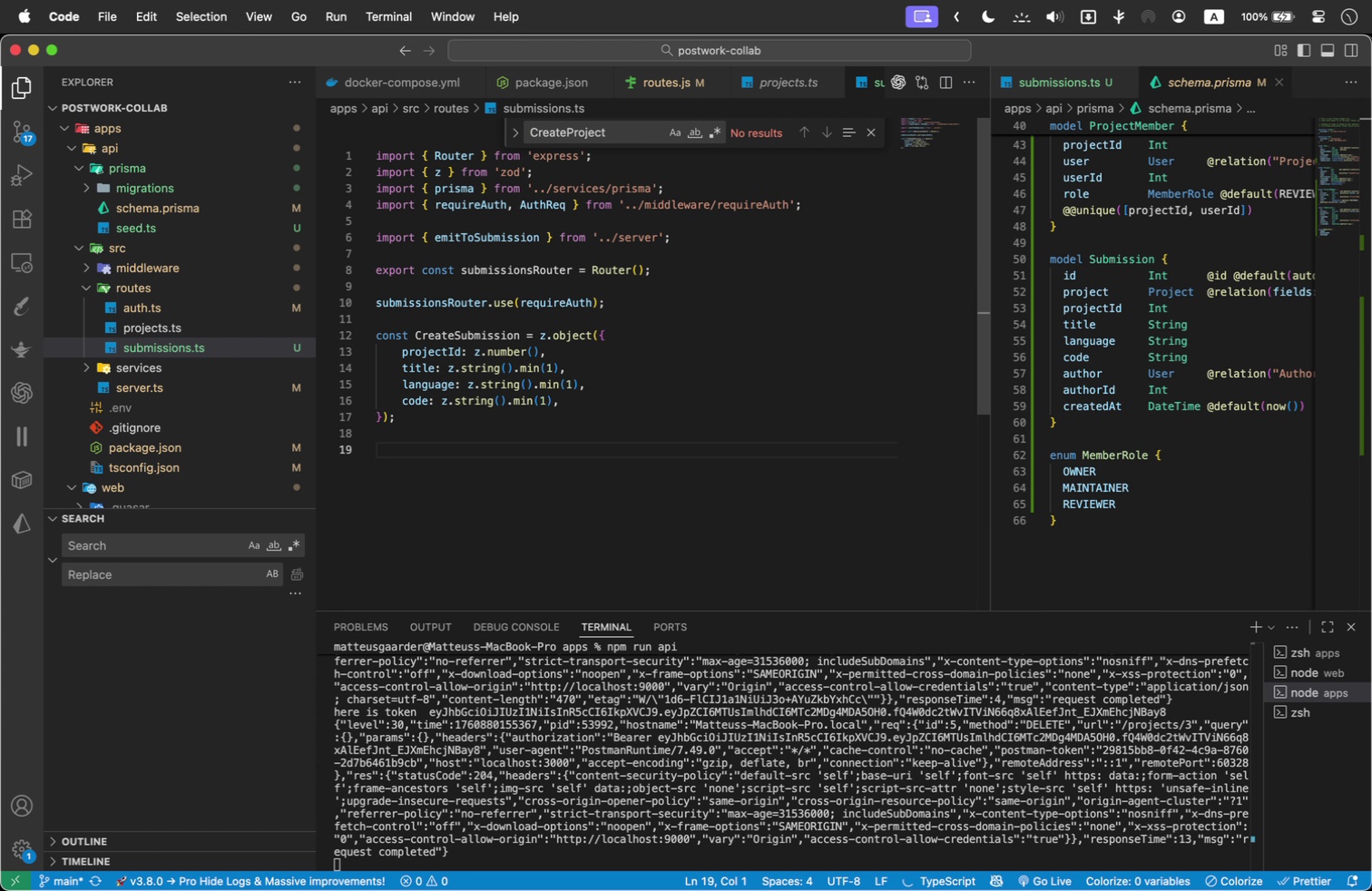 
type(submi)
 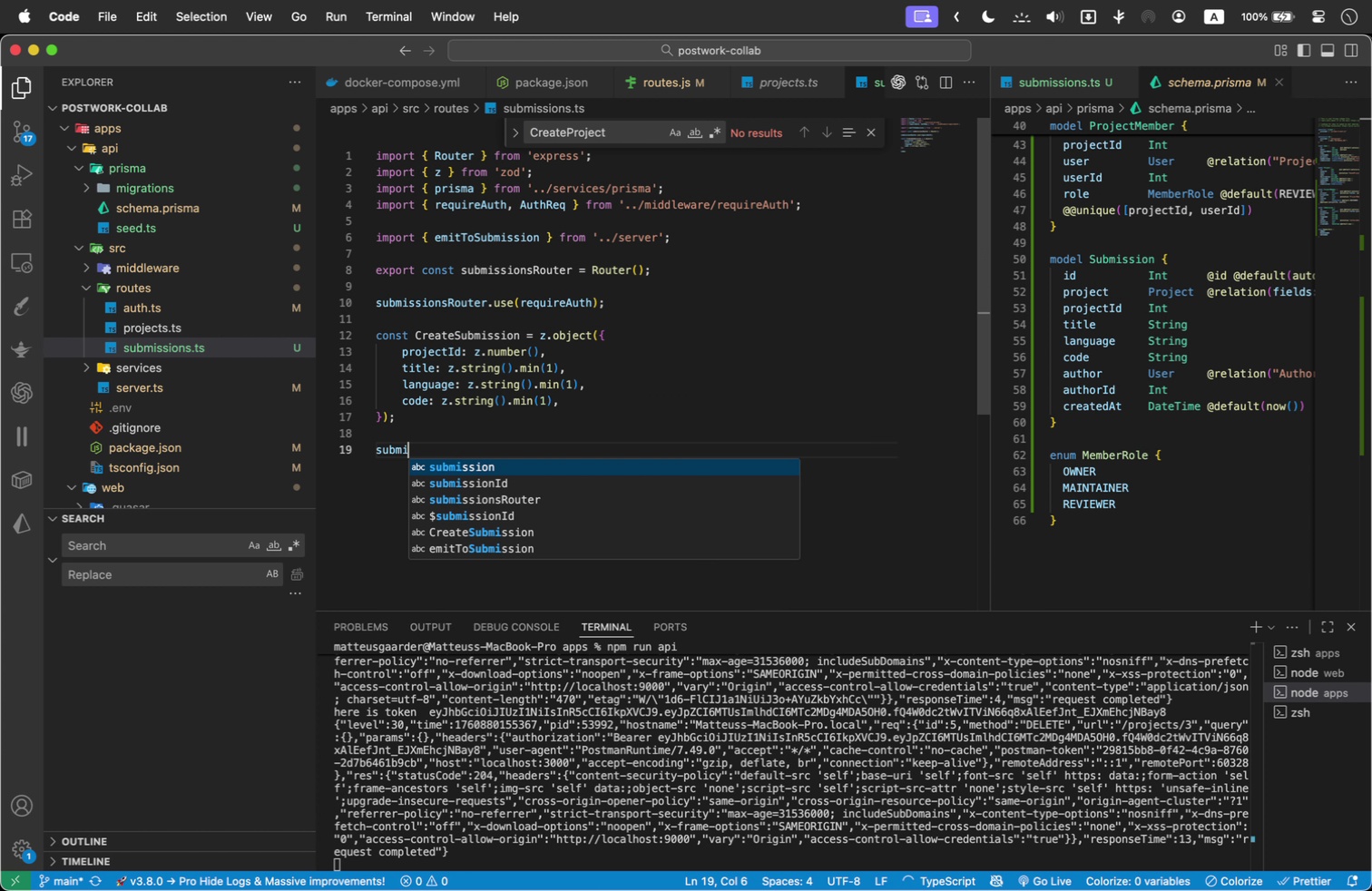 
key(ArrowDown)
 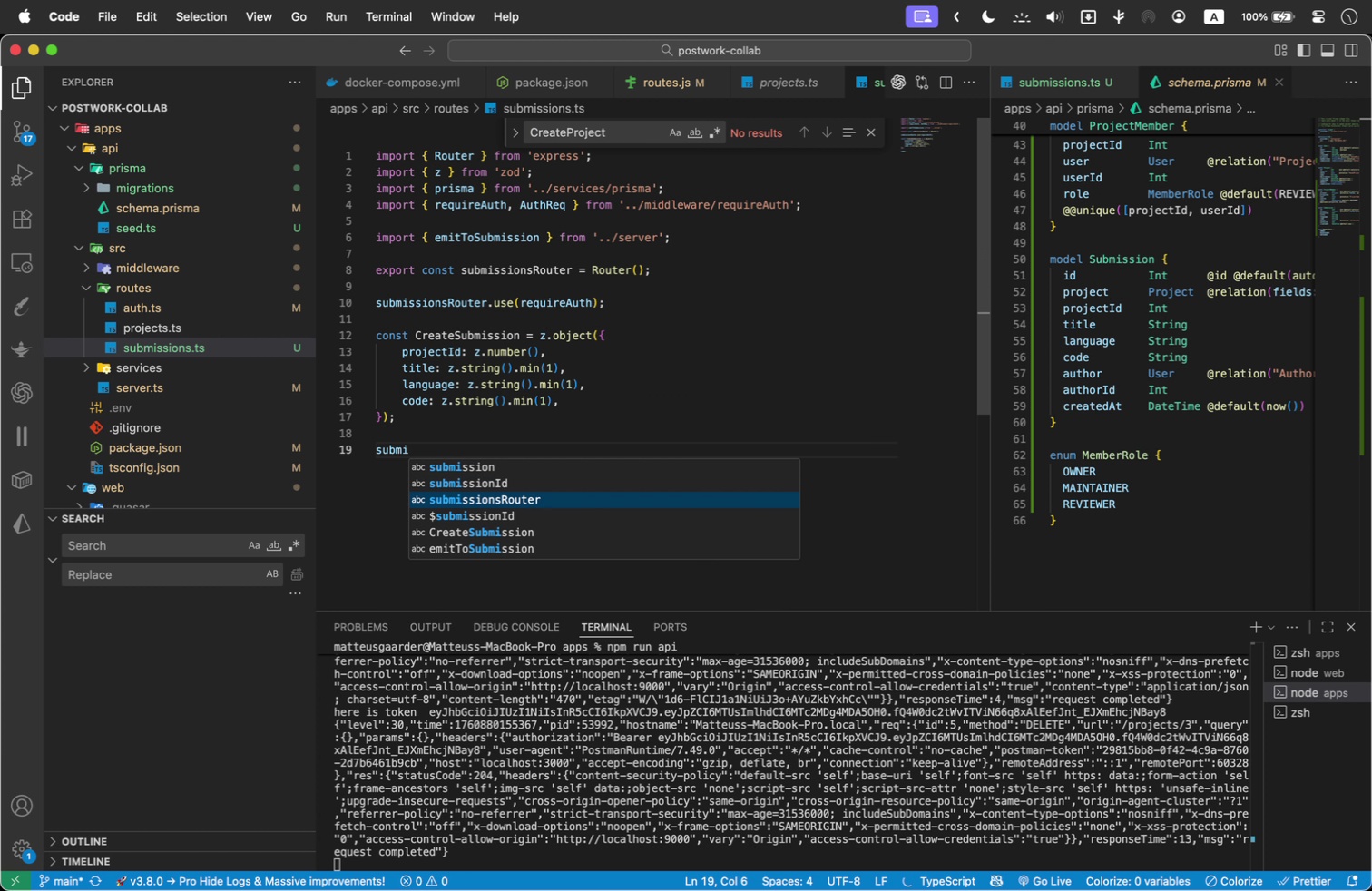 
key(ArrowDown)
 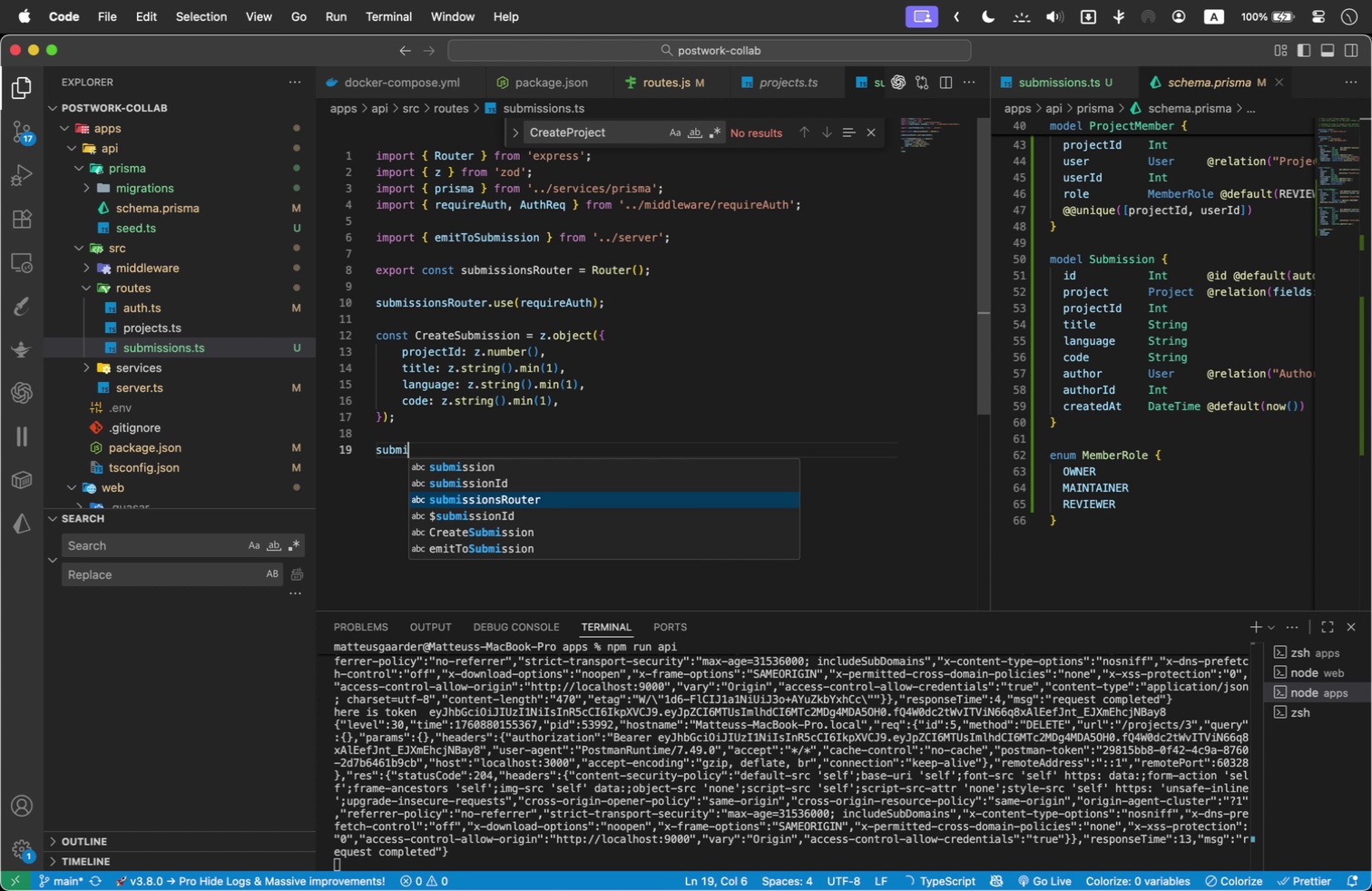 
key(Enter)
 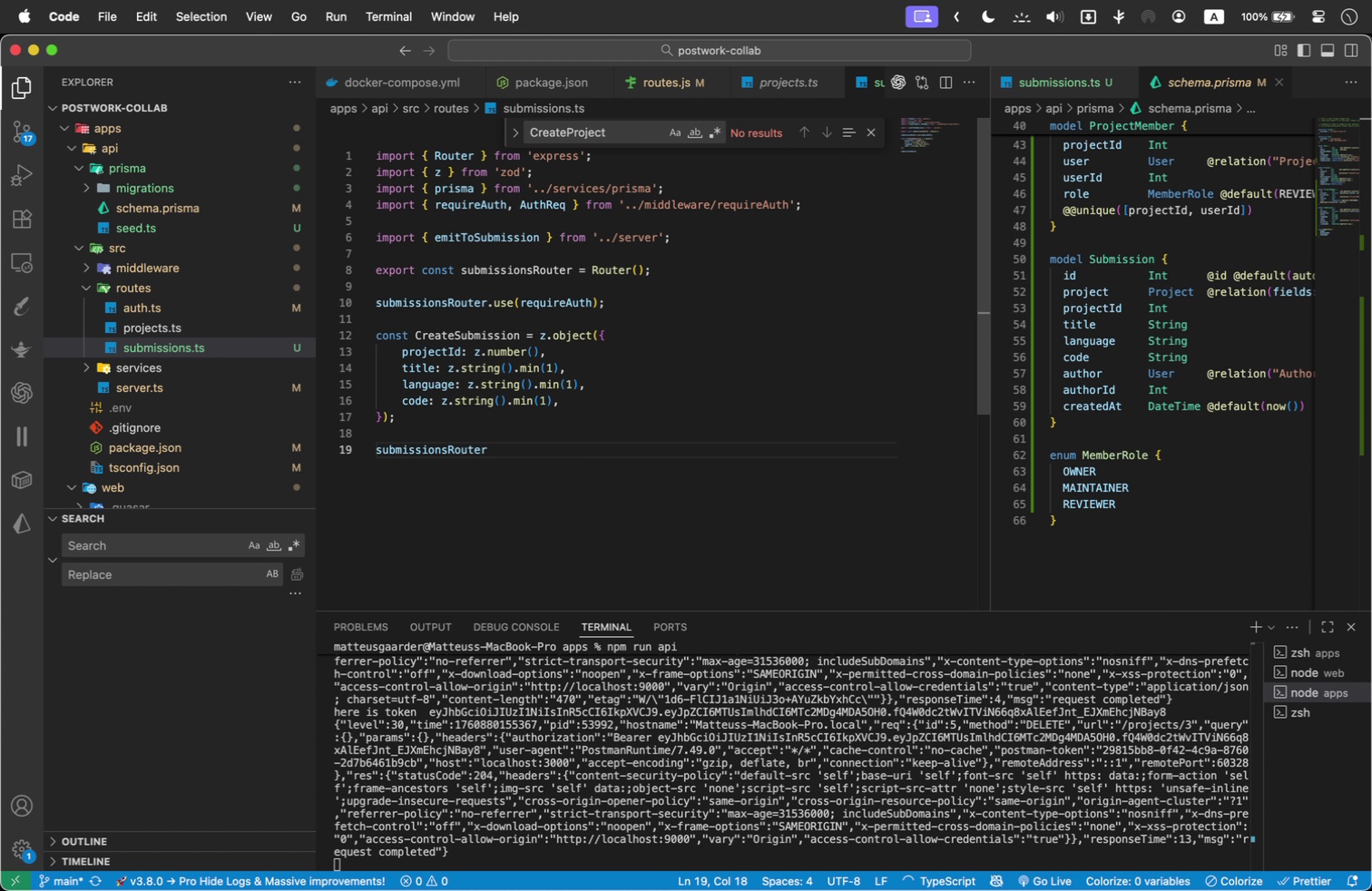 
type(.r[VolumeUp])
key(Backspace)
type(post('/)
 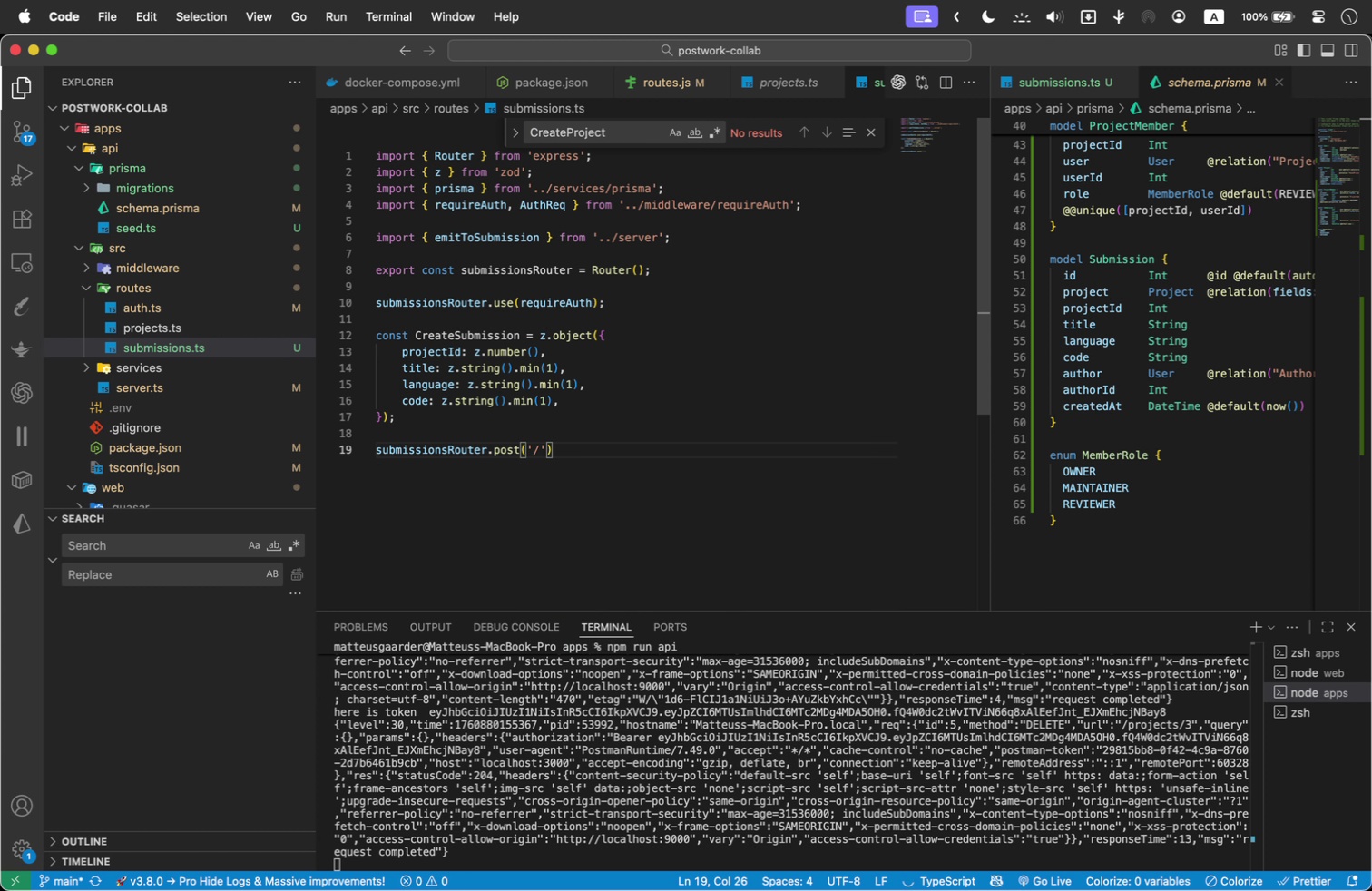 
 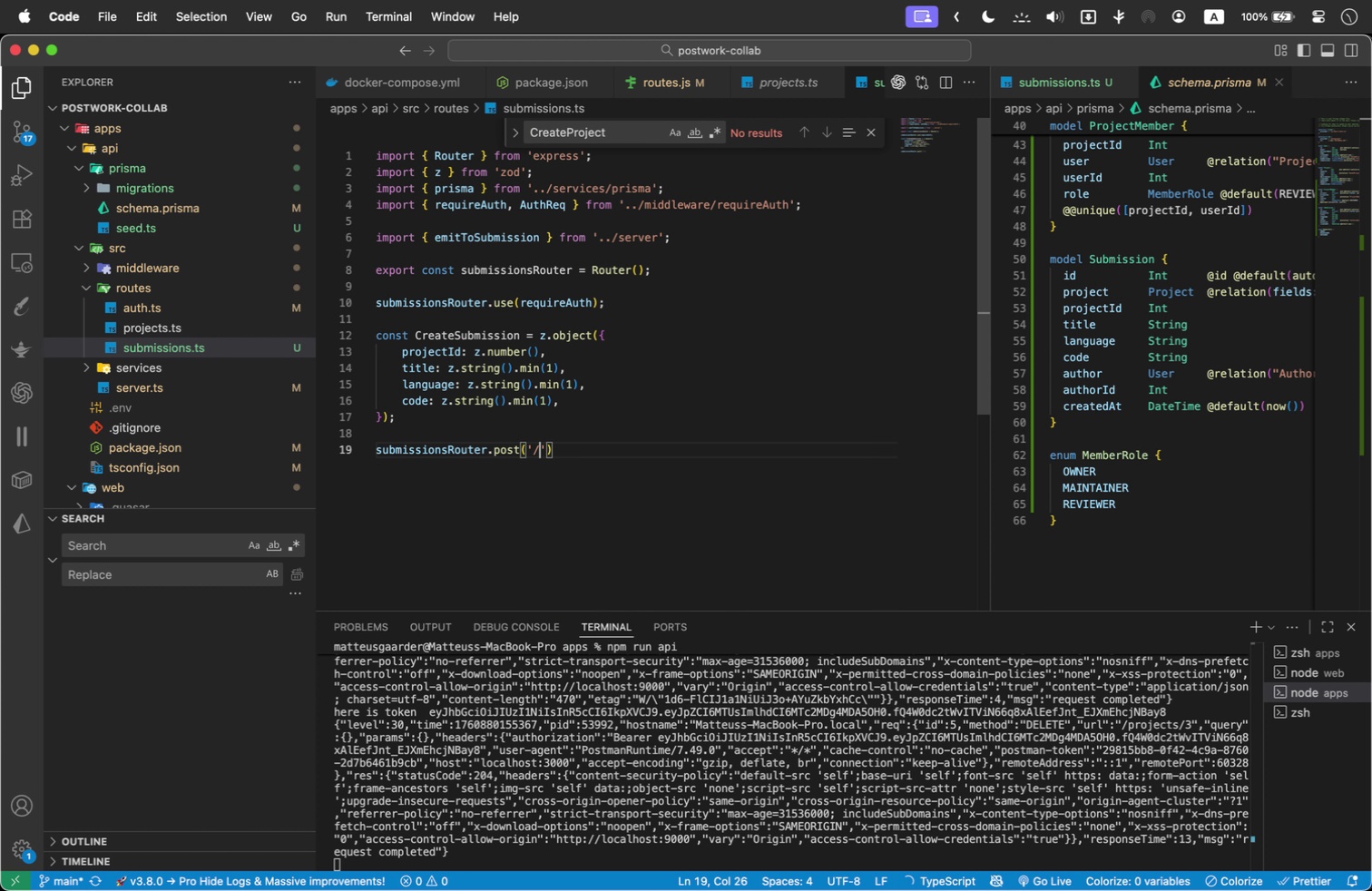 
key(ArrowRight)
 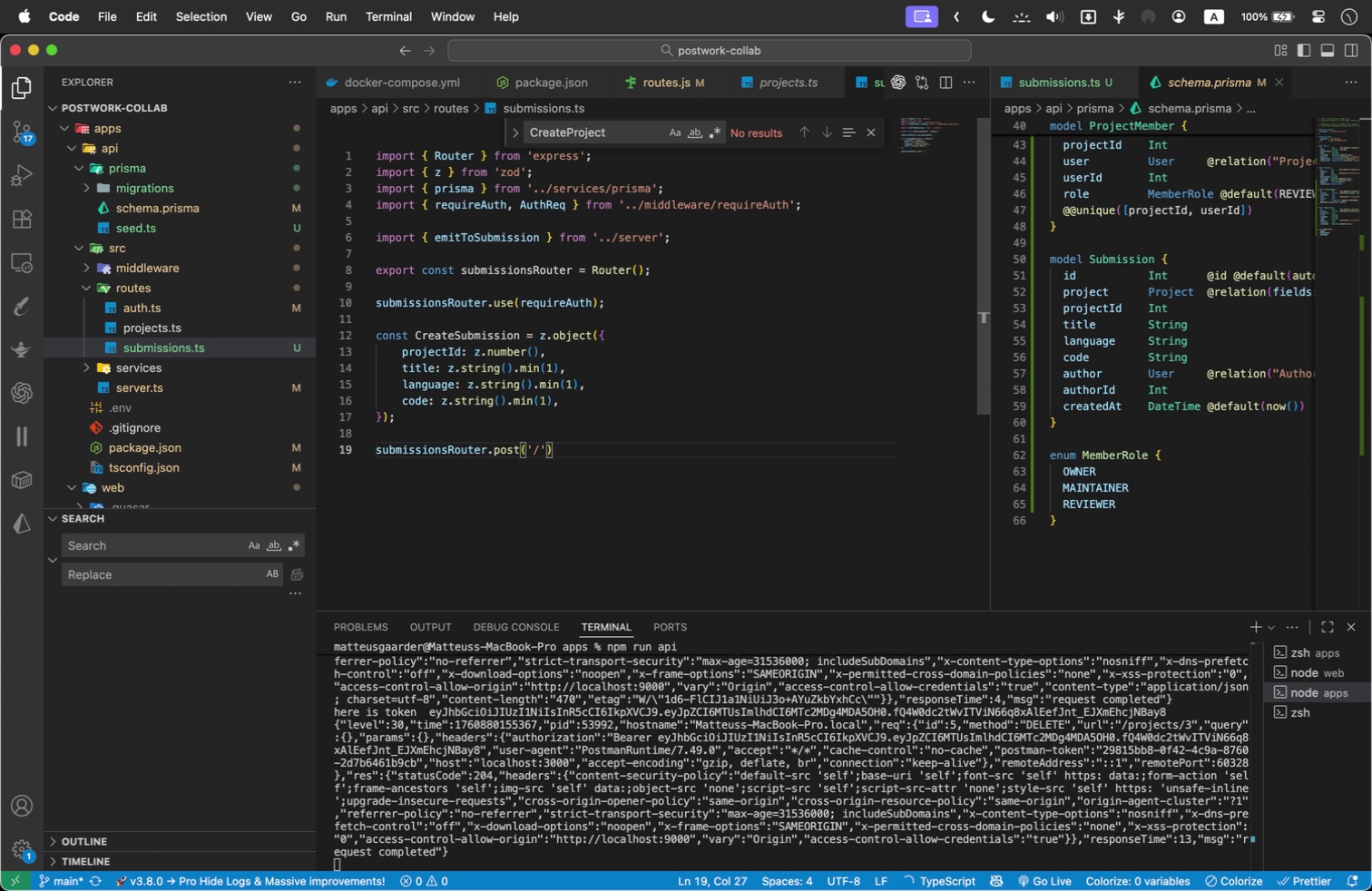 
type(, async (req: Auth)
 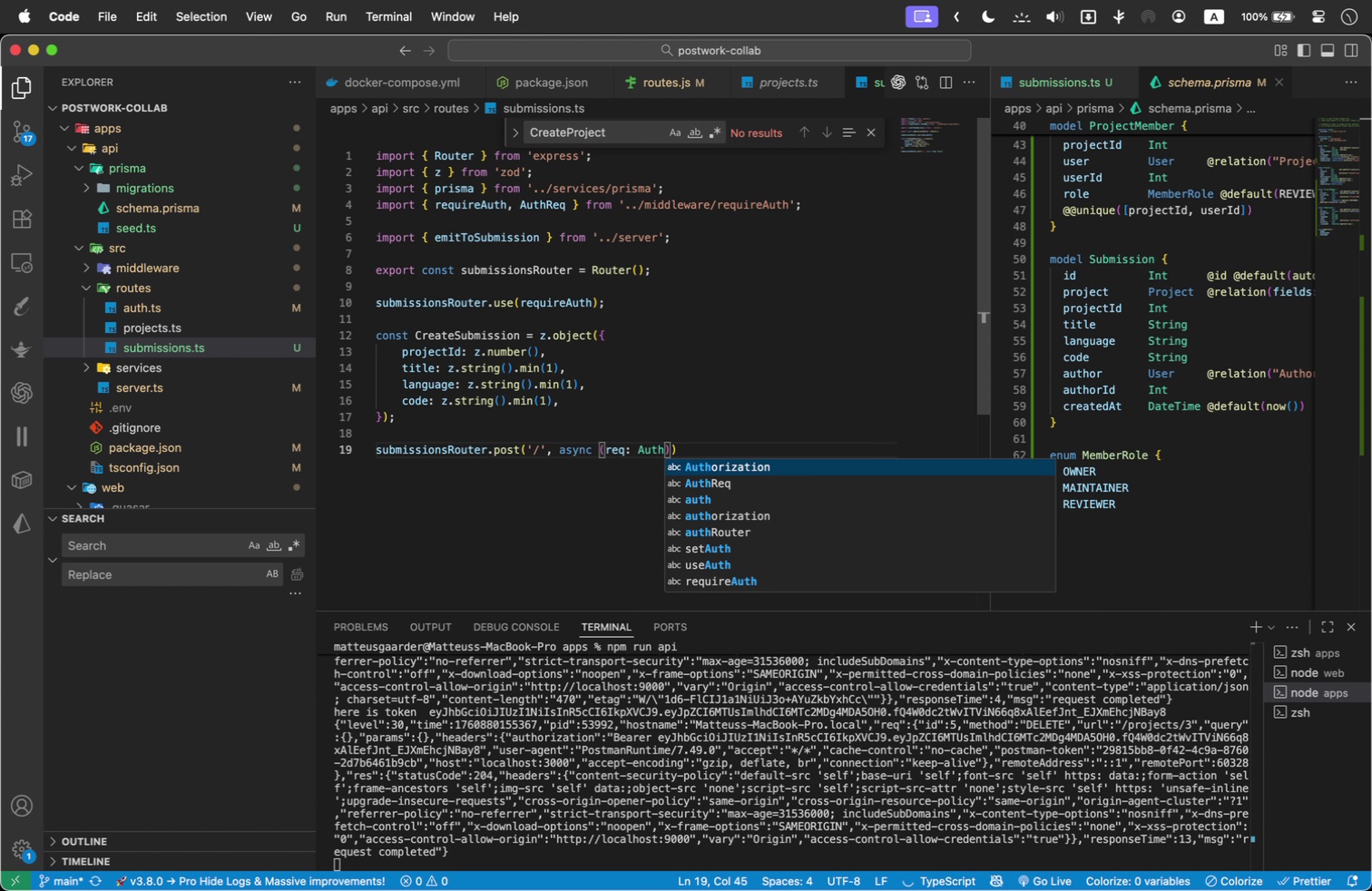 
key(ArrowDown)
 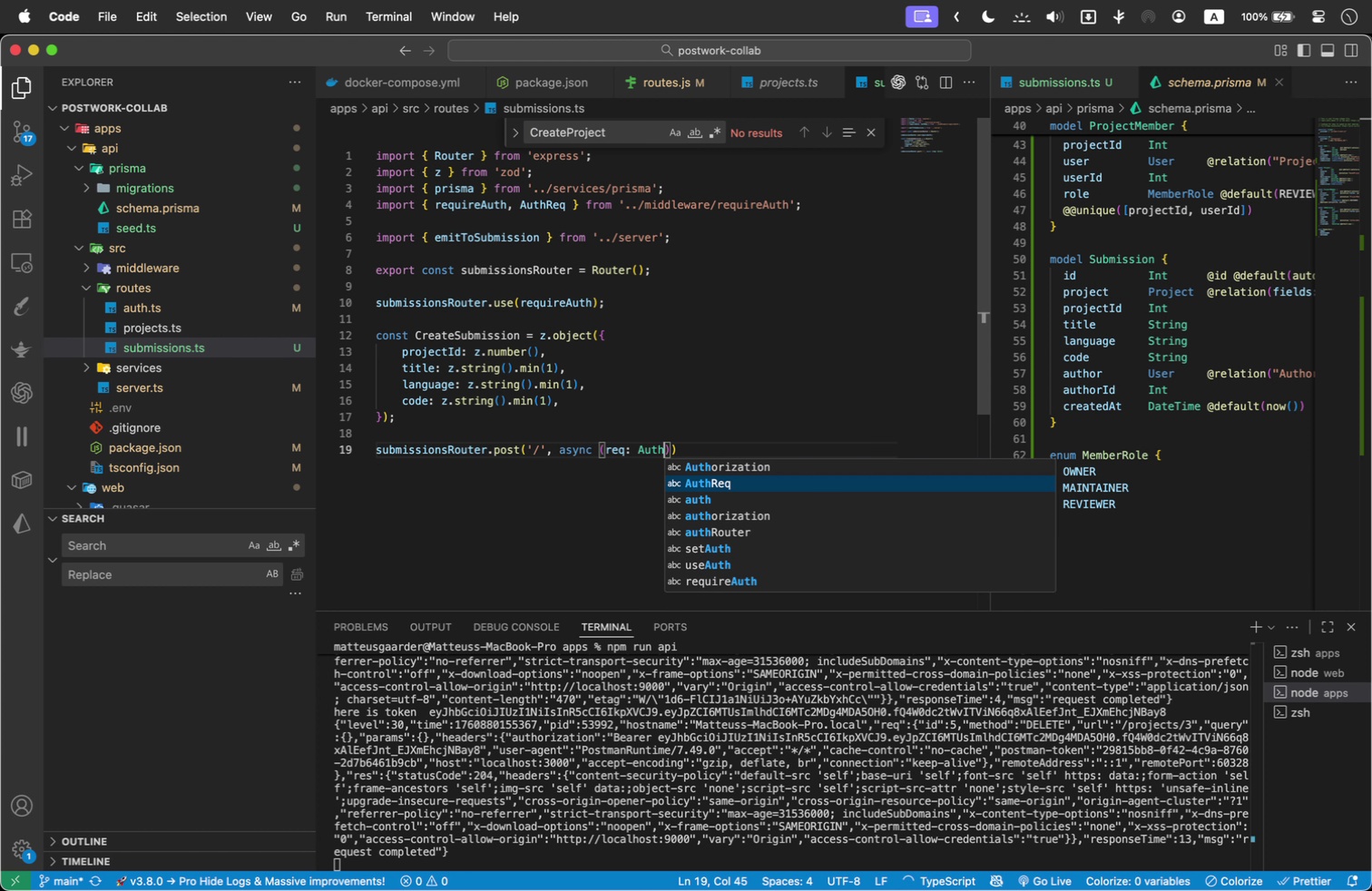 
key(Enter)
 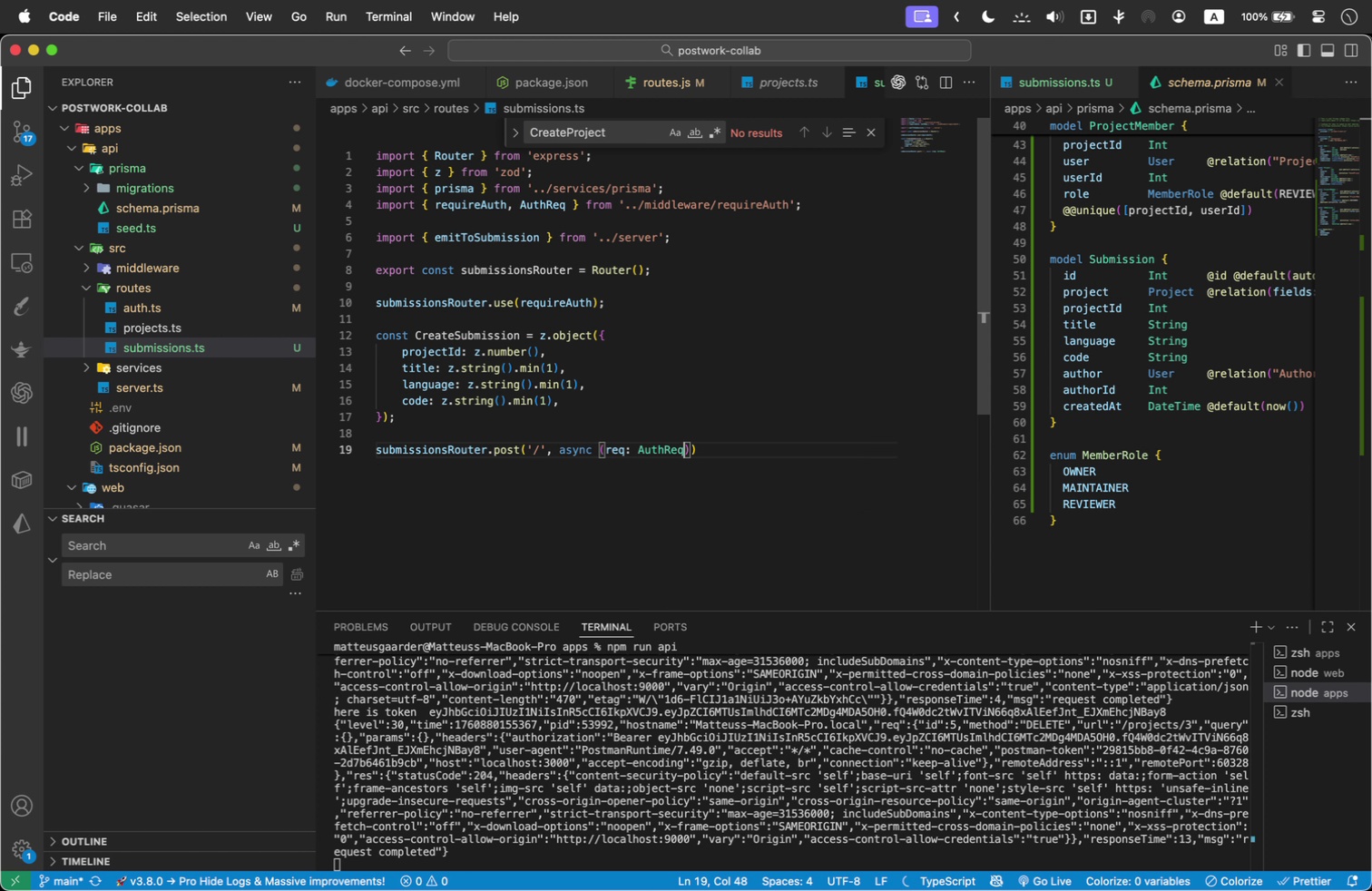 
type(, res )
key(Backspace)
 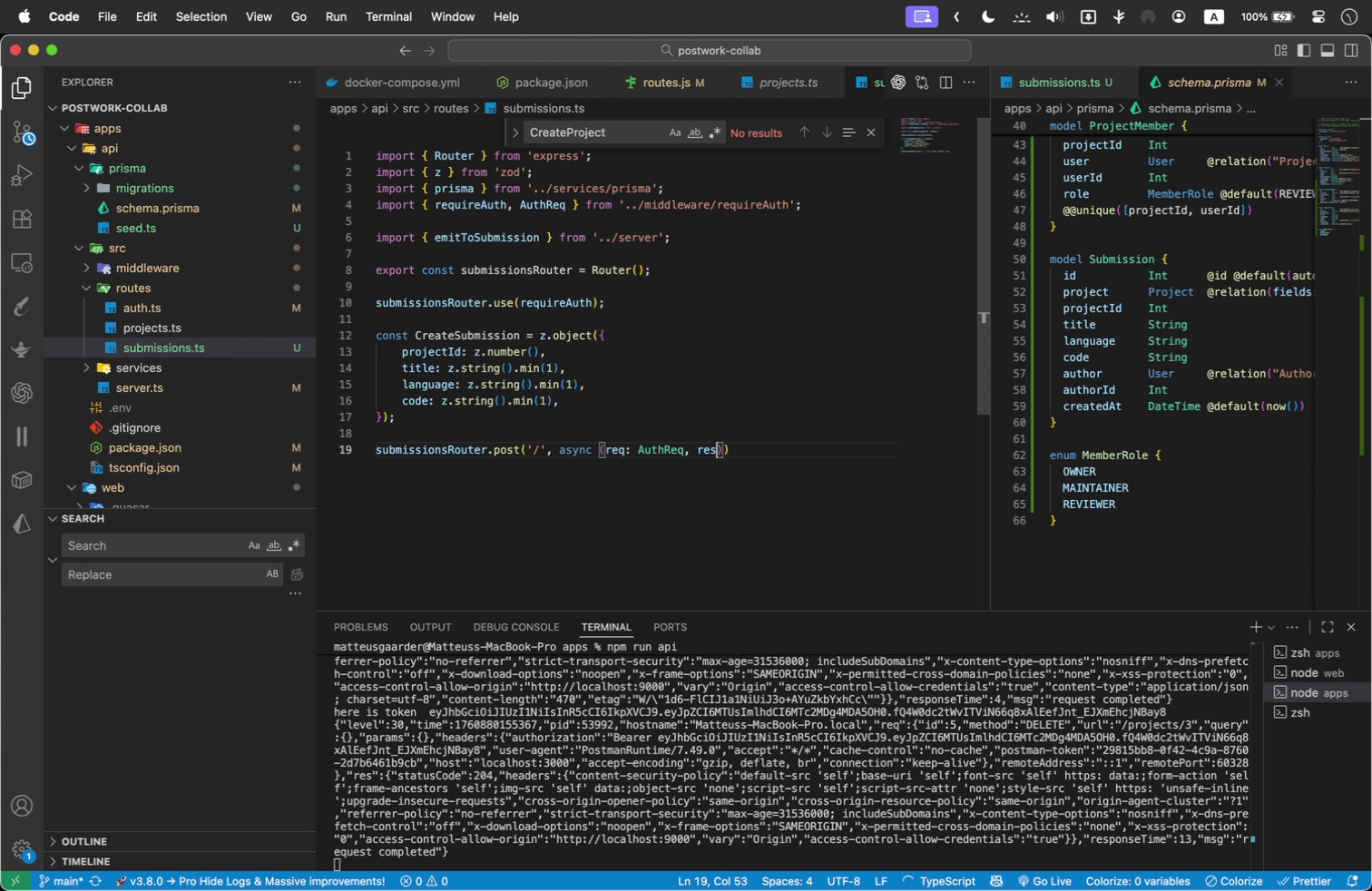 
key(ArrowRight)
 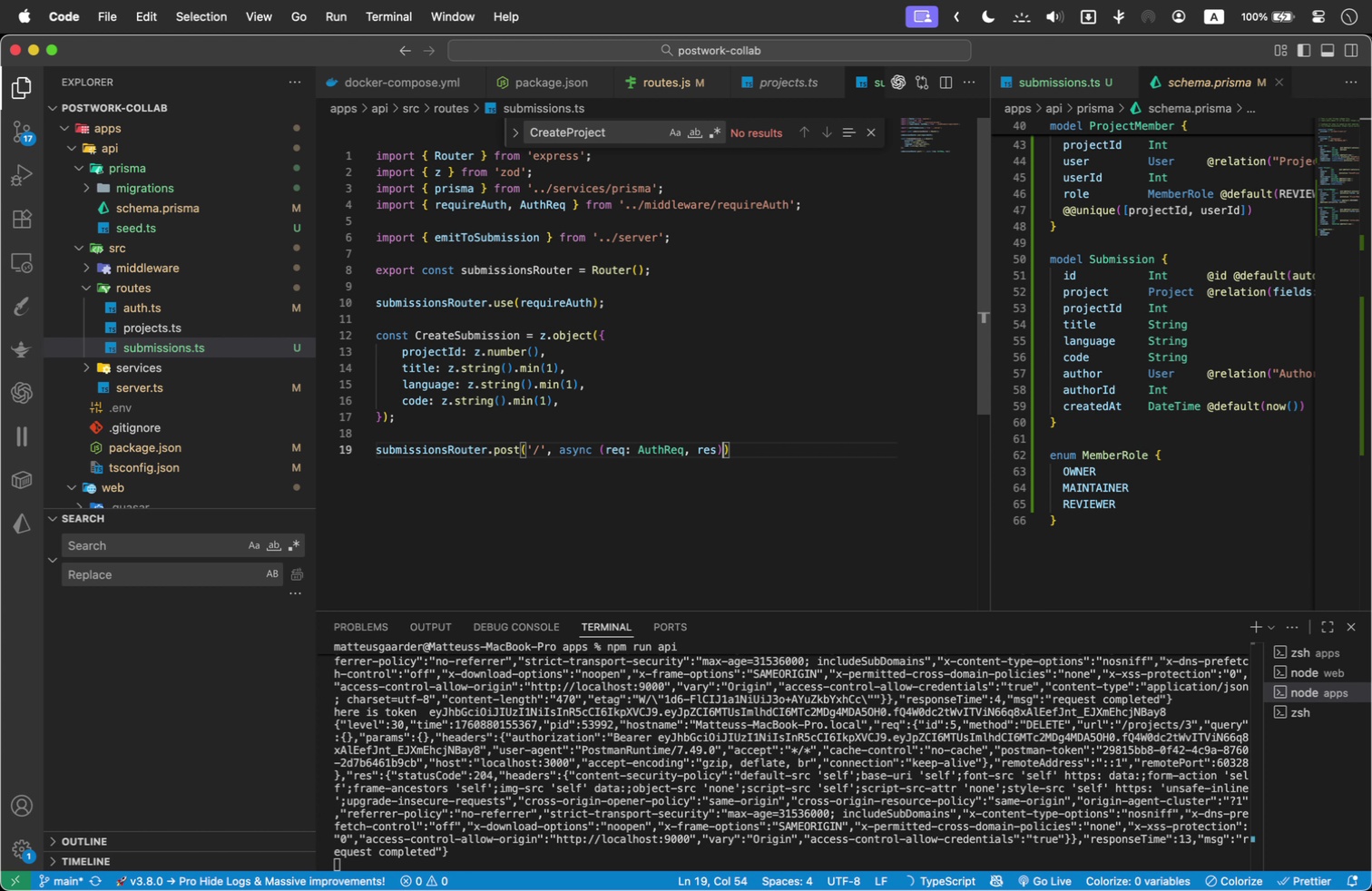 
key(Space)
 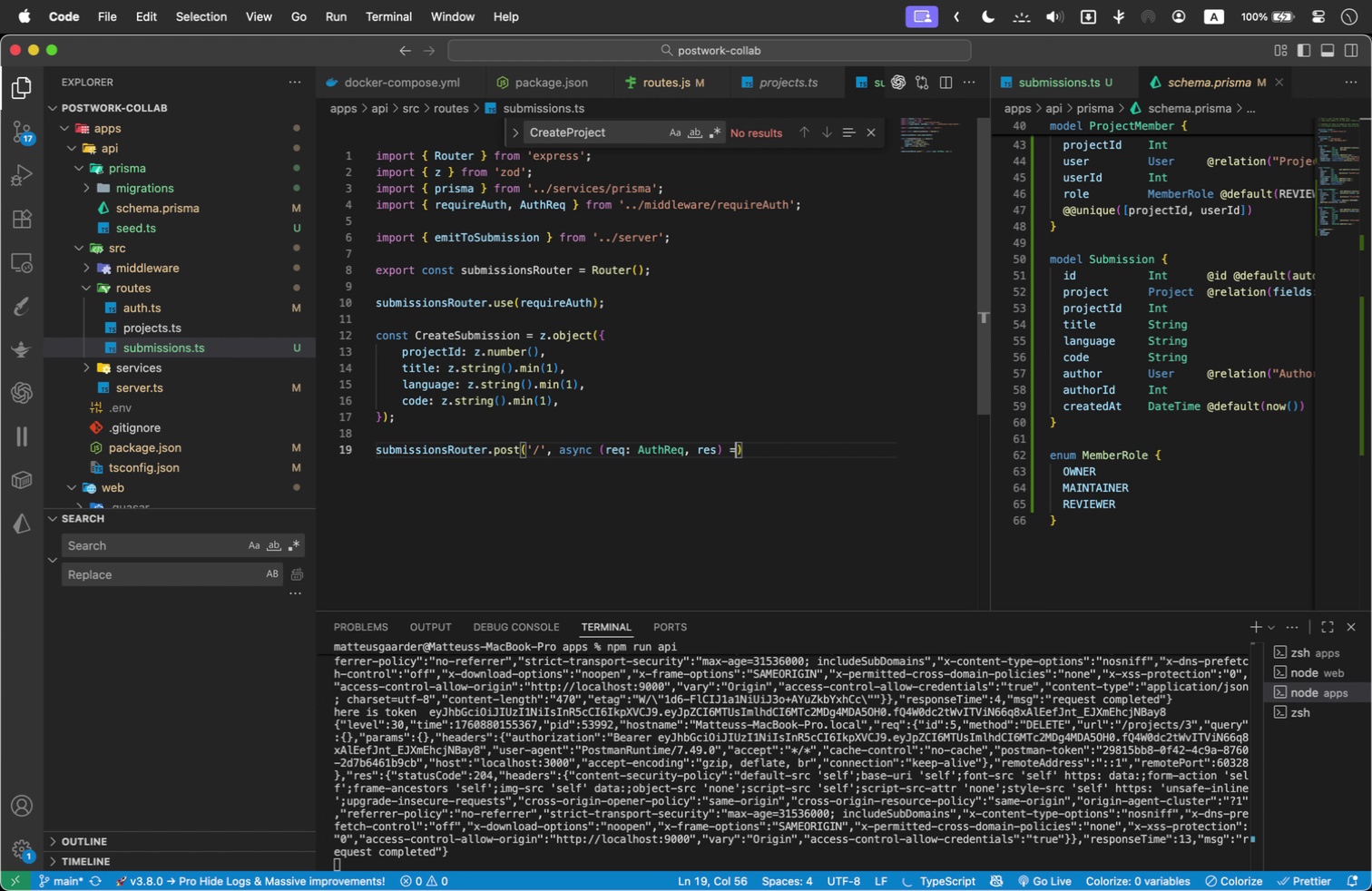 
key(Equal)
 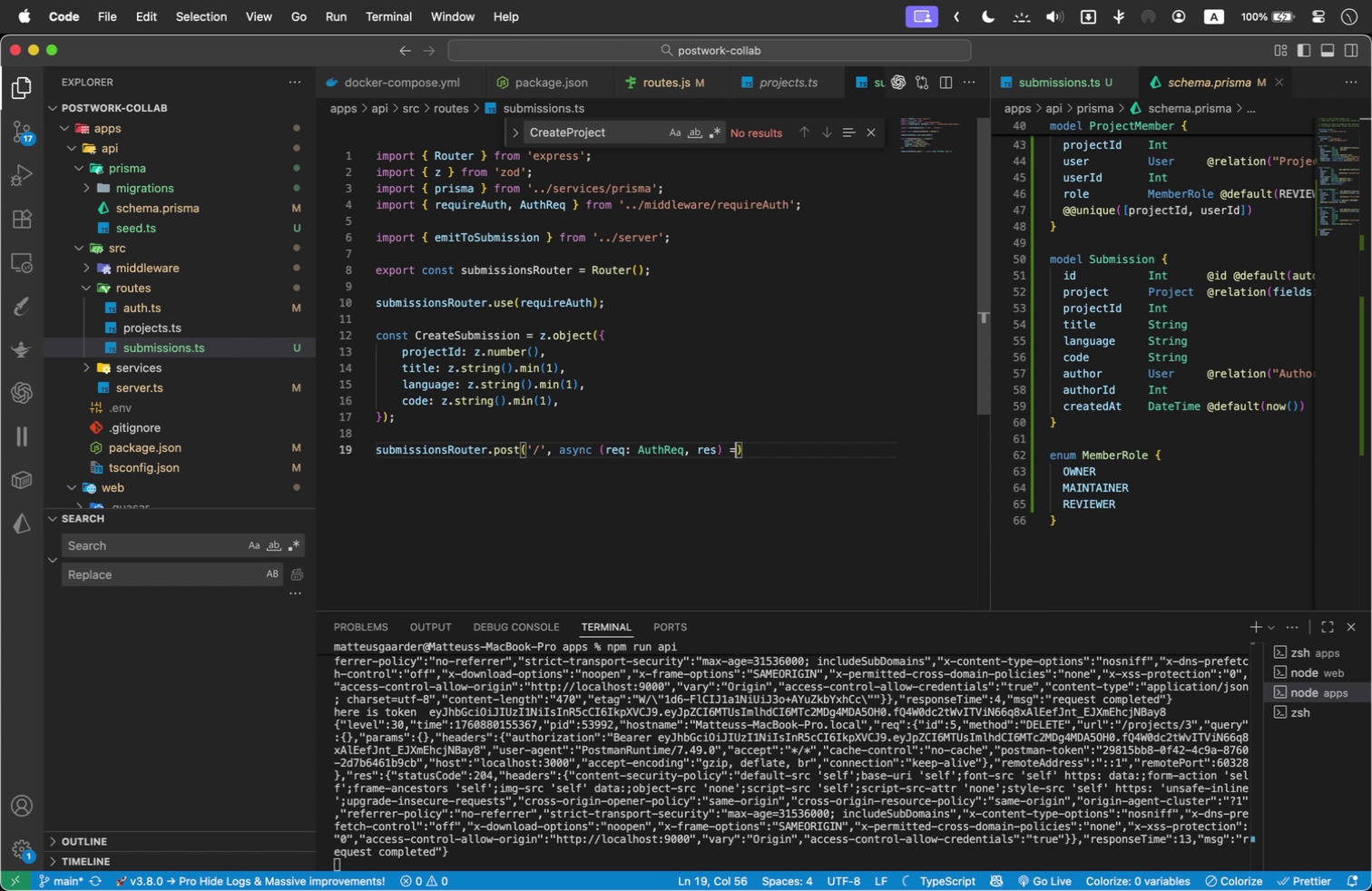 
key(Shift+Period)
 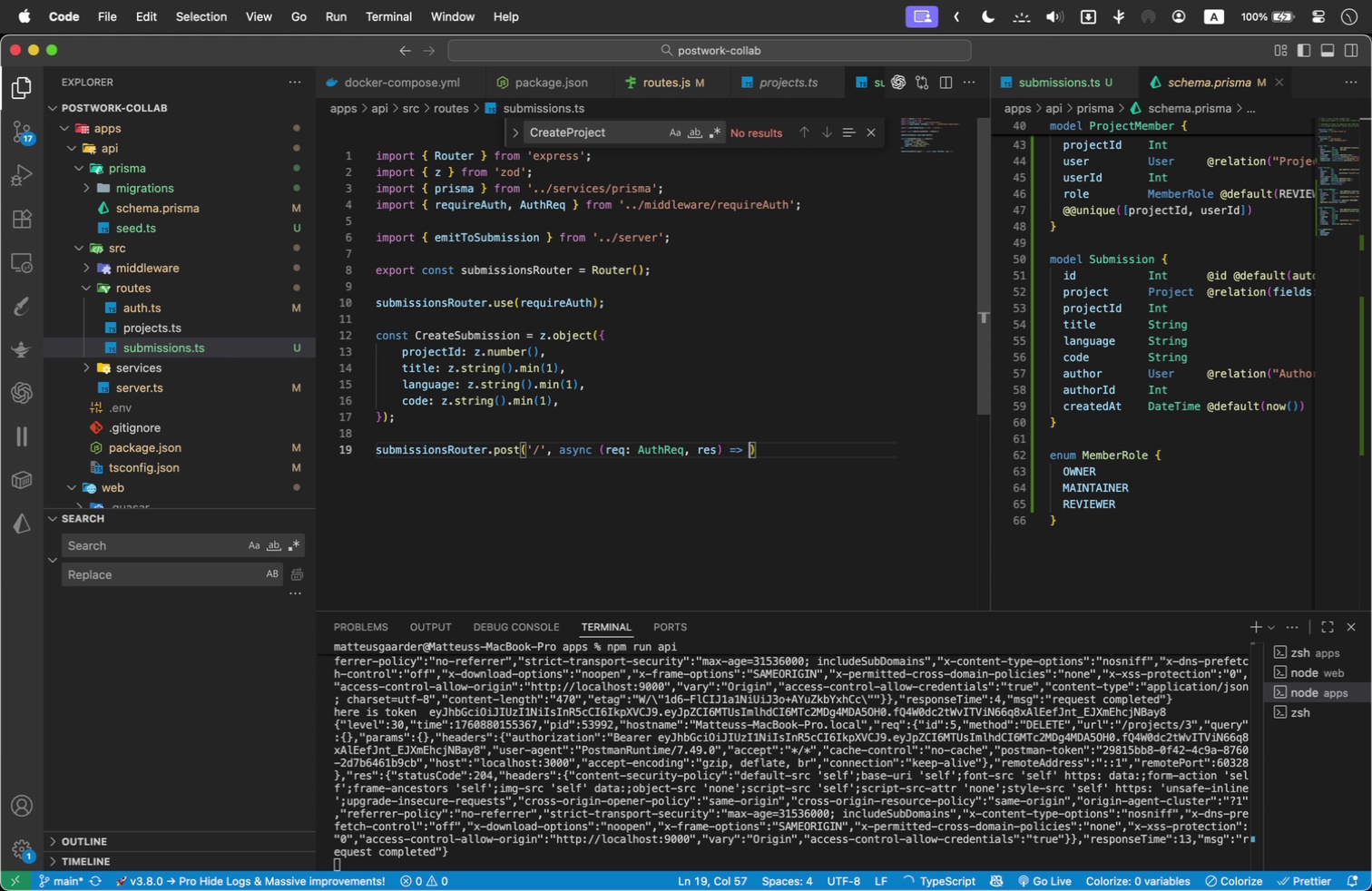 
key(Space)
 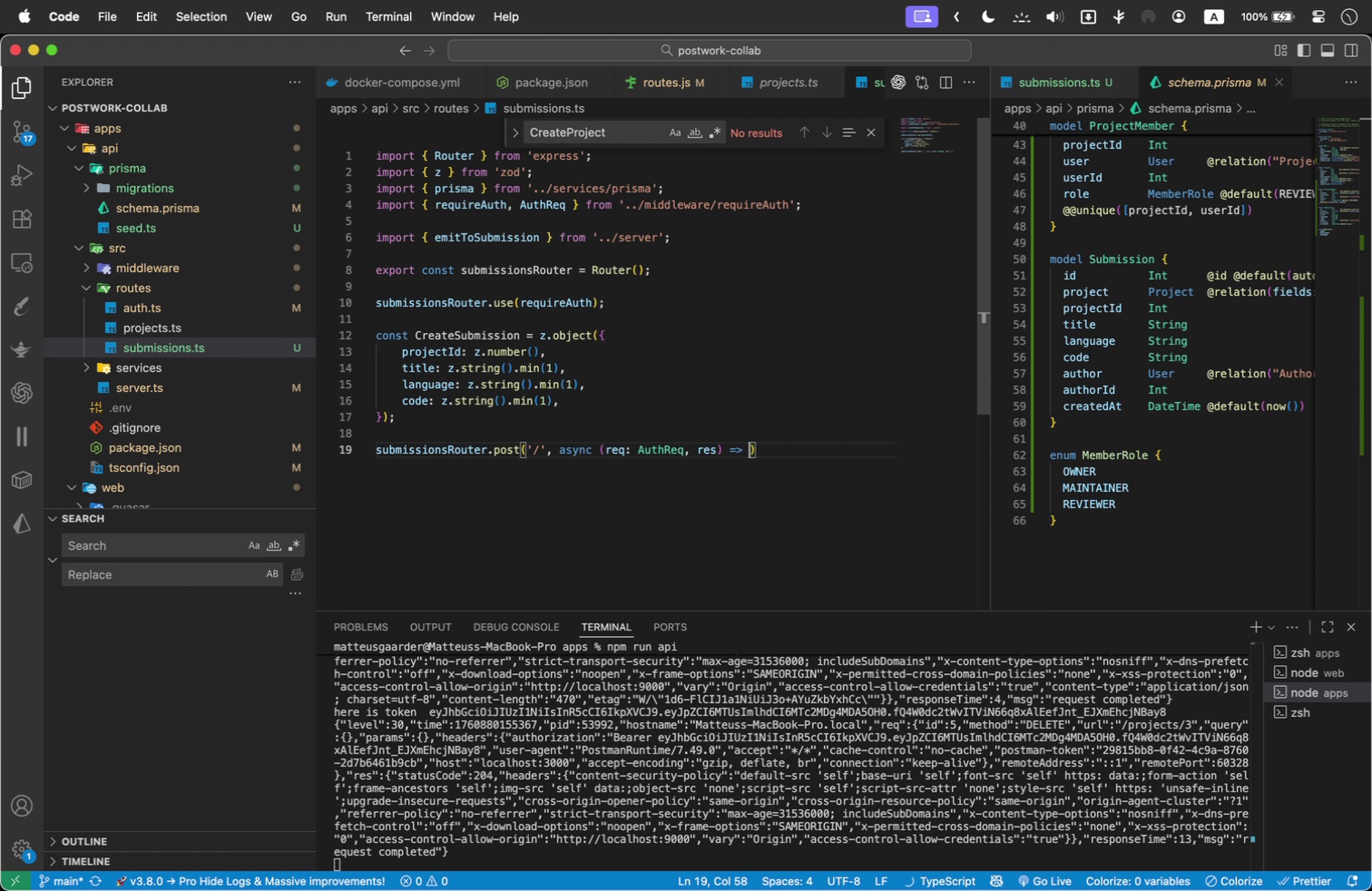 
key(Shift+BracketLeft)
 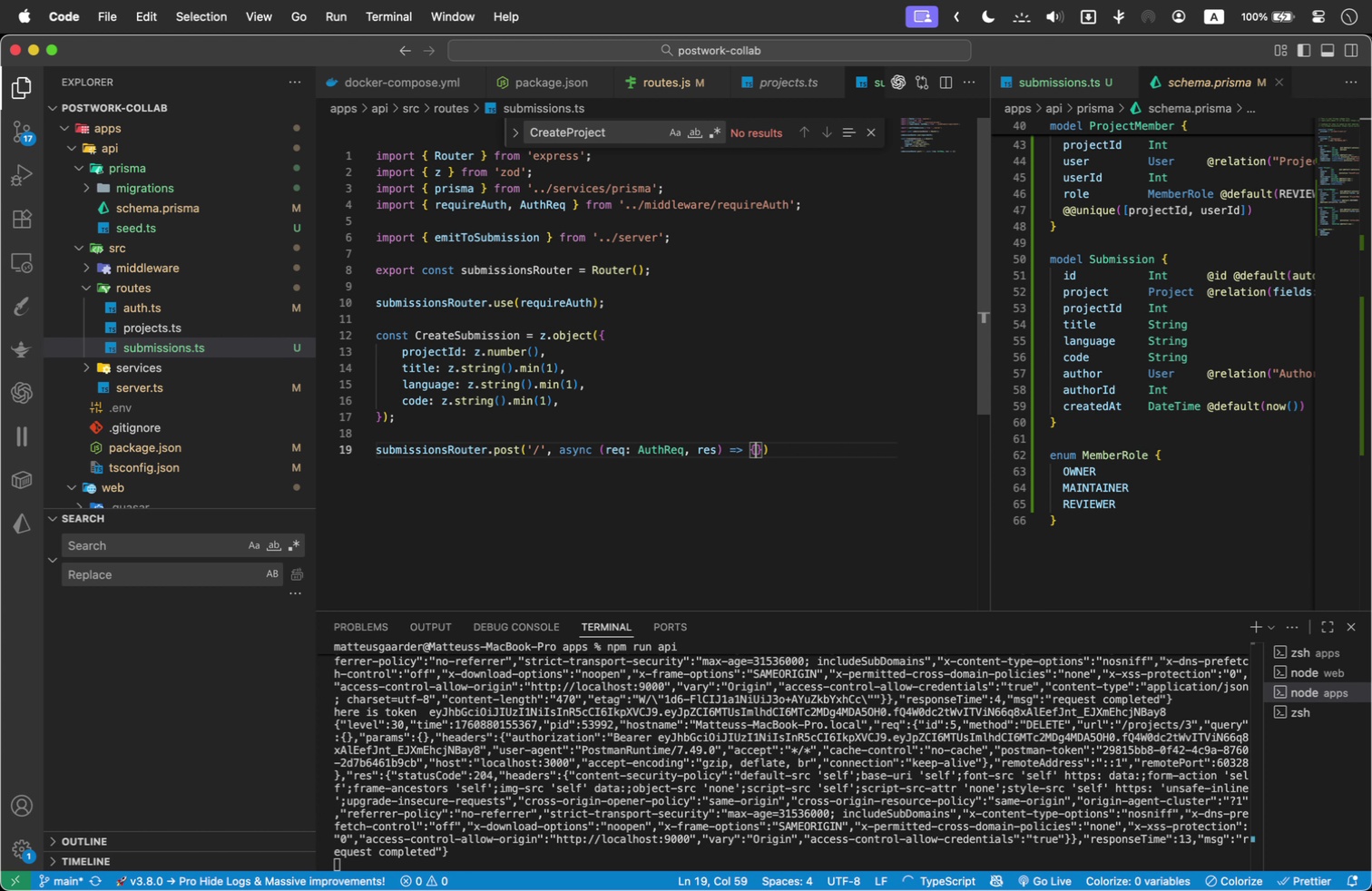 
key(Enter)
 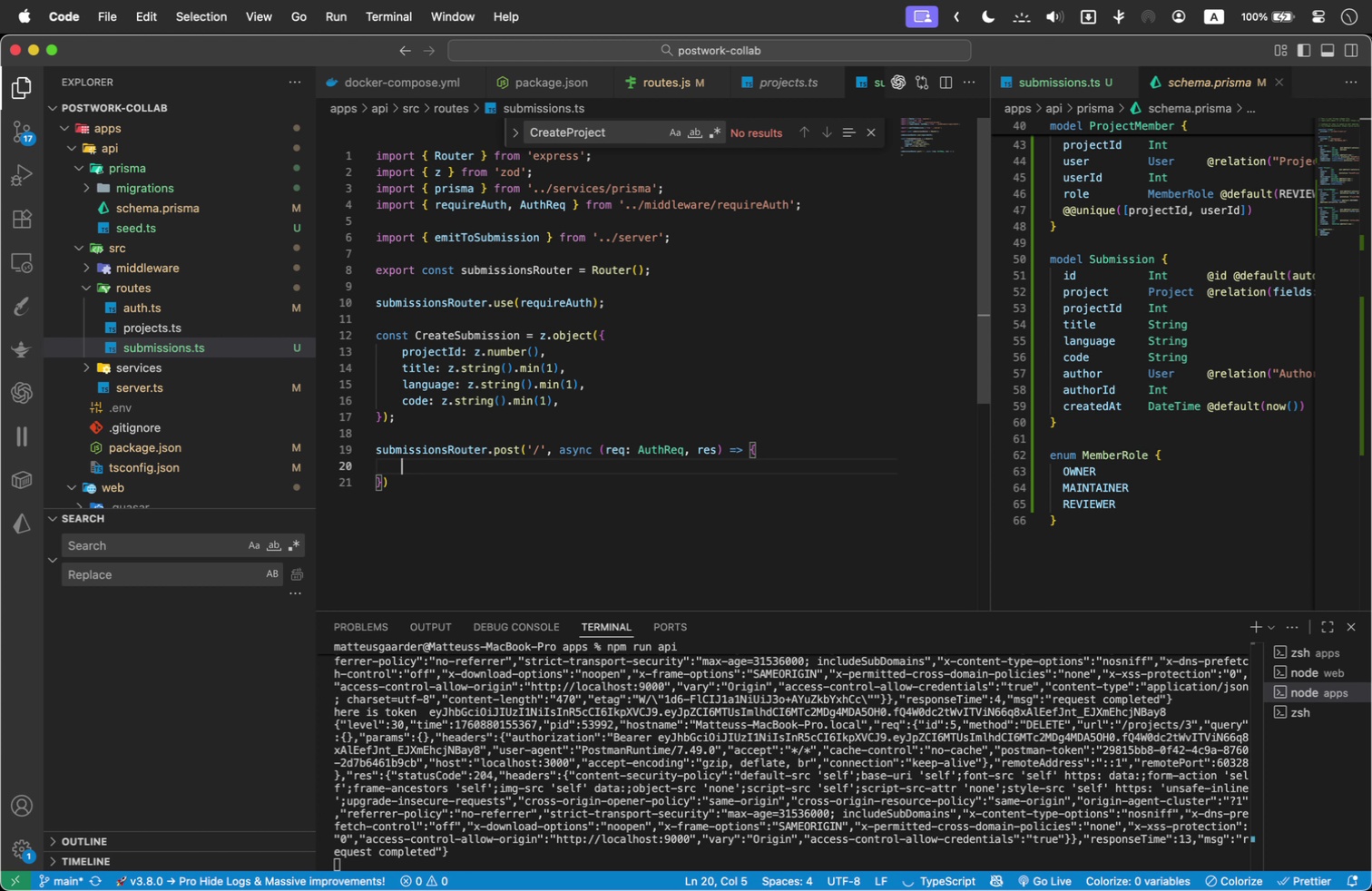 
type(const parsed = Crea)
 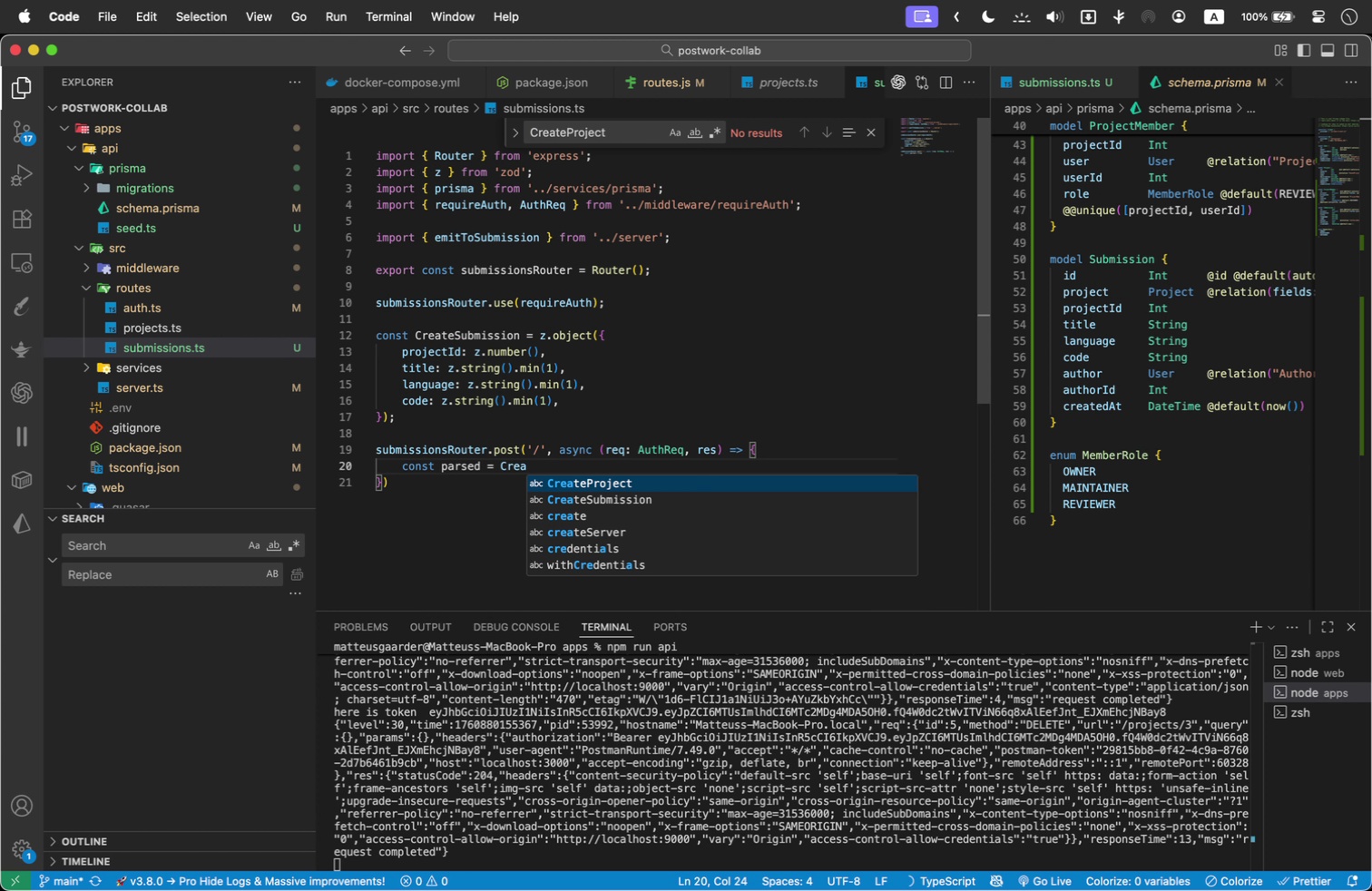 
key(ArrowDown)
 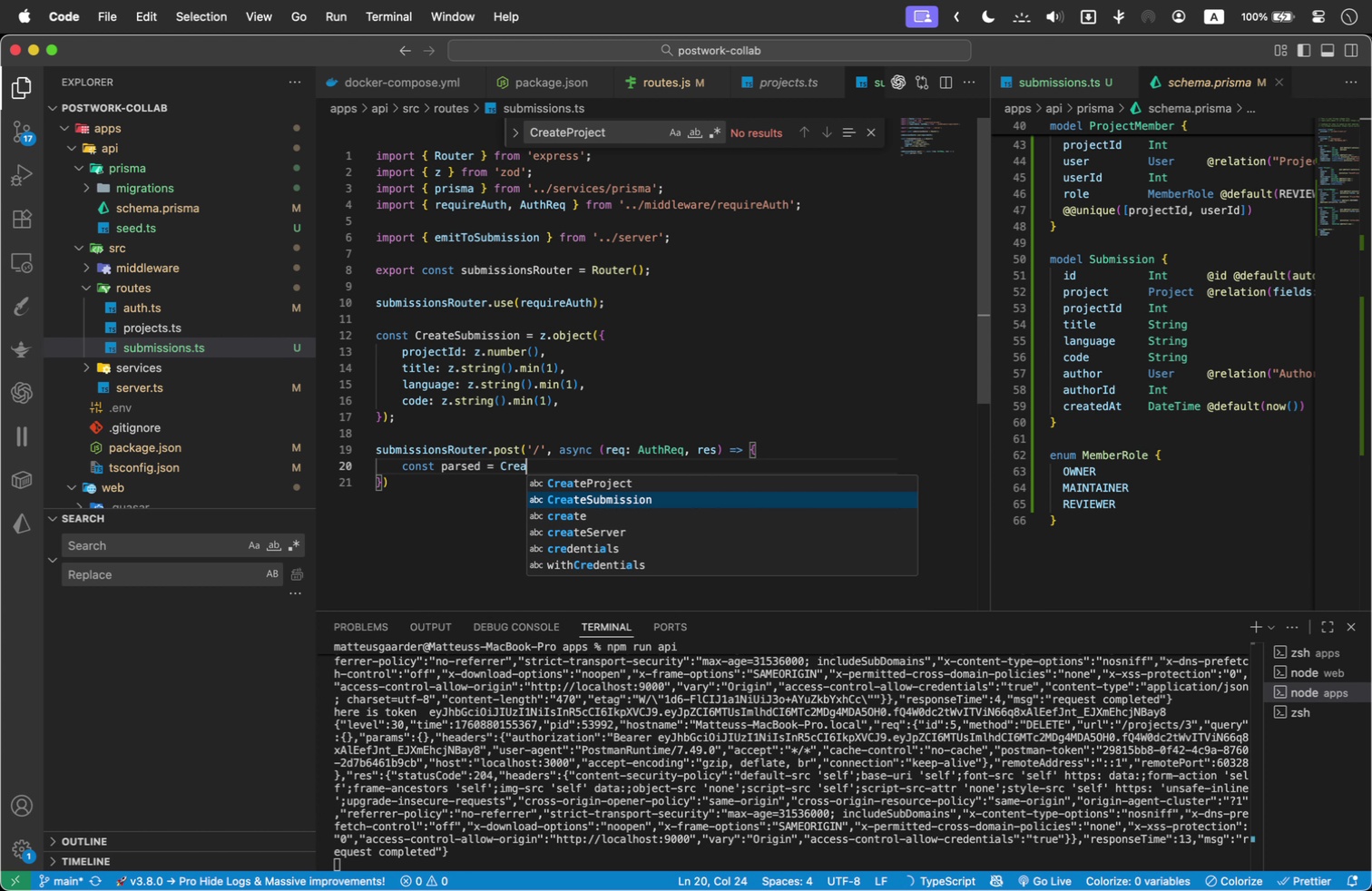 
key(Enter)
 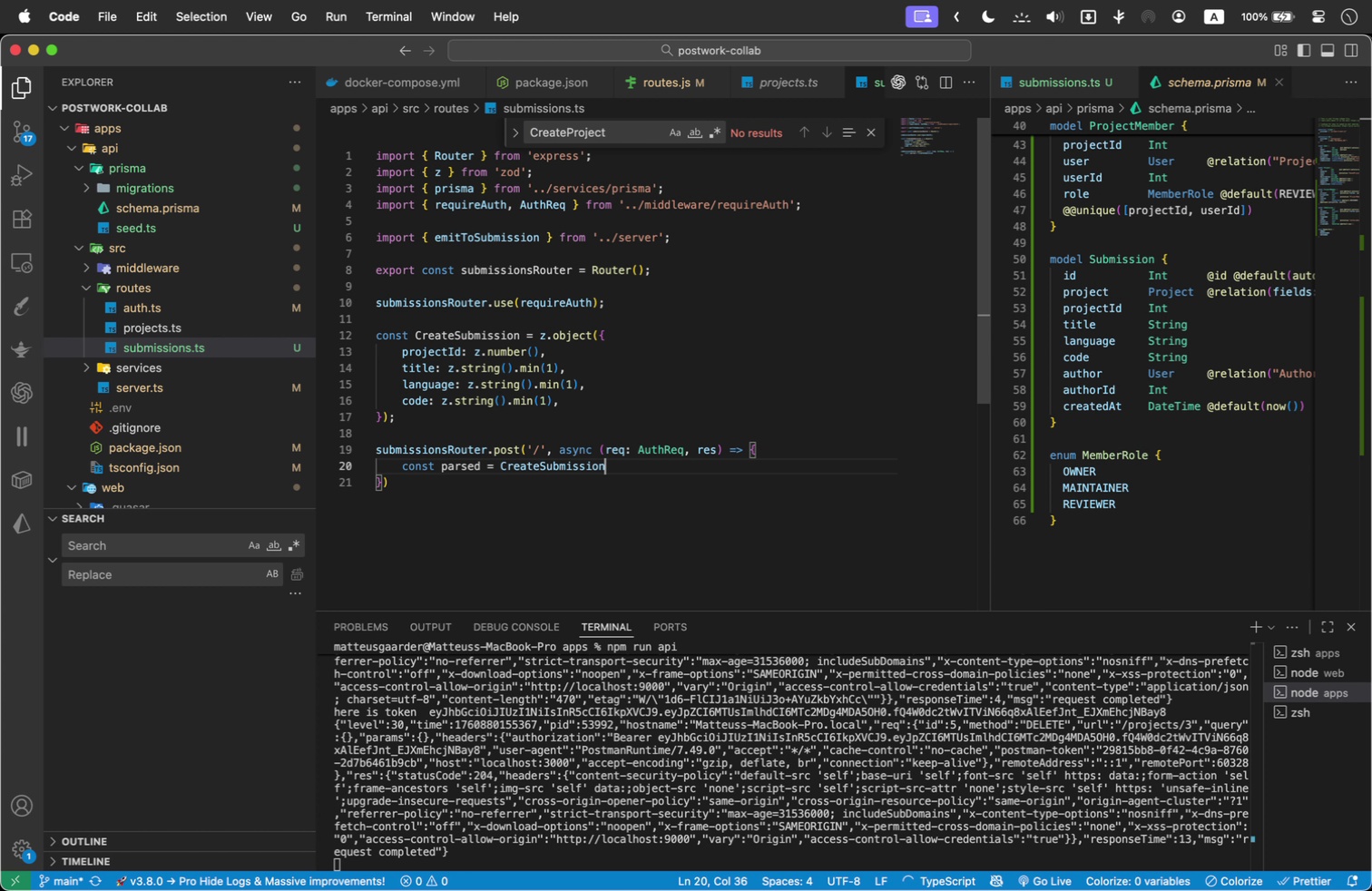 
type(.safeParse)
 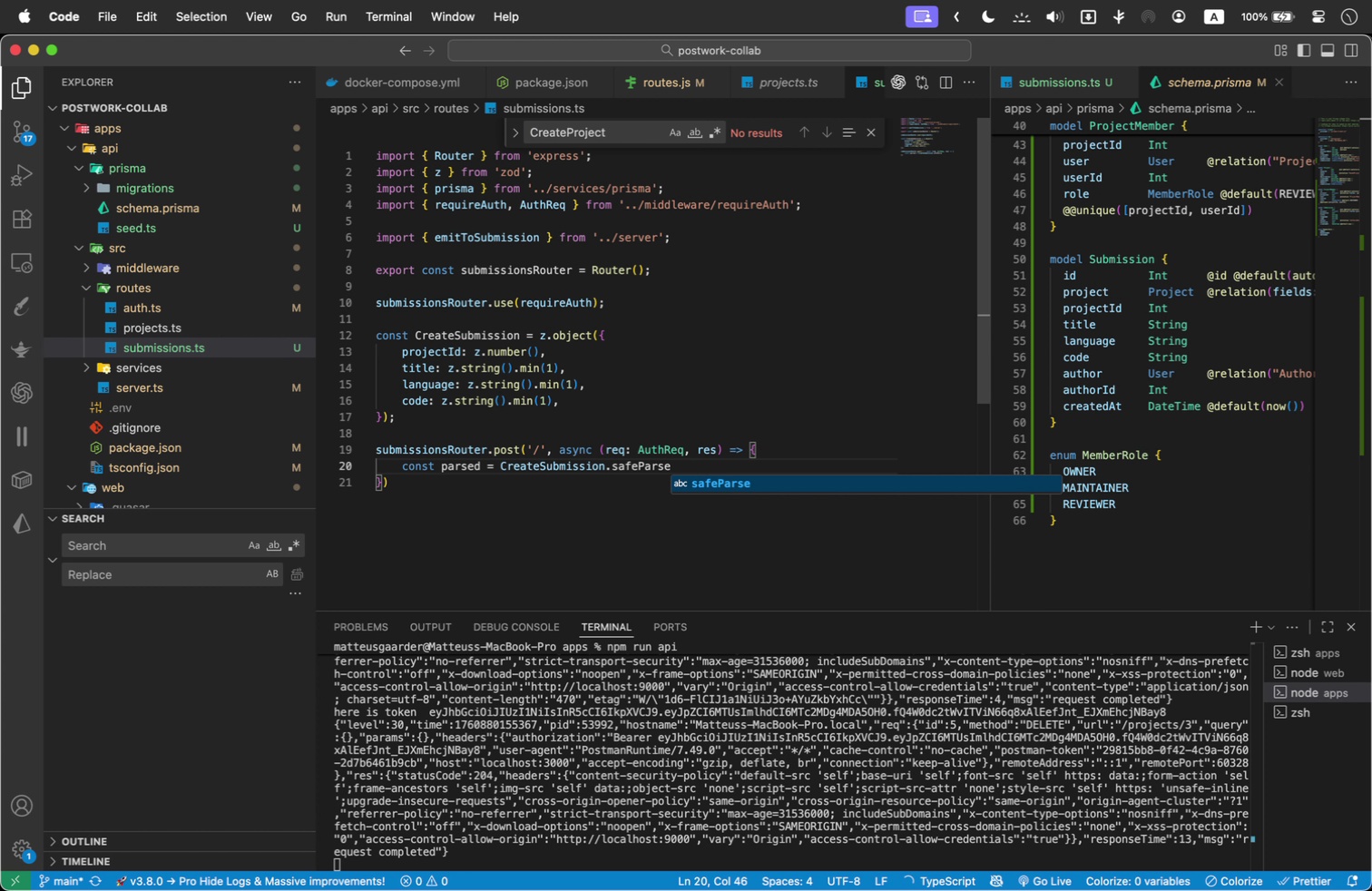 
key(Enter)
 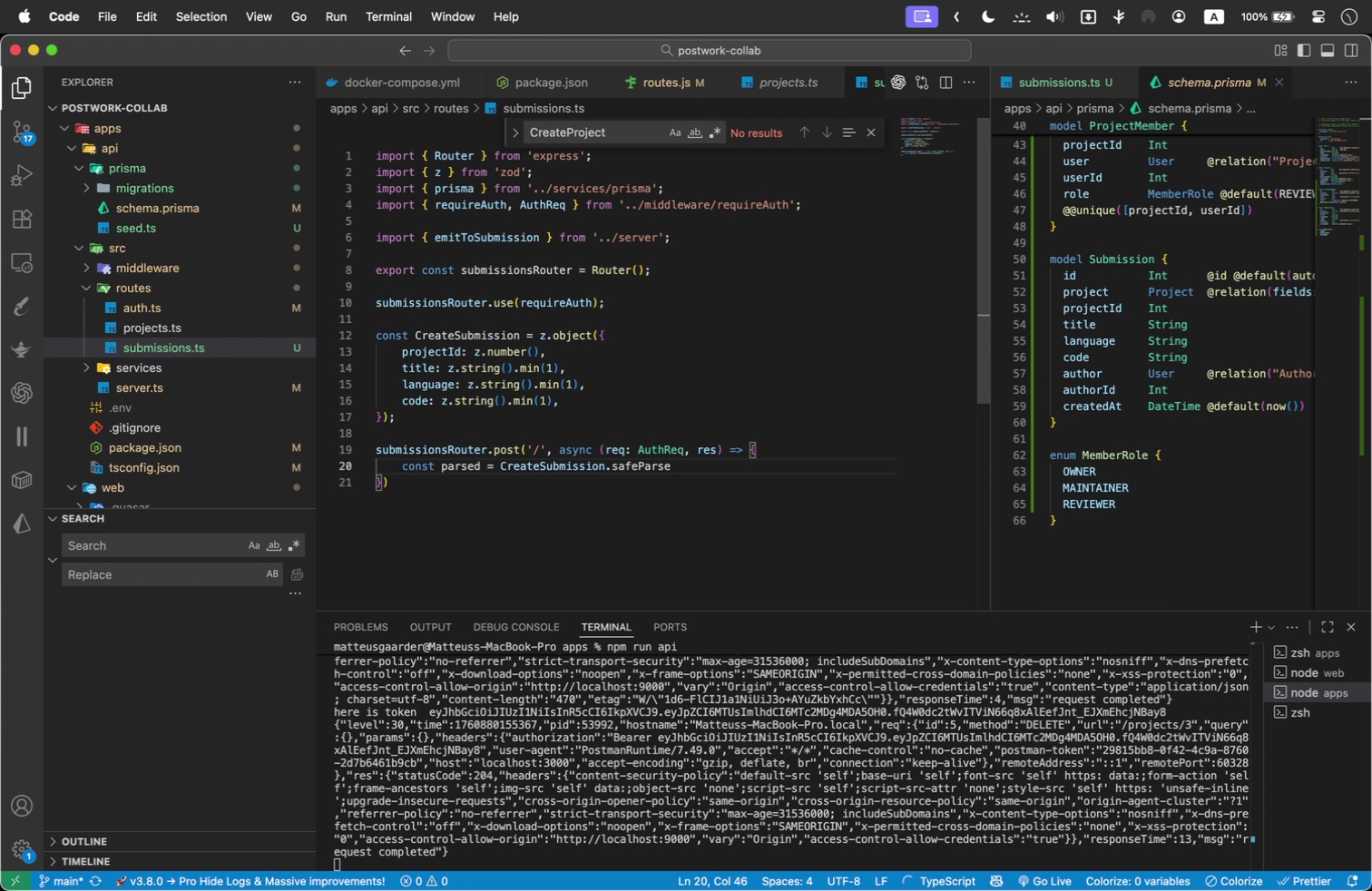 
key(Shift+9)
 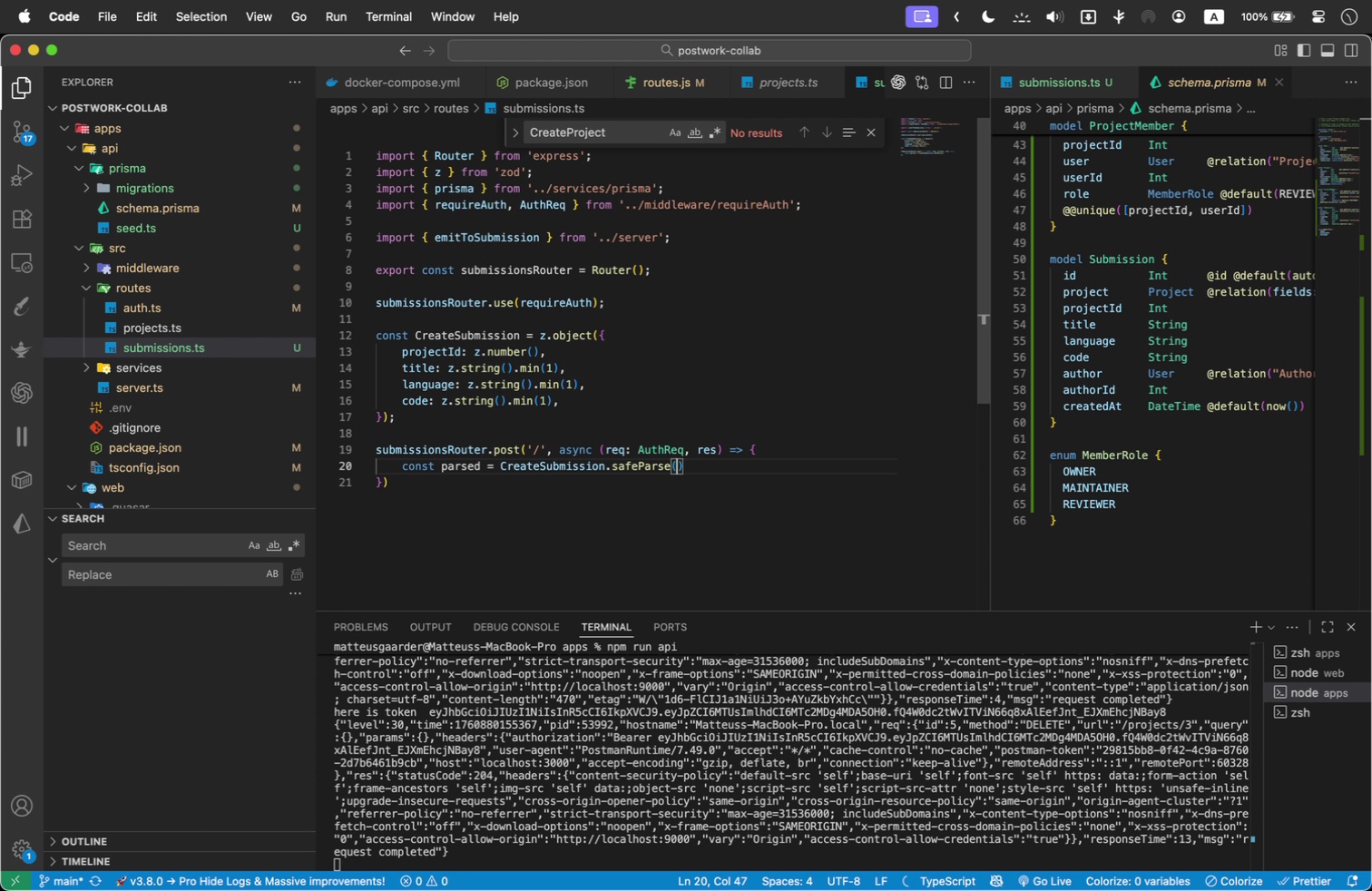 
type(req.body)
 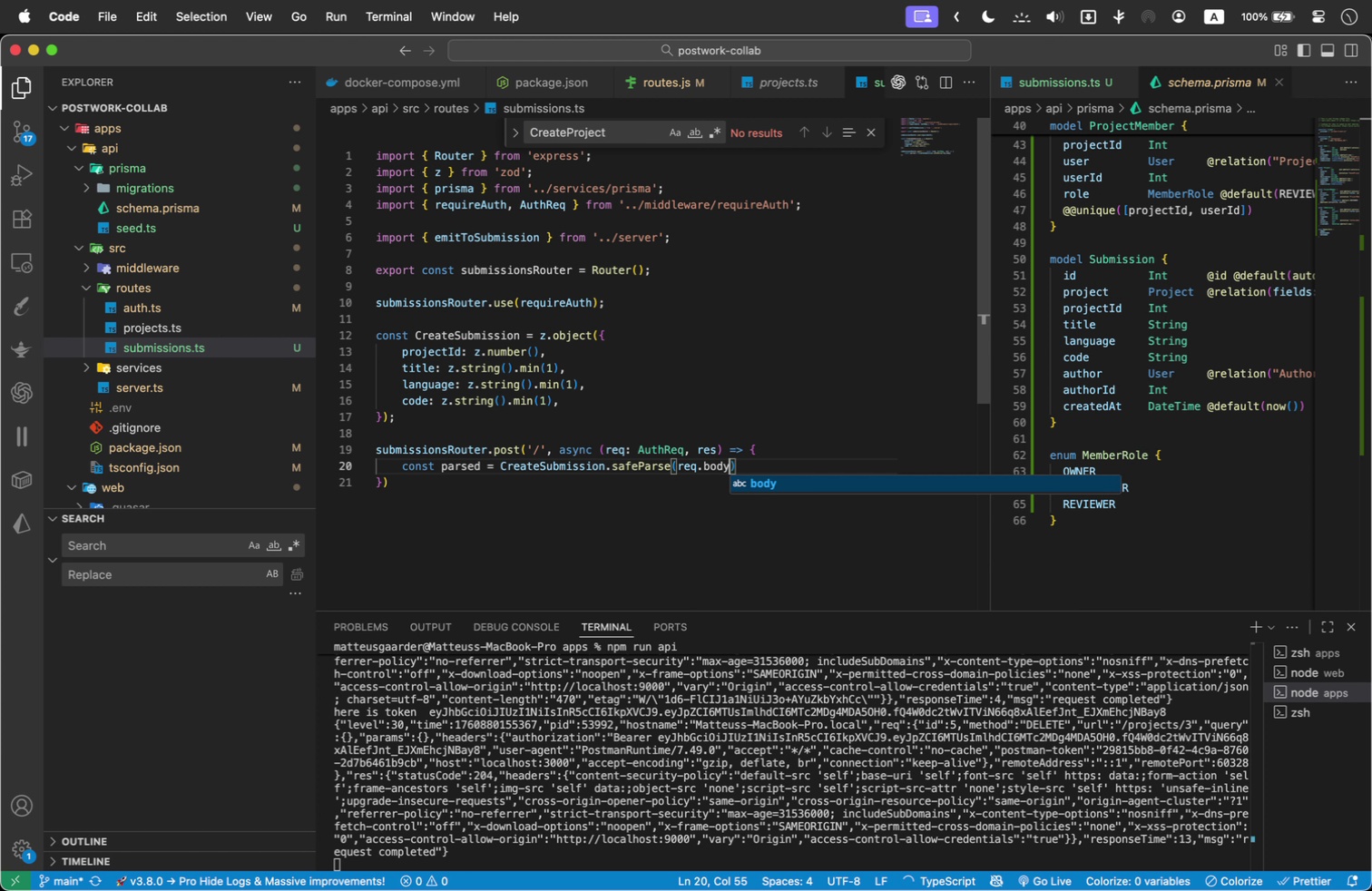 
key(ArrowRight)
 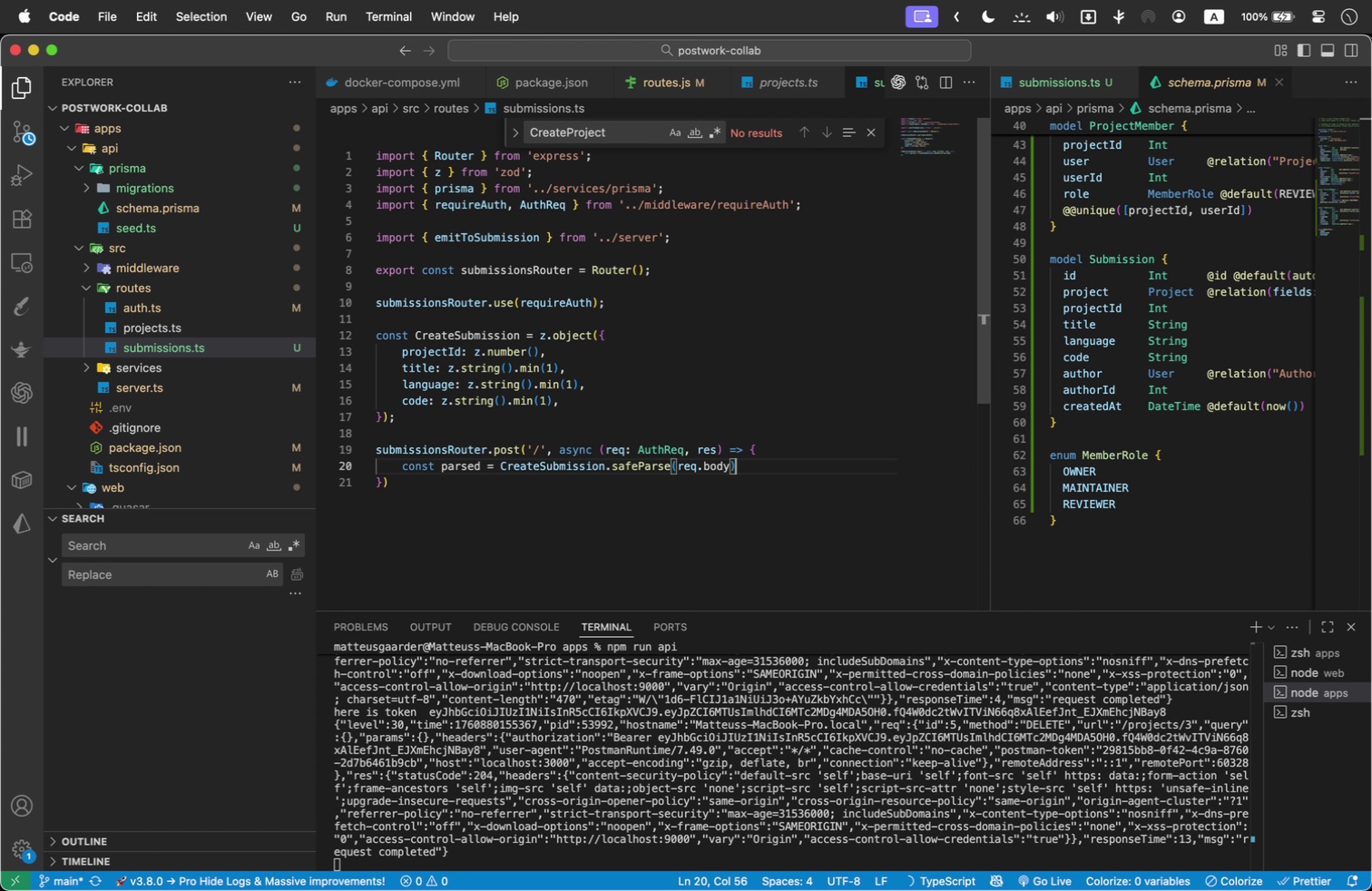 
key(Semicolon)
 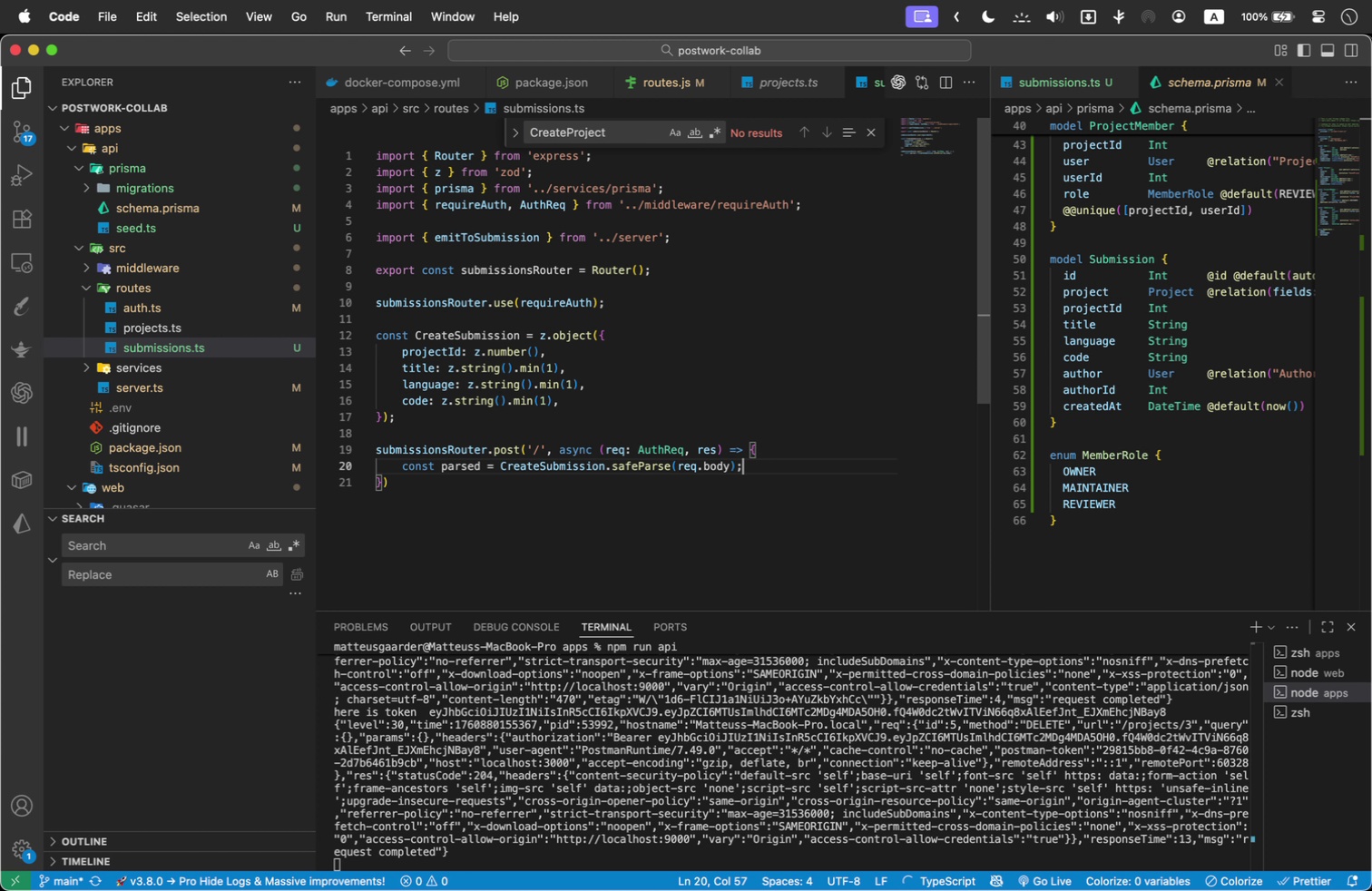 
key(Enter)
 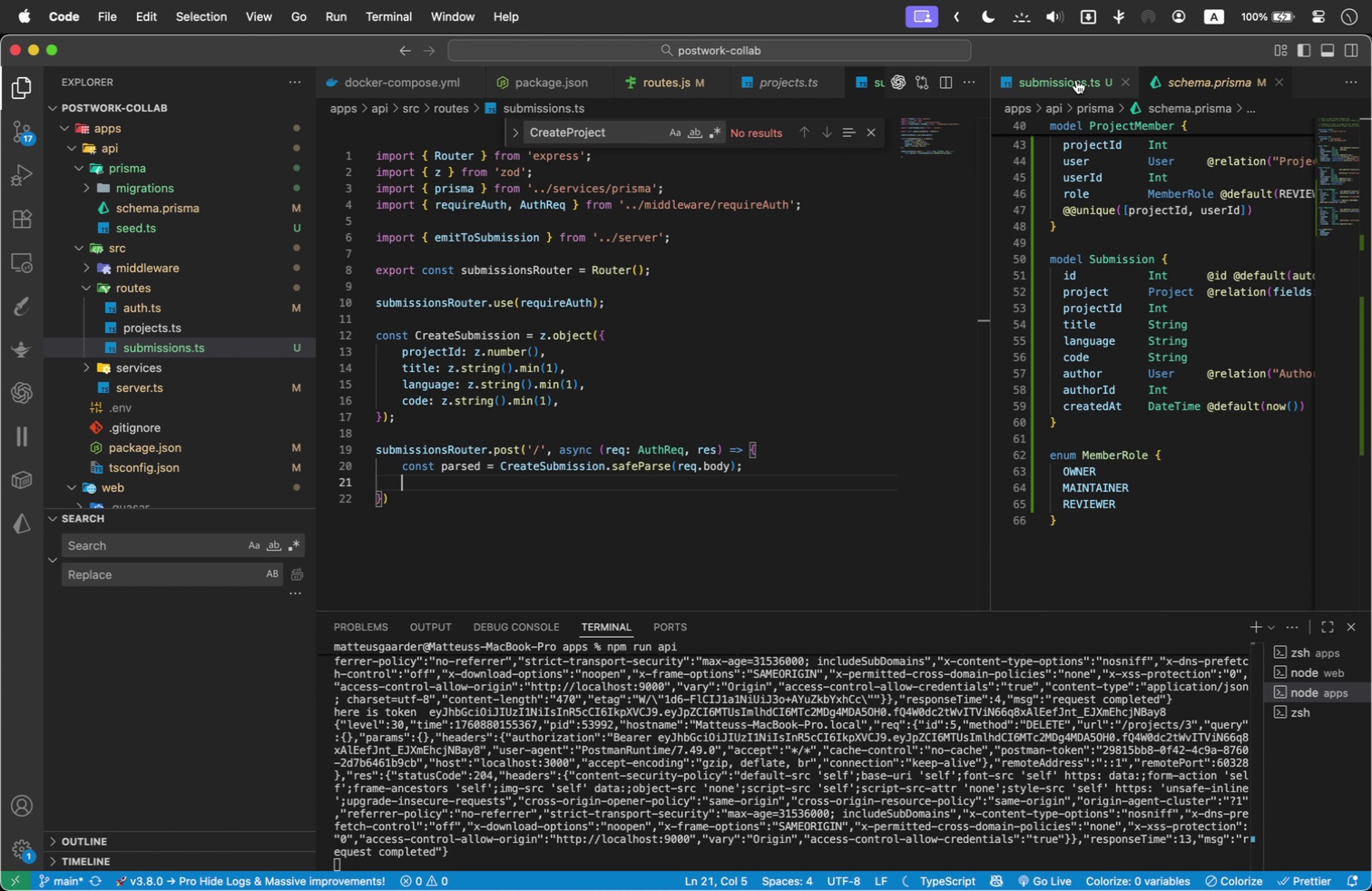 
left_click([796, 90])
 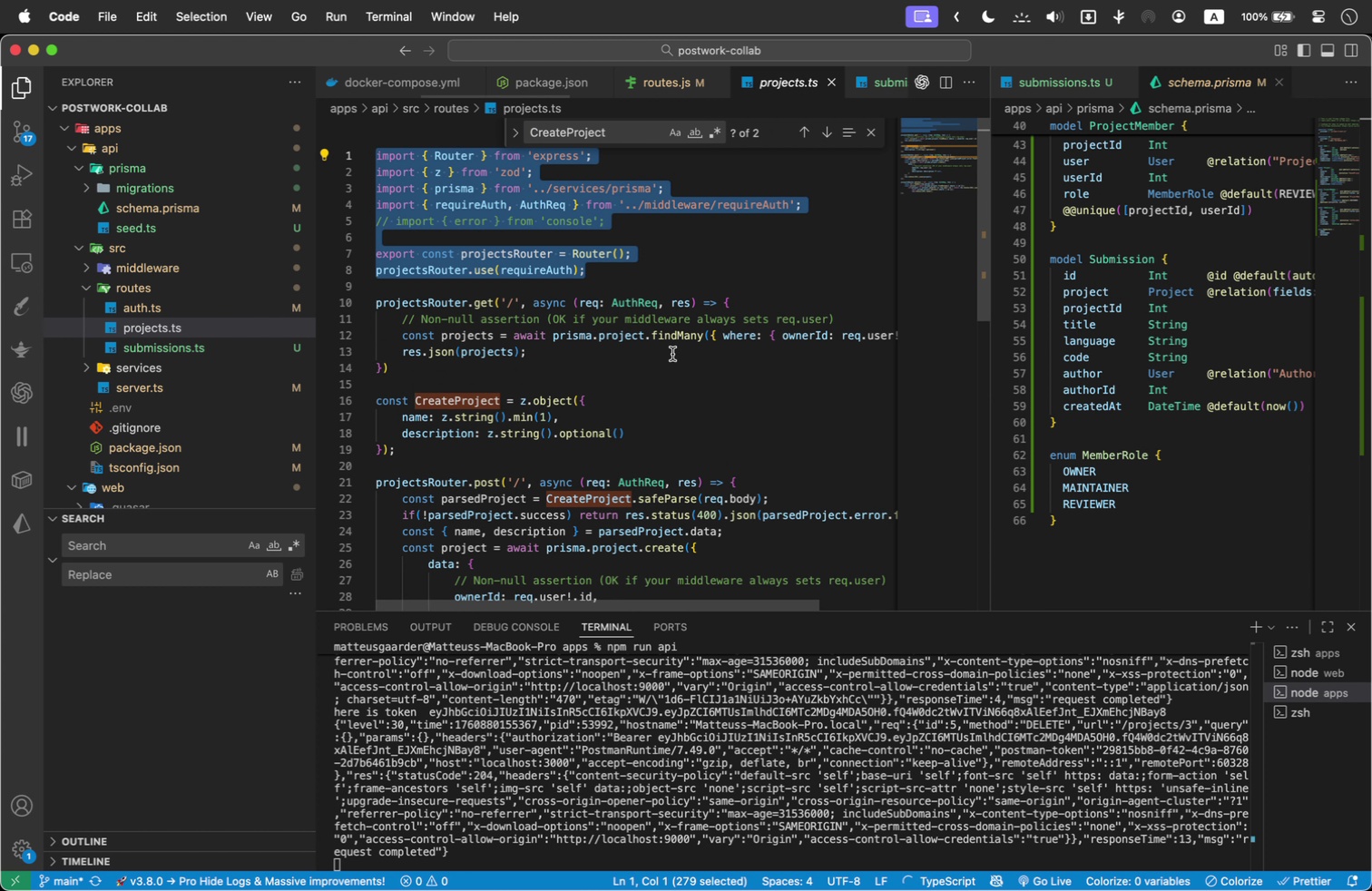 
scroll: coordinate [671, 354], scroll_direction: down, amount: 1.0
 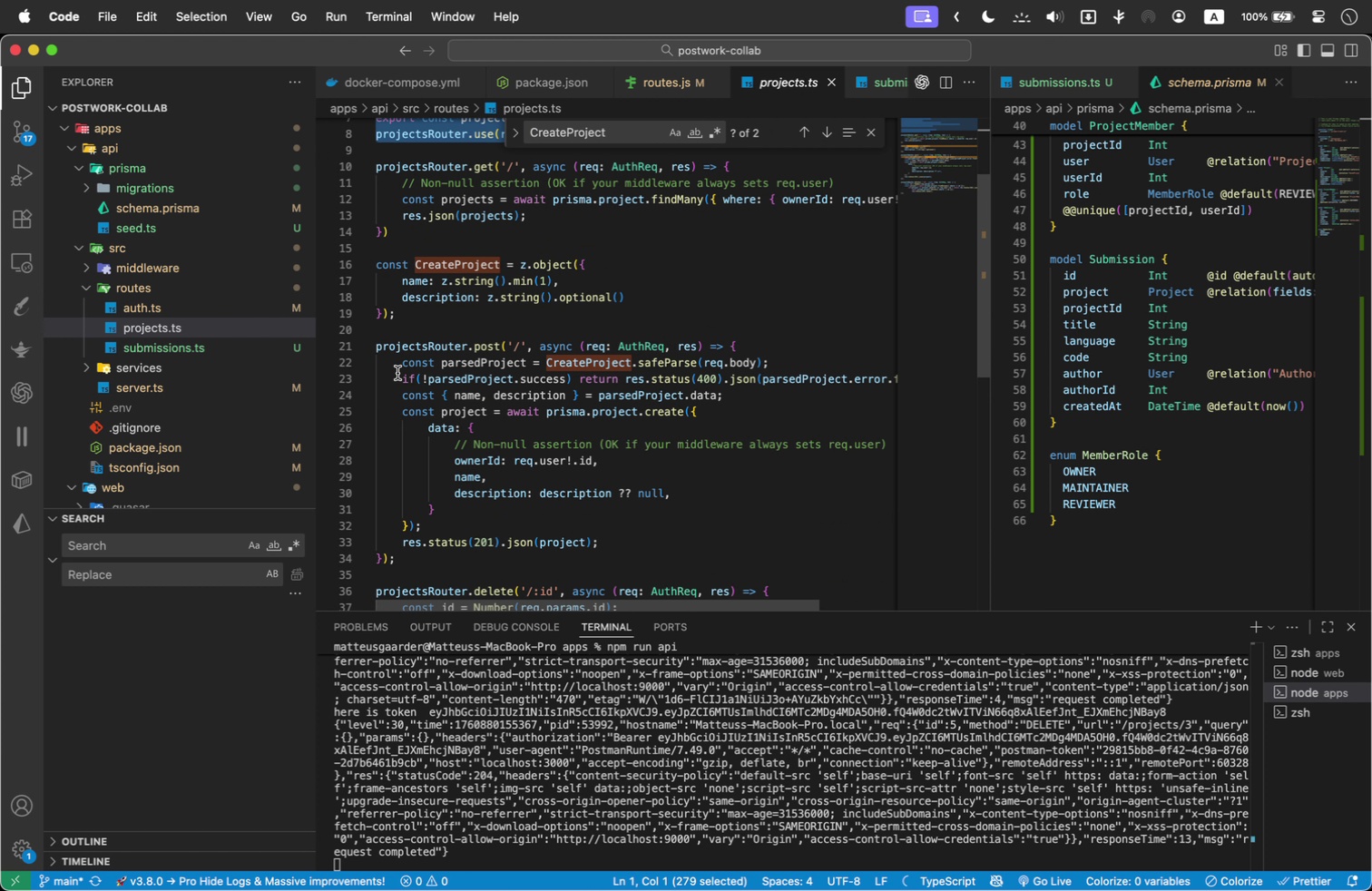 
left_click_drag(start_coordinate=[403, 379], to_coordinate=[915, 377])
 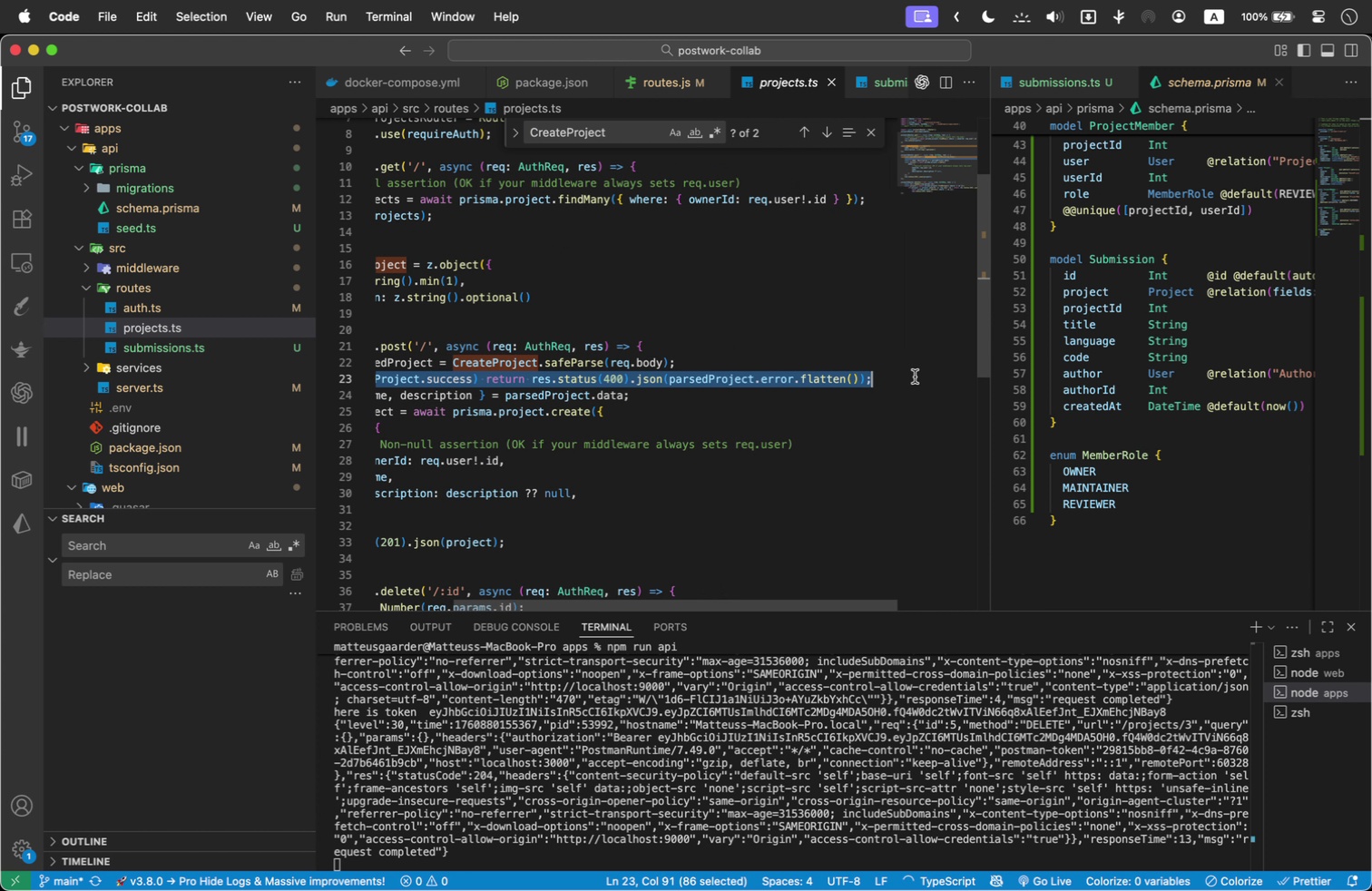 
key(Meta+C)
 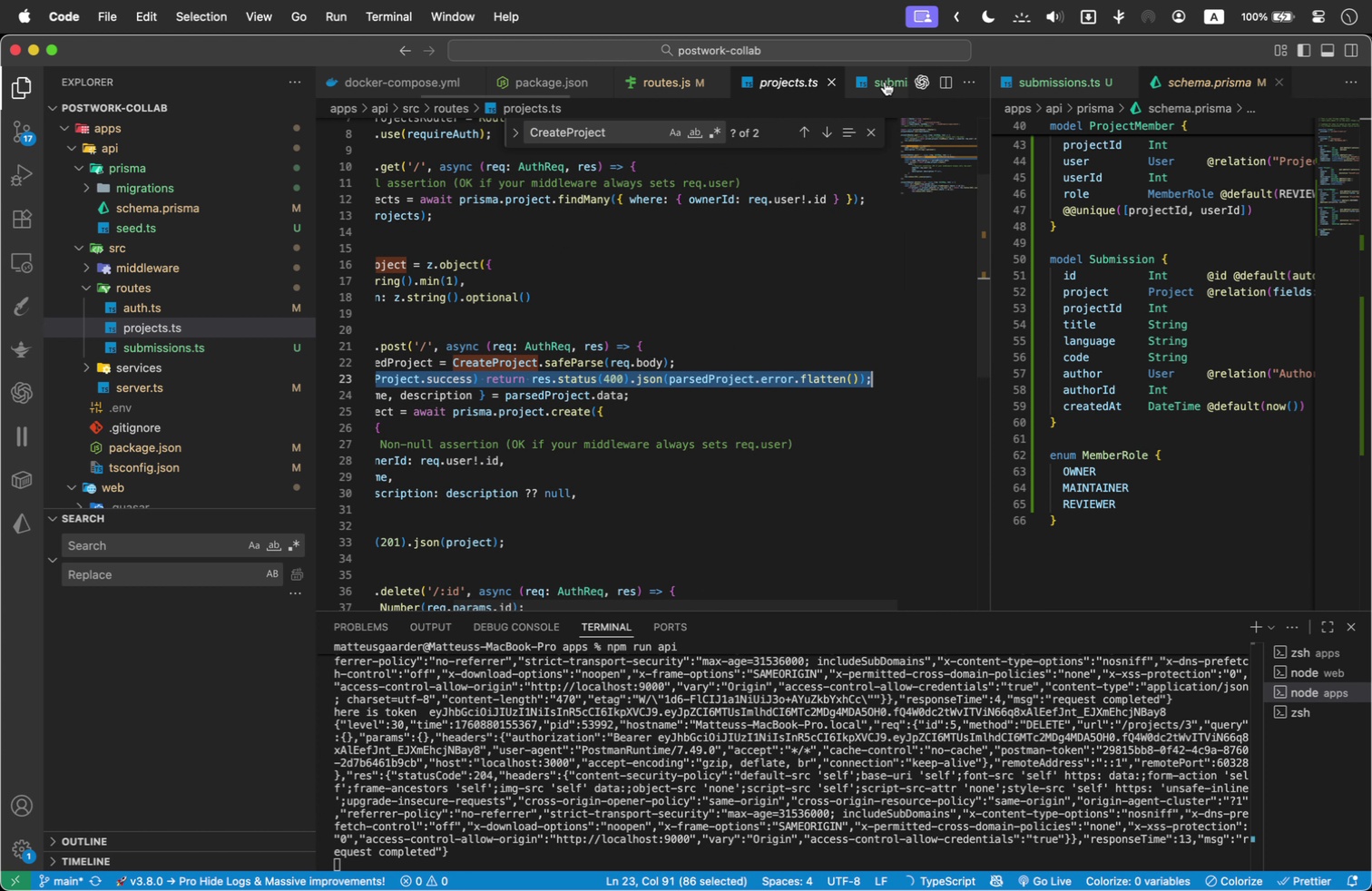 
left_click([885, 82])
 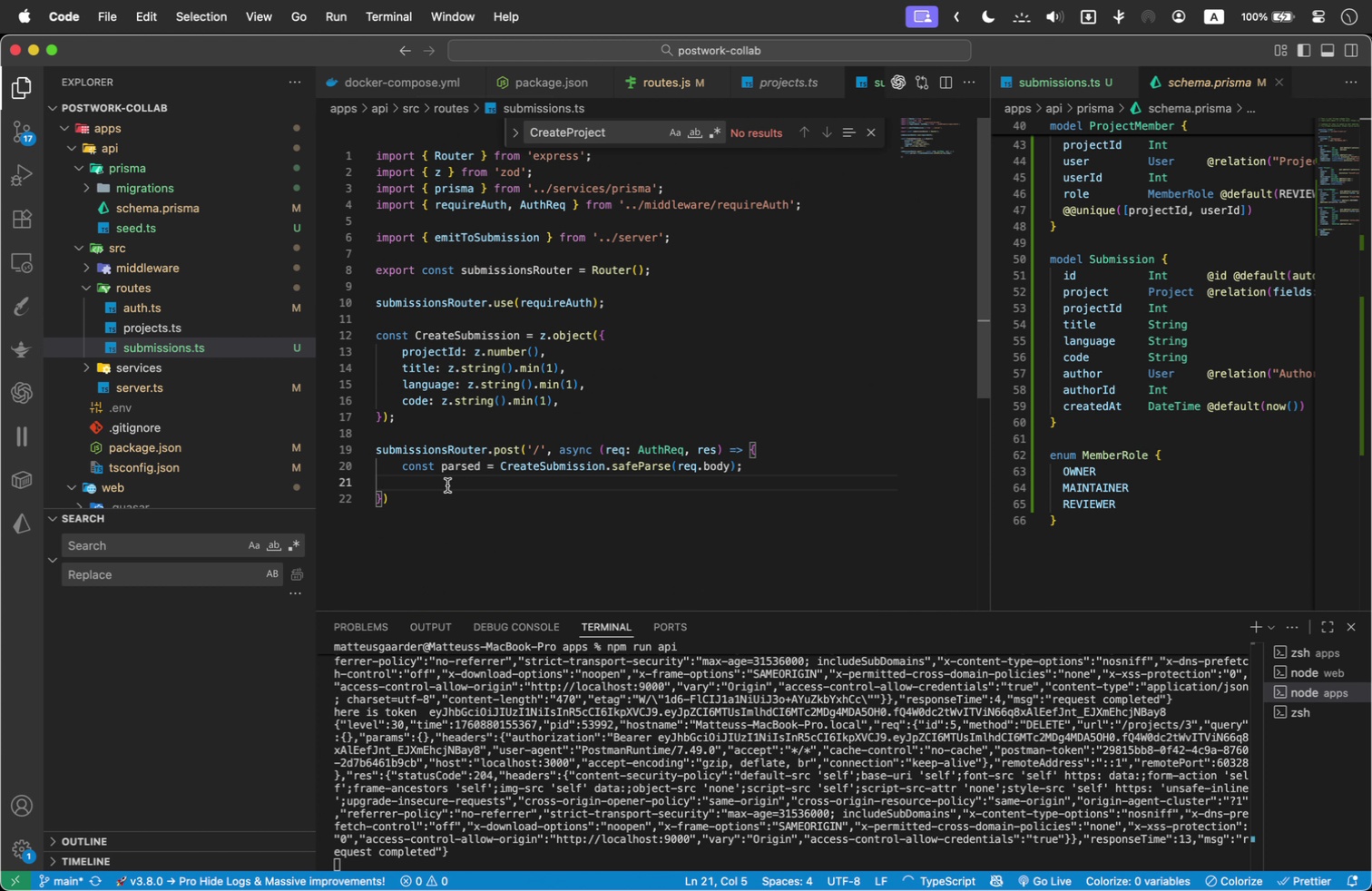 
left_click([446, 475])
 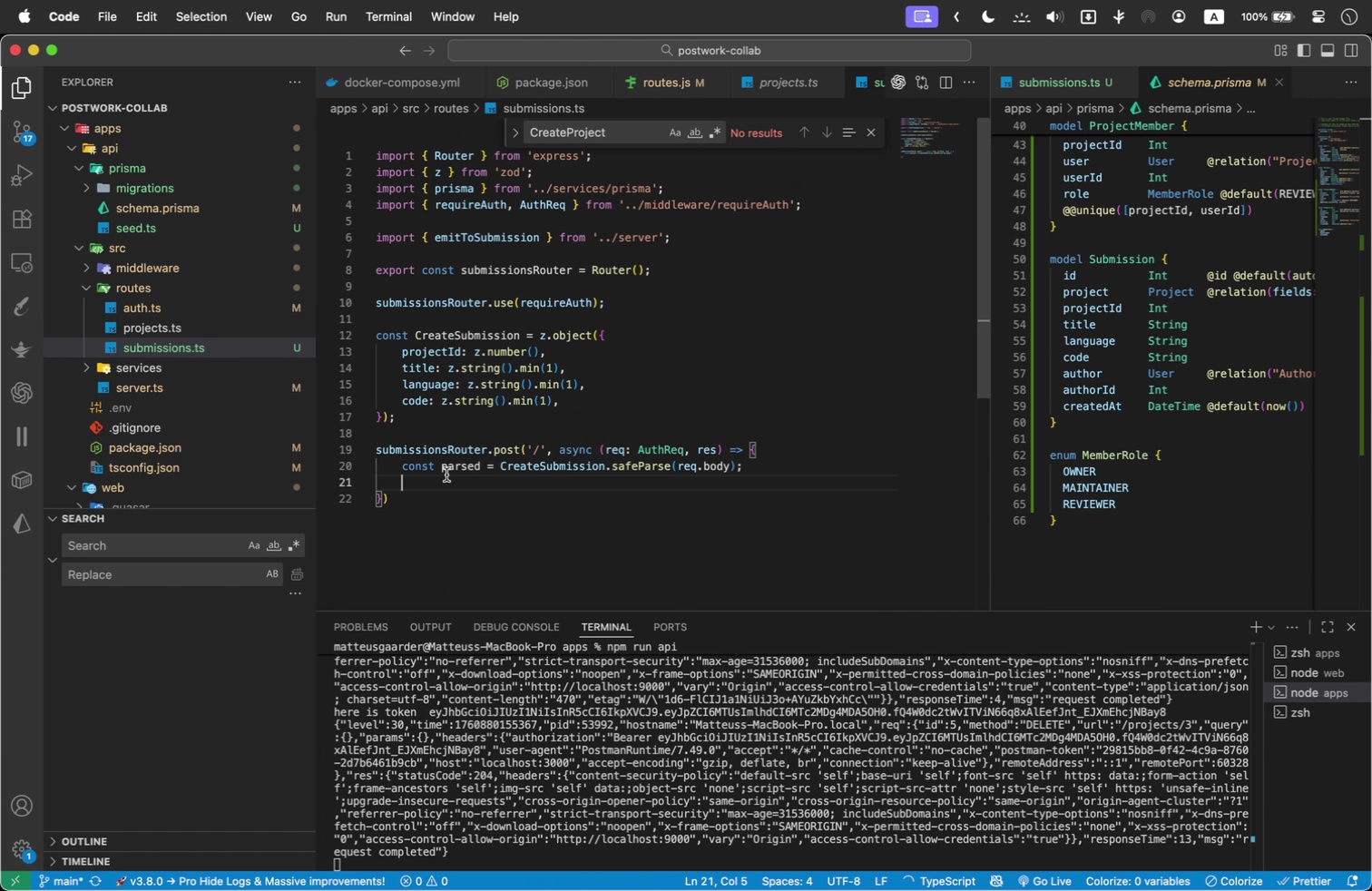 
key(Meta+V)
 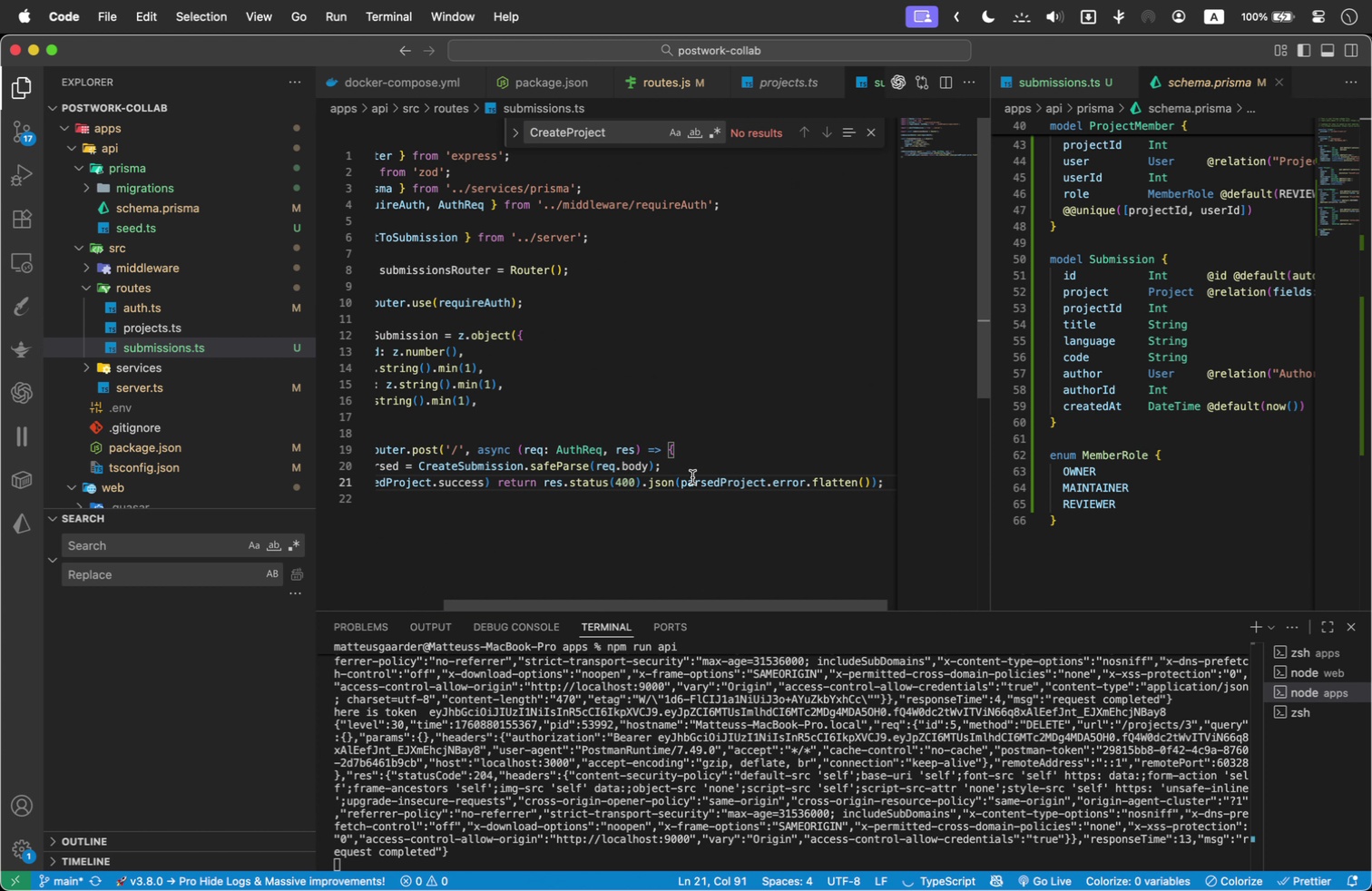 
left_click_drag(start_coordinate=[687, 475], to_coordinate=[456, 479])
 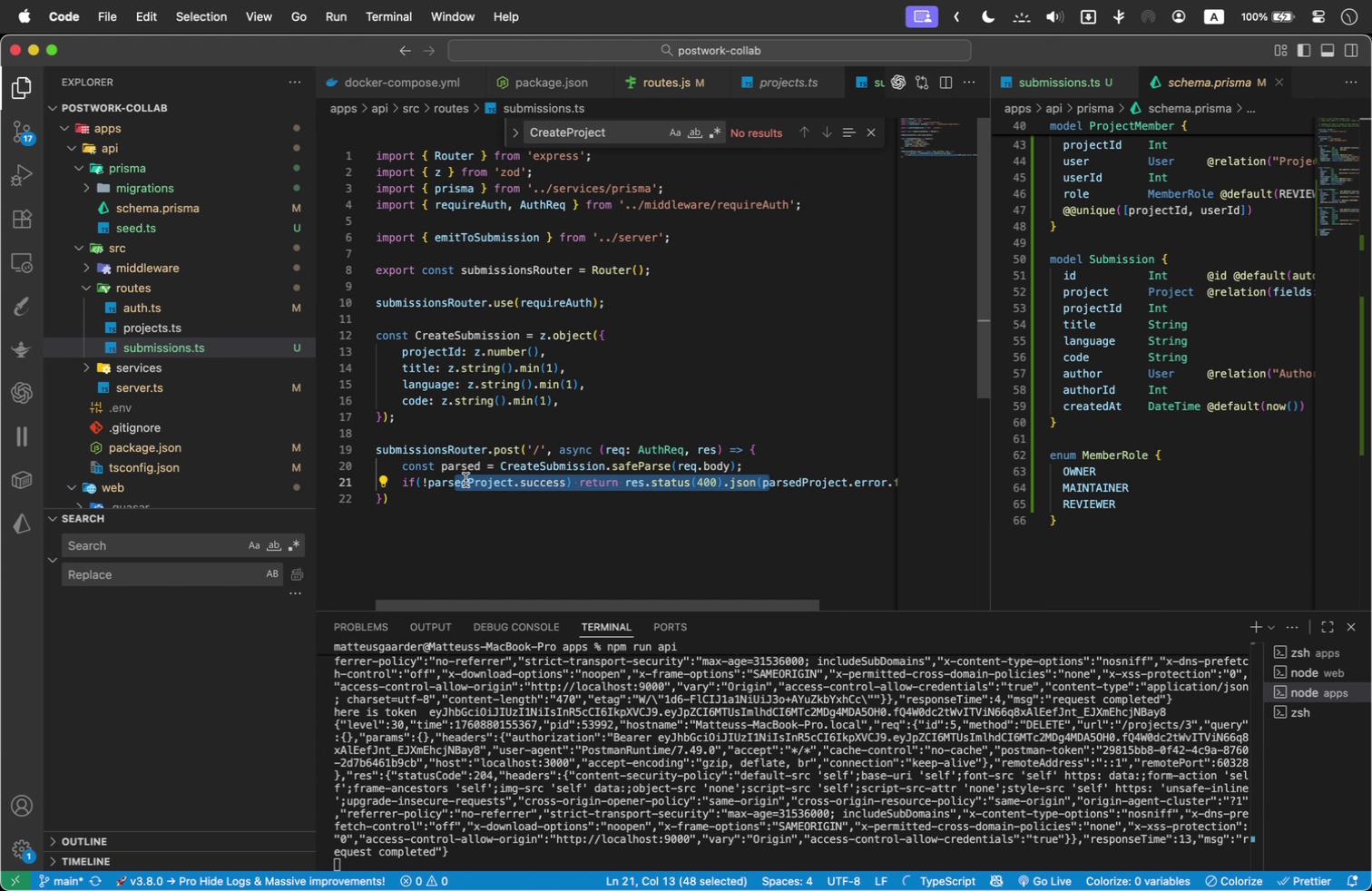 
left_click([466, 480])
 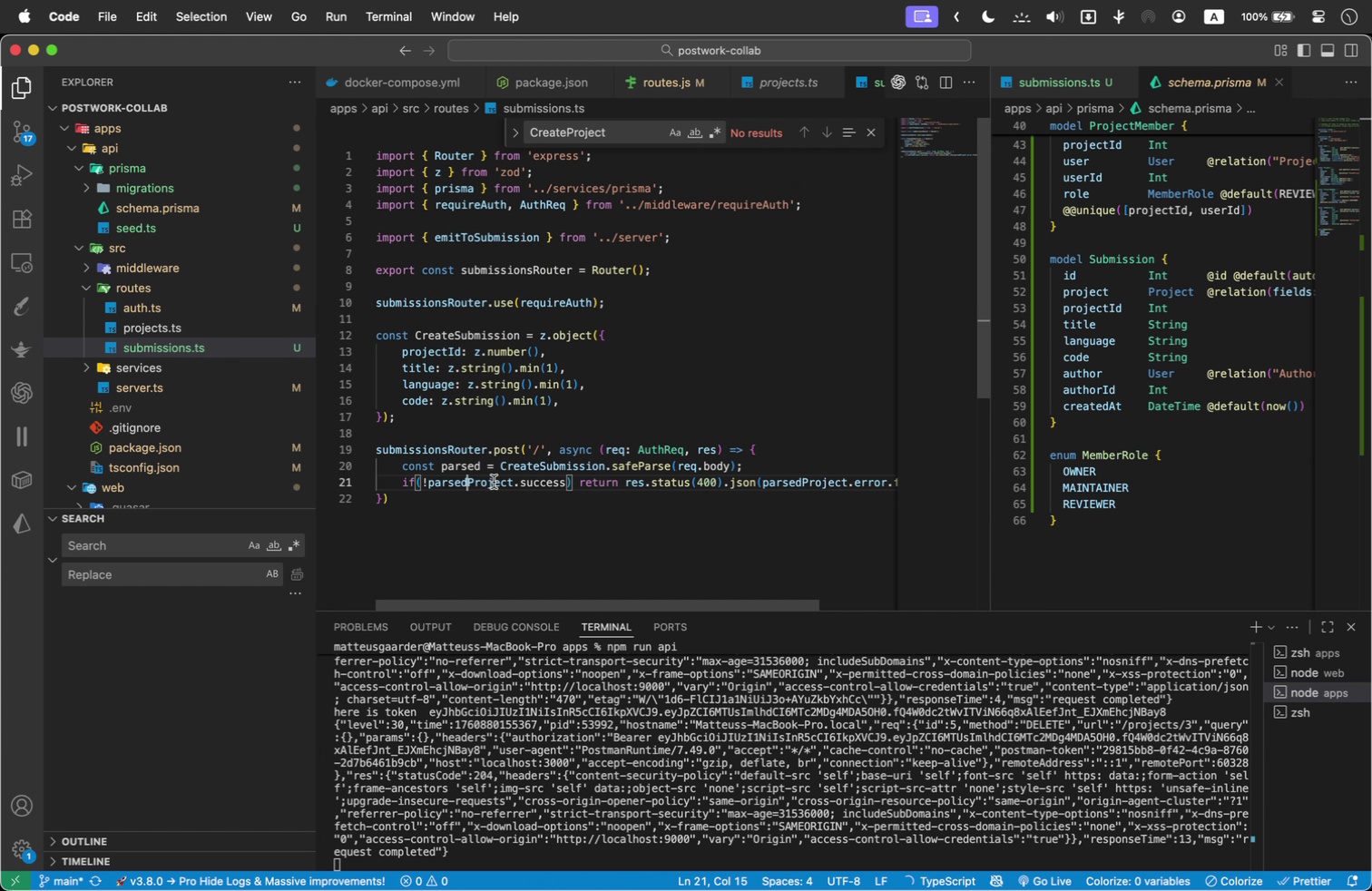 
hold_key(key=ShiftLeft, duration=1.38)
left_click([512, 483])
 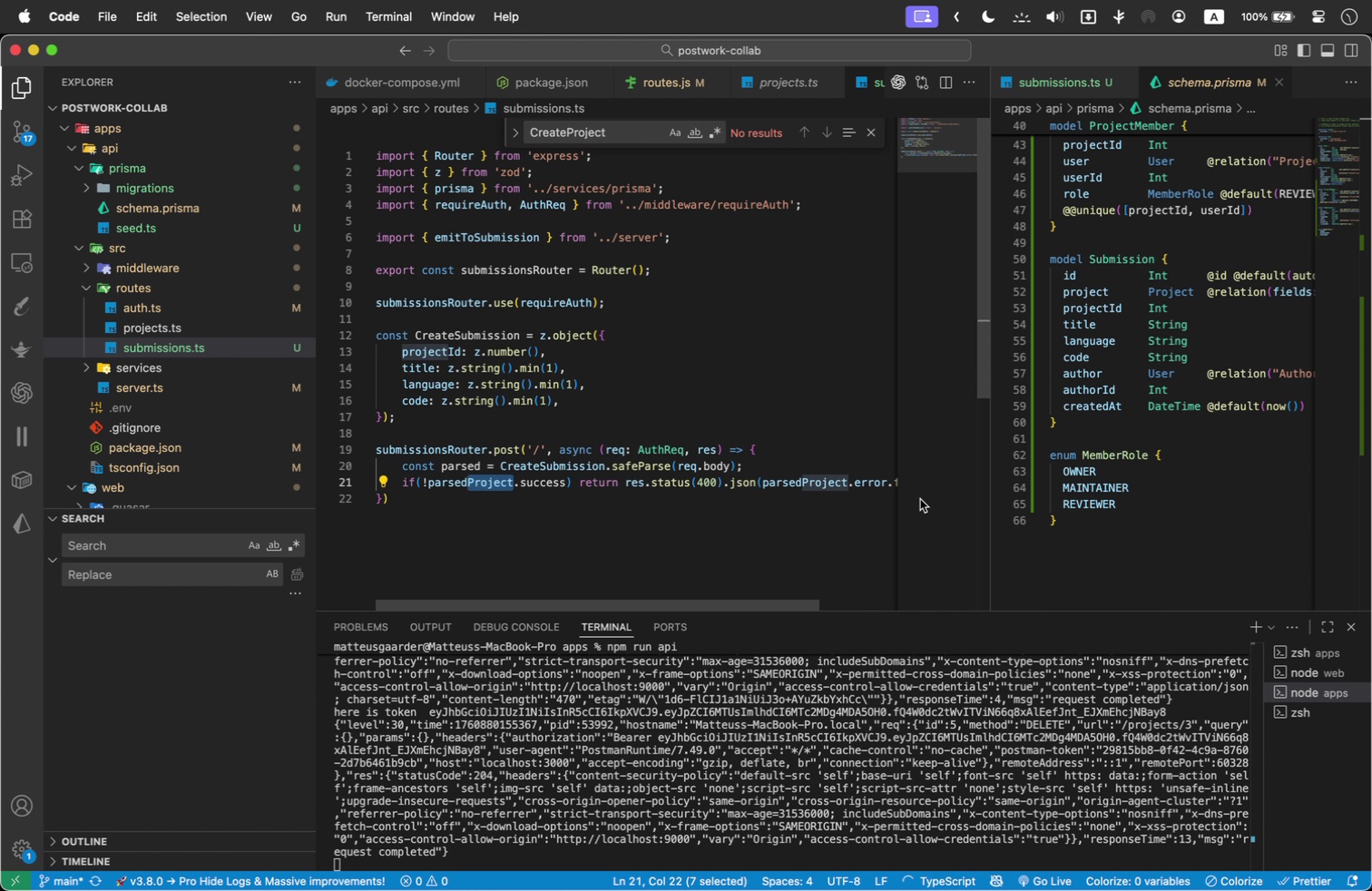 
key(Backspace)
 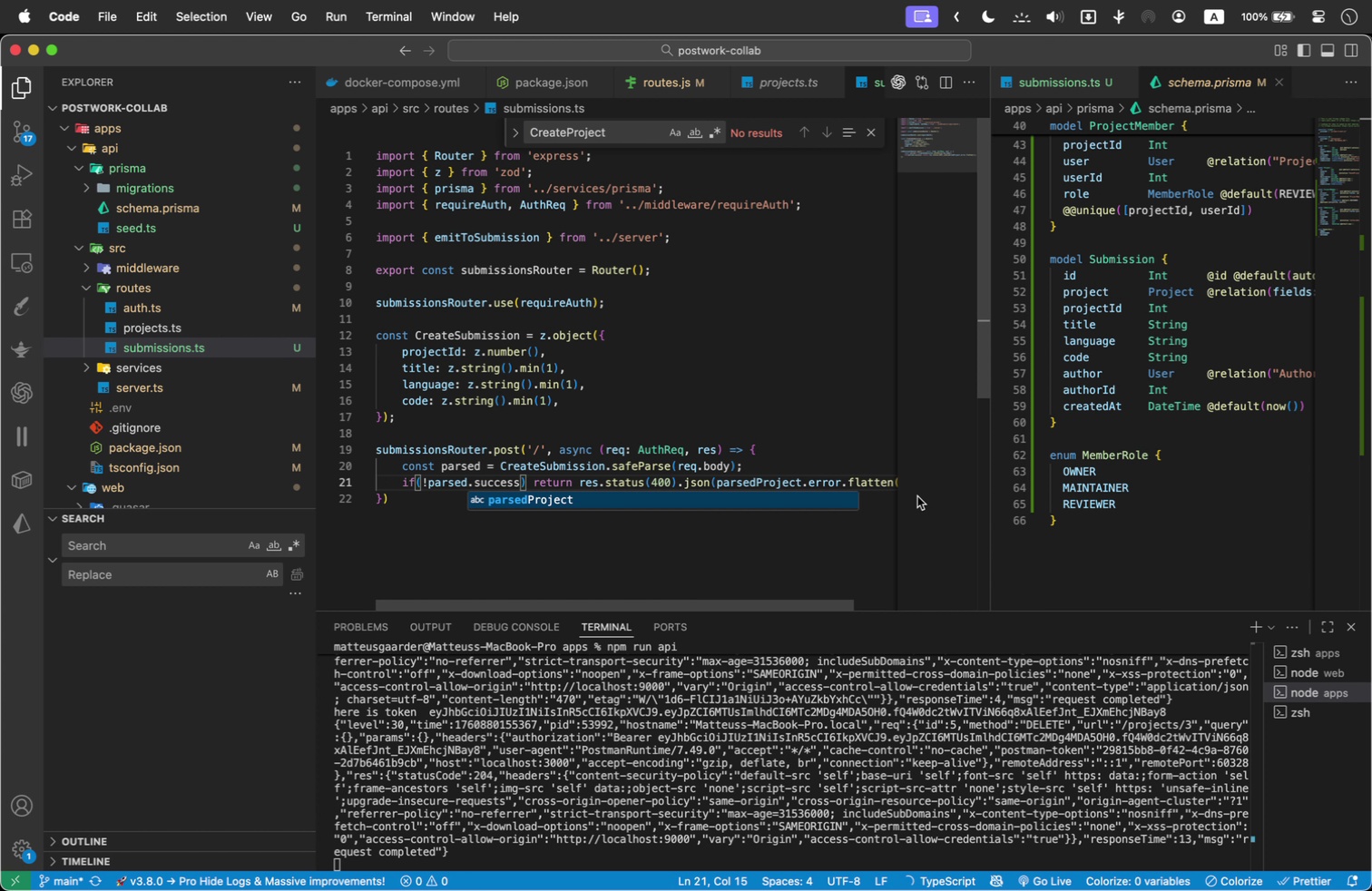 
left_click([777, 444])
 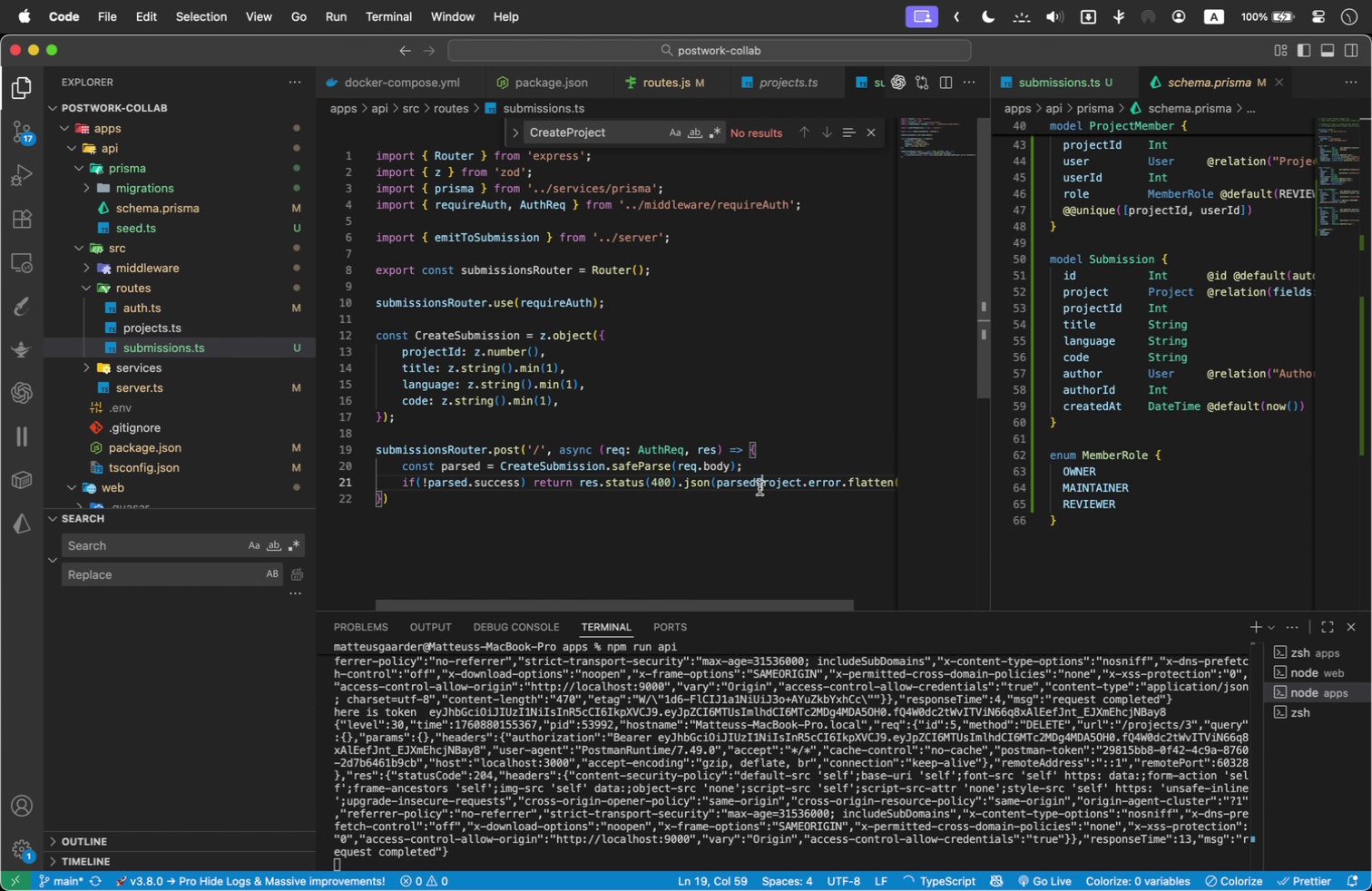 
double_click([760, 488])
 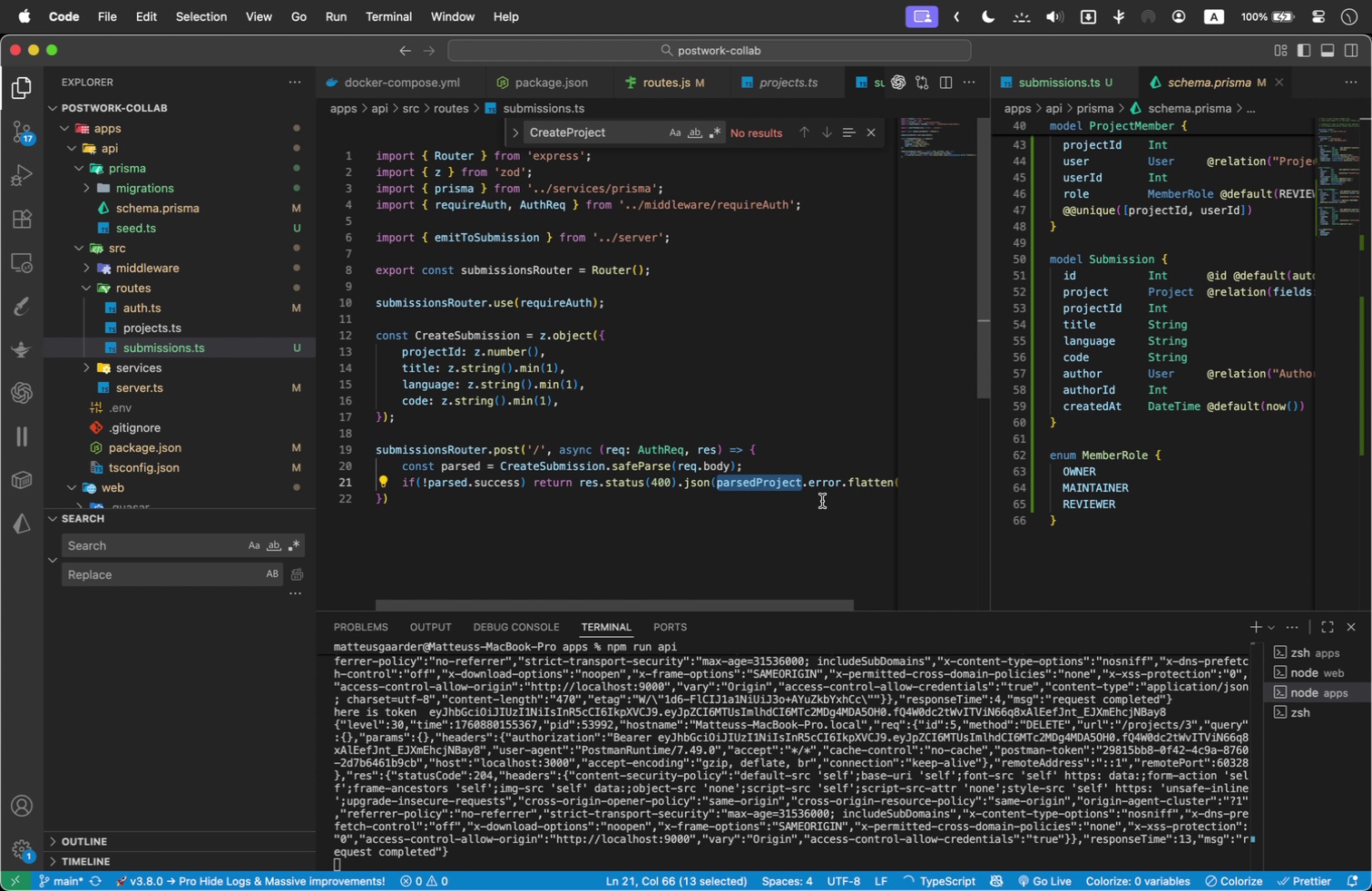 
type(parsed)
 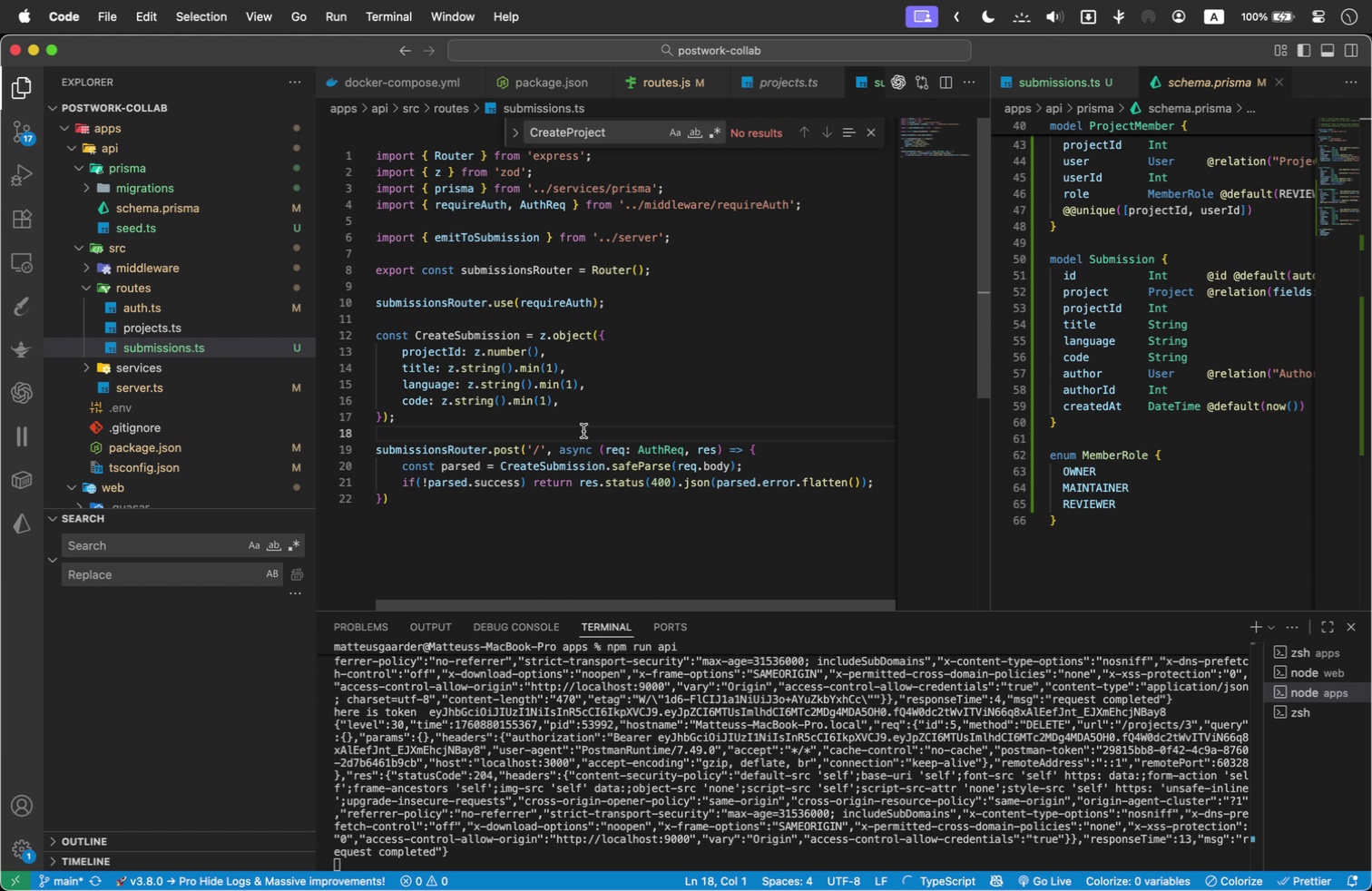 
wait(11.38)
 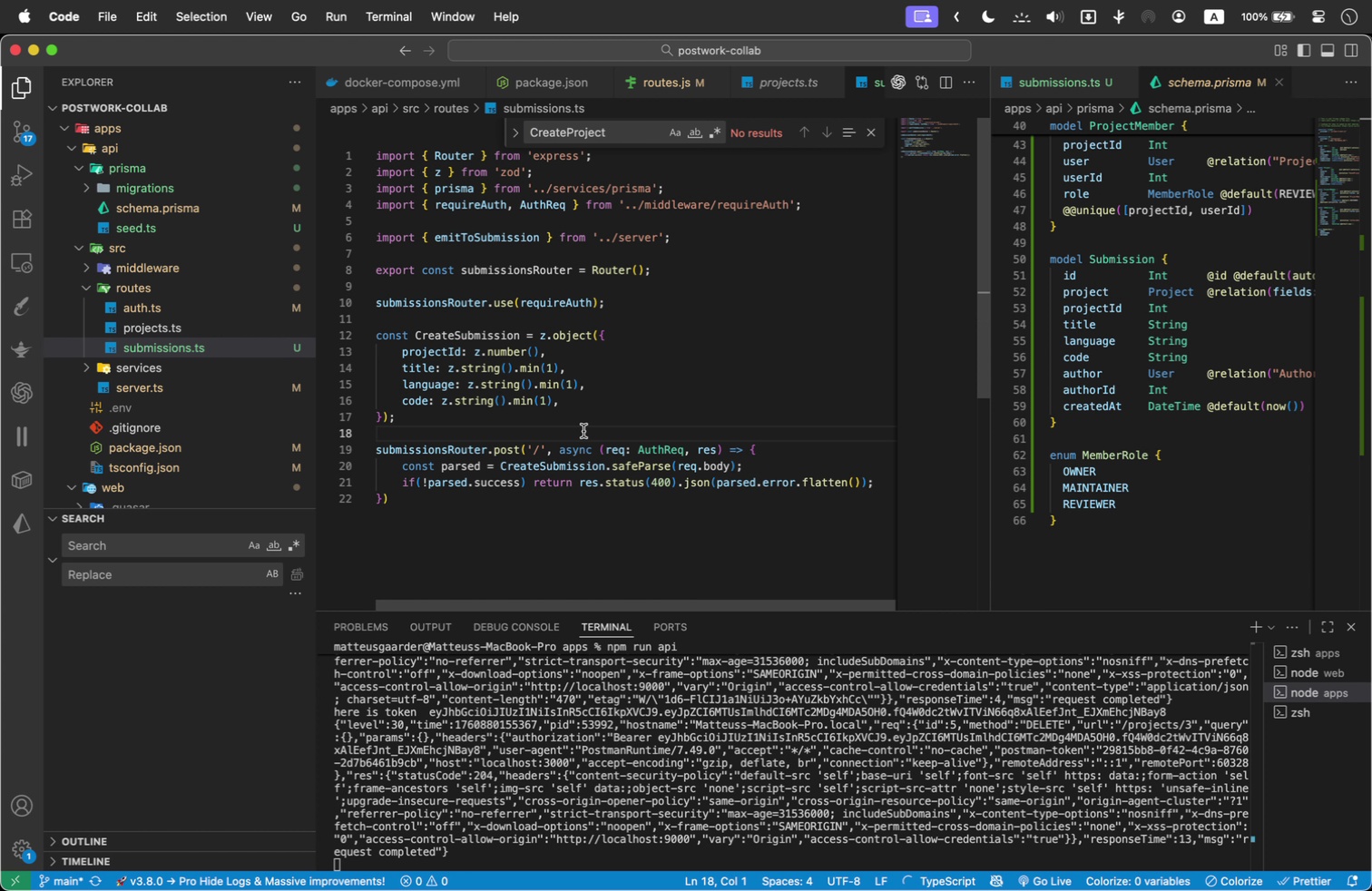 
left_click([890, 485])
 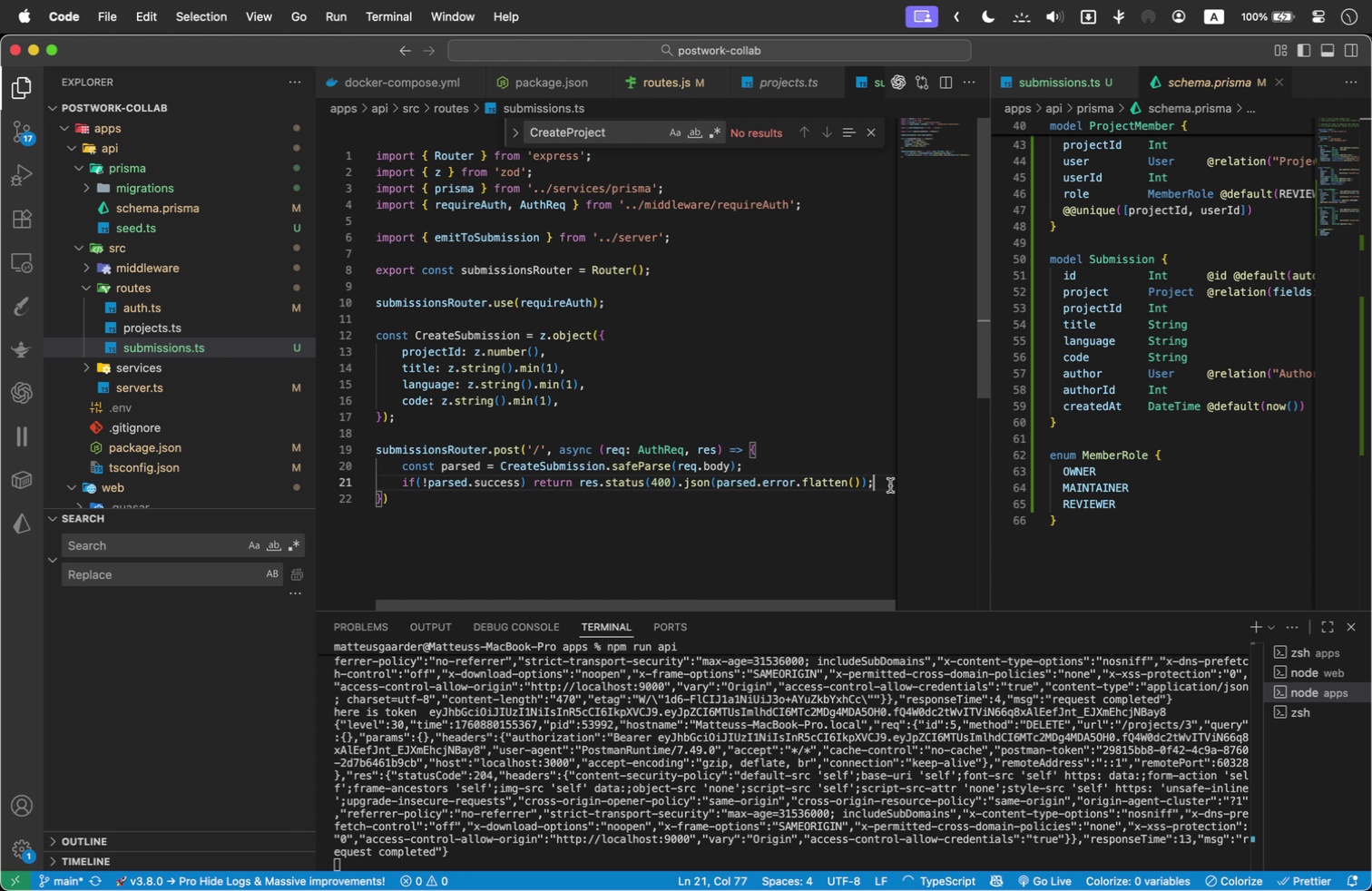 
key(Enter)
 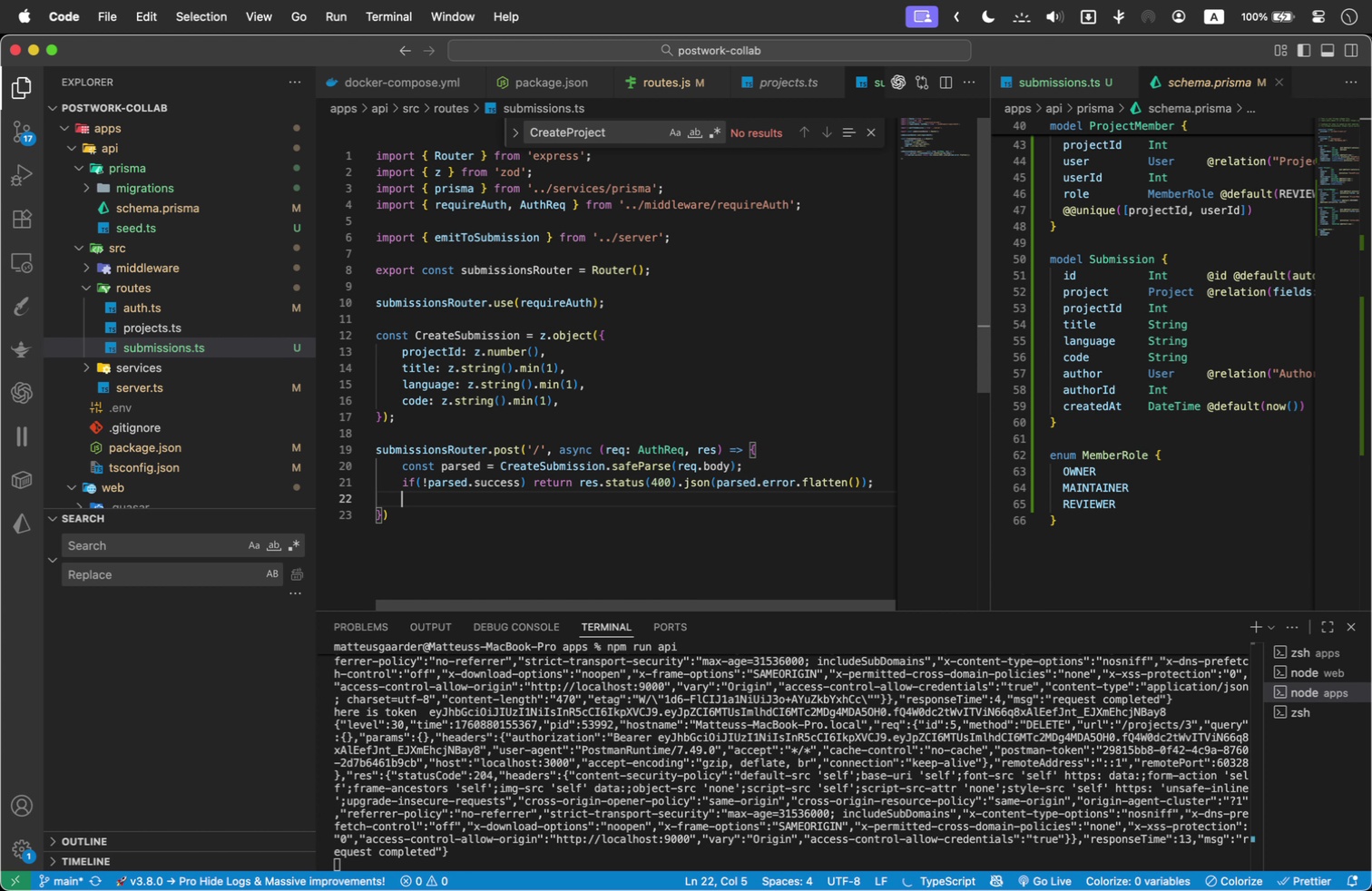 
type(const { projectI)
 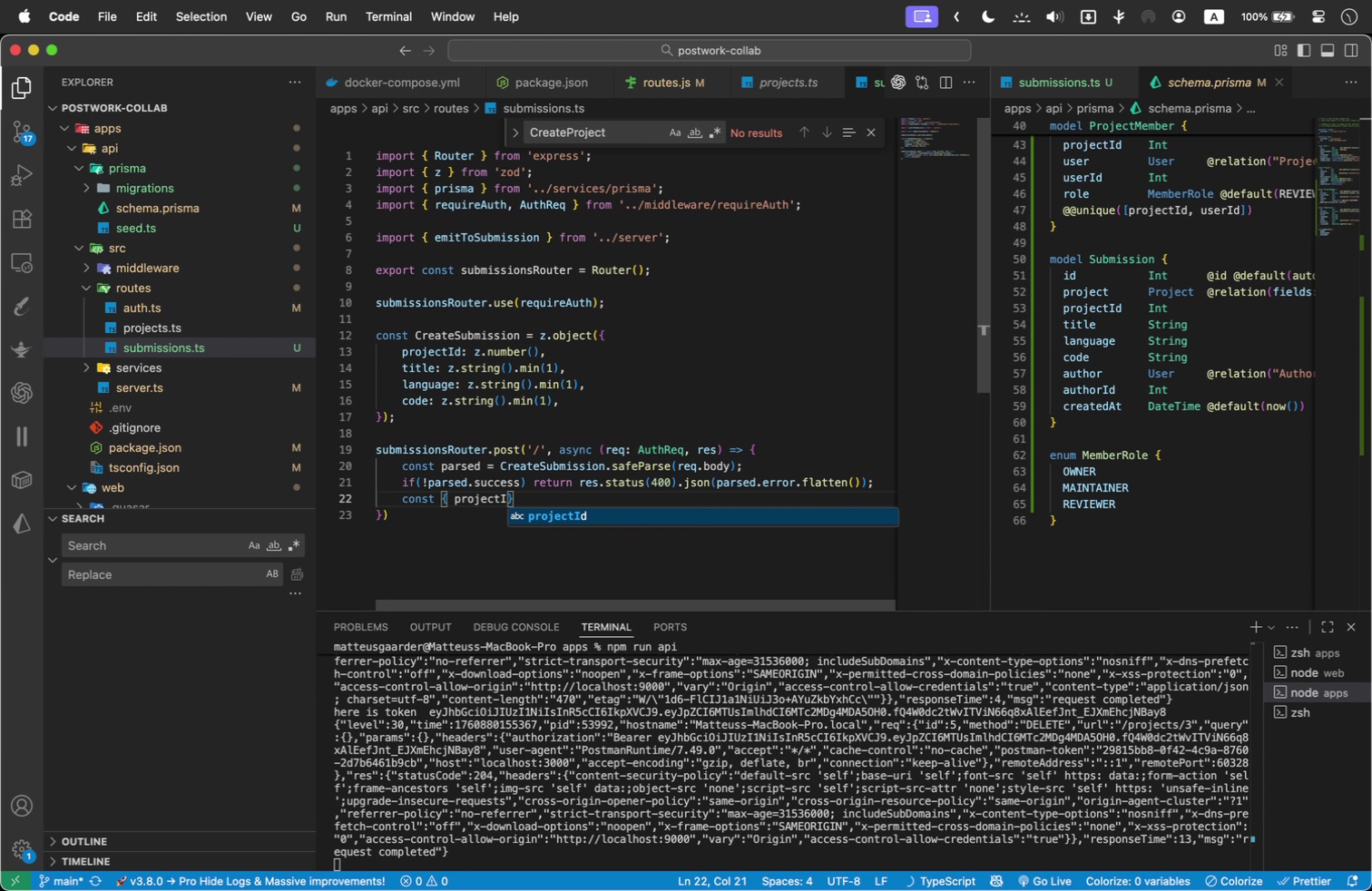 
 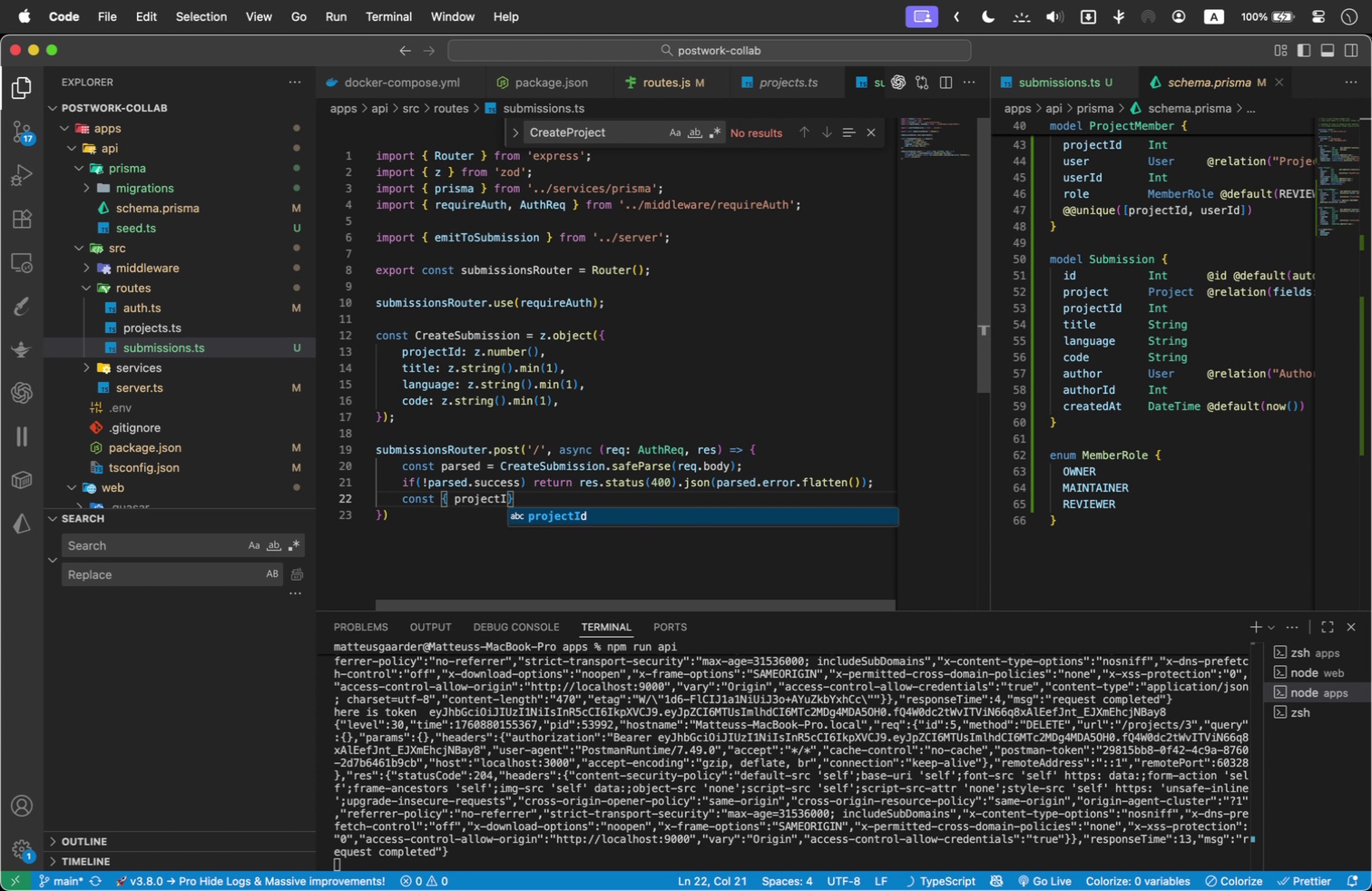 
key(Enter)
 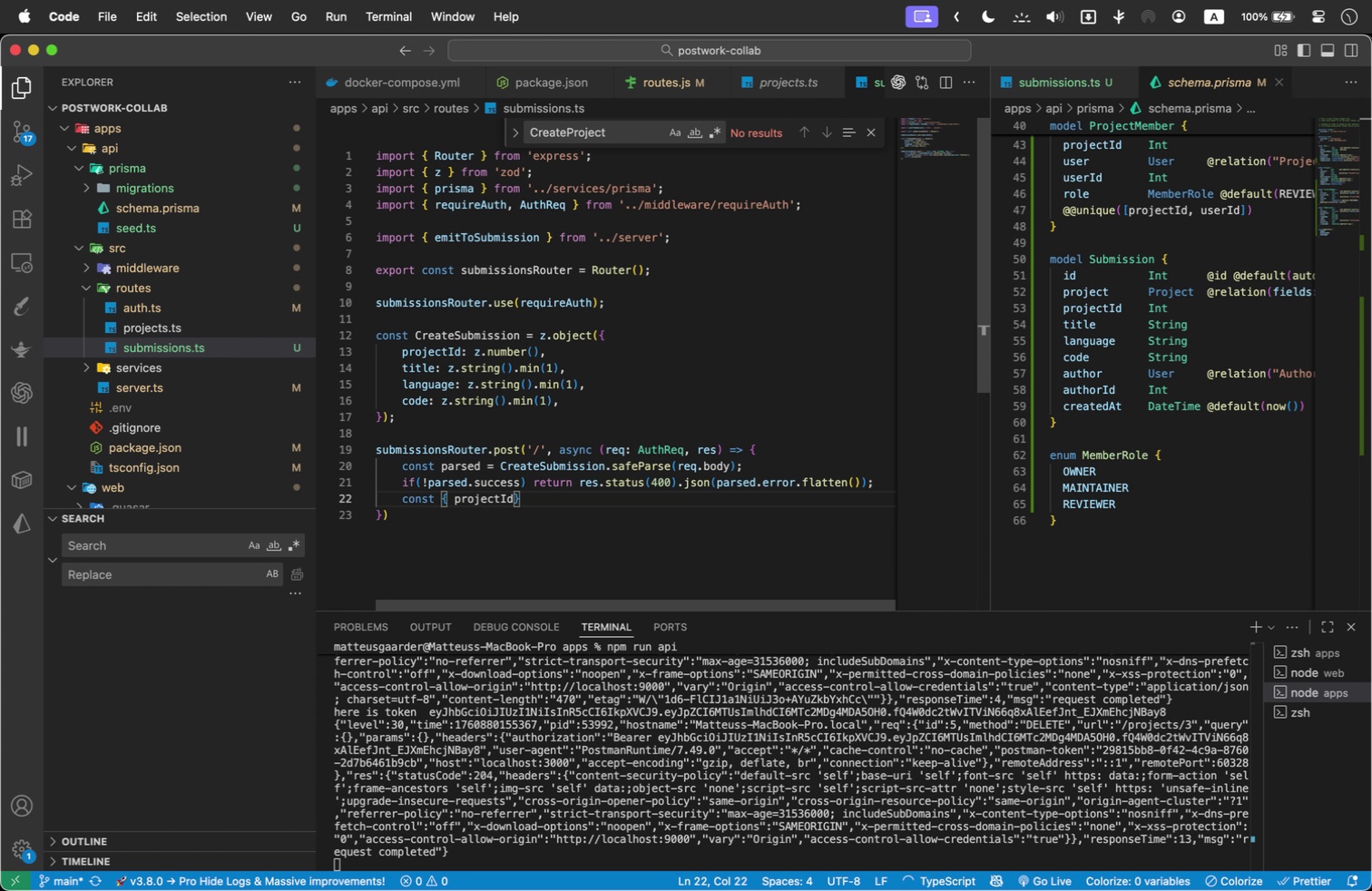 
type(, language, title, code )
 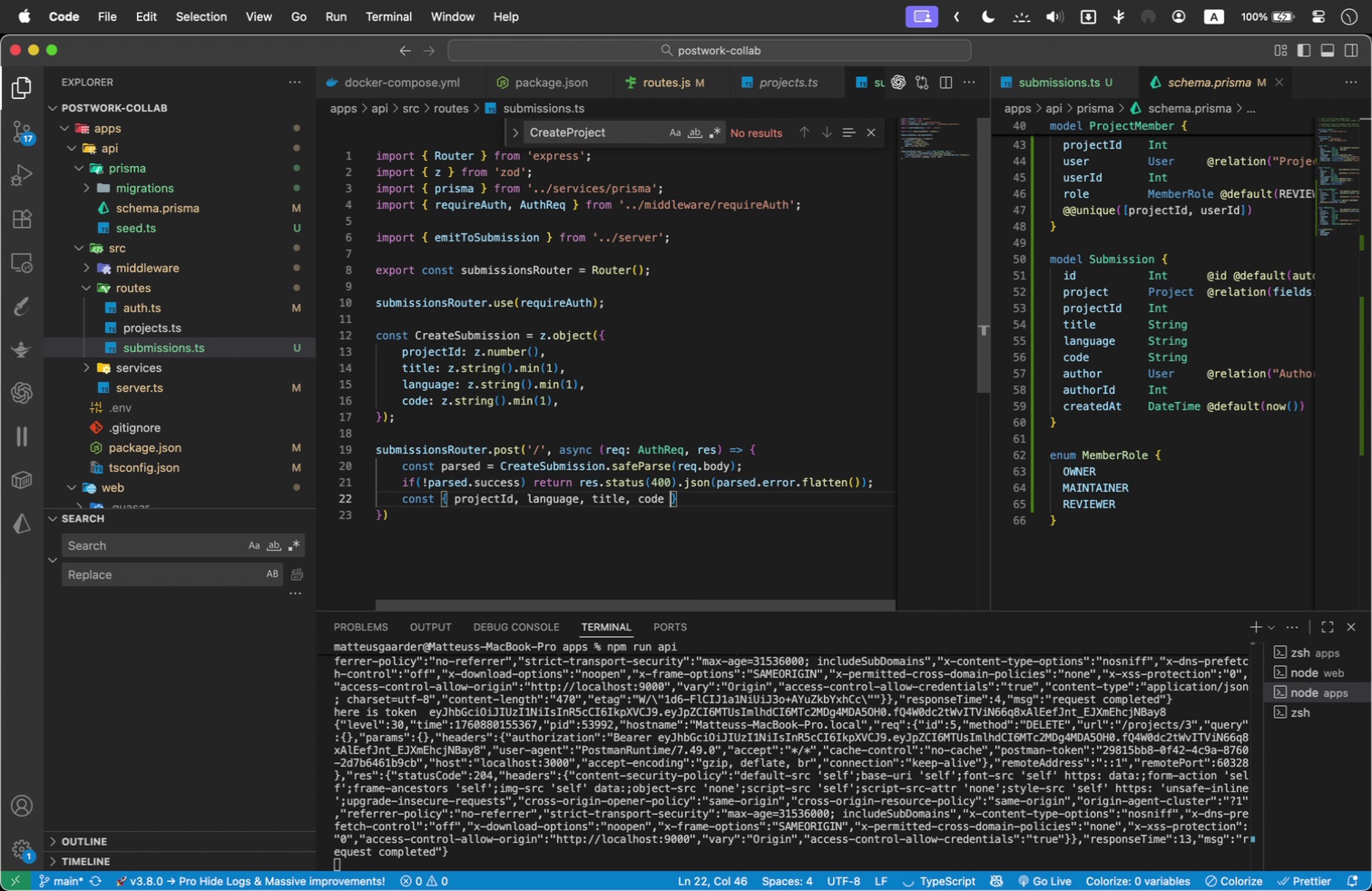 
key(ArrowRight)
 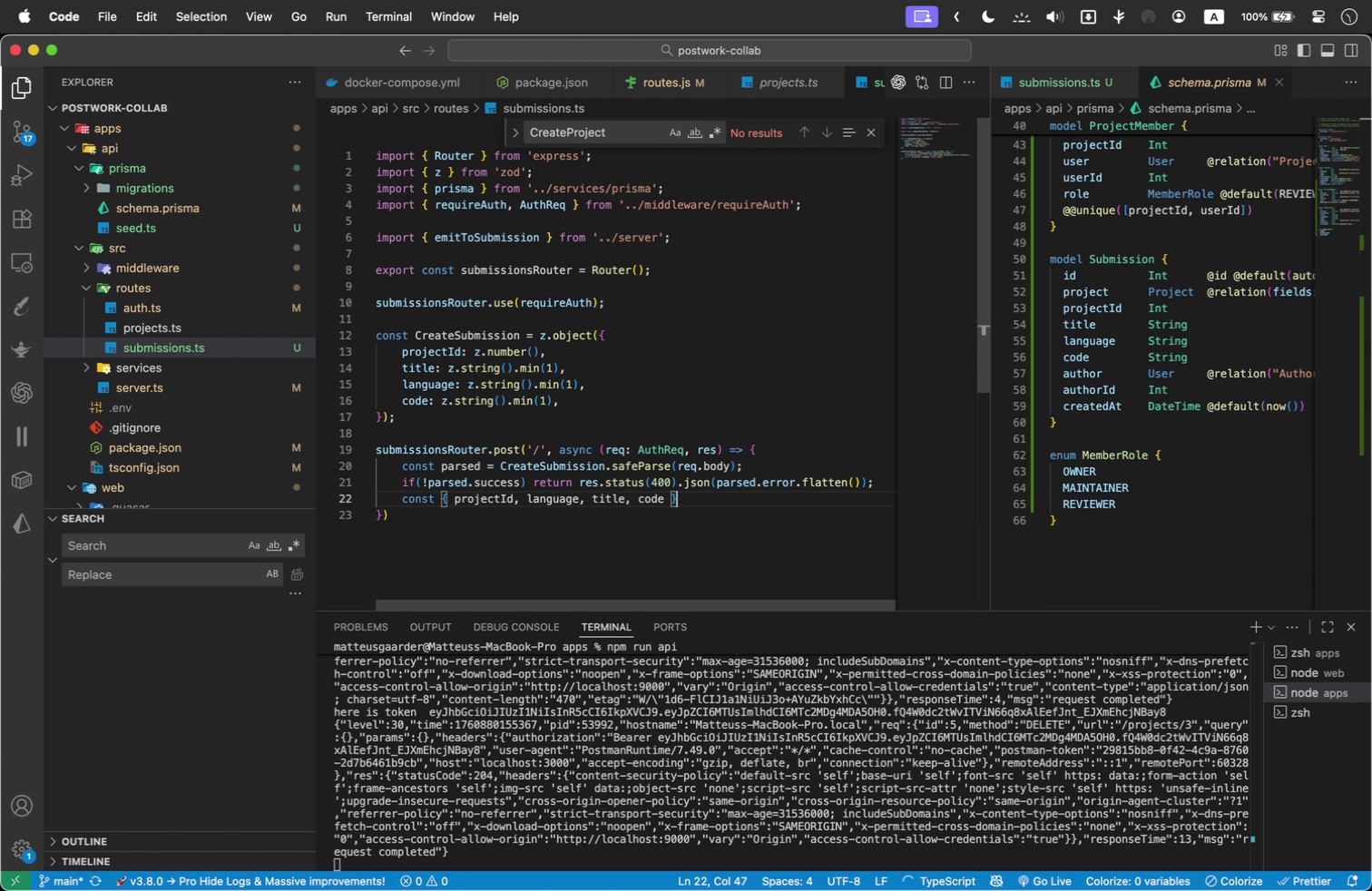 
type( = parsed.data)
 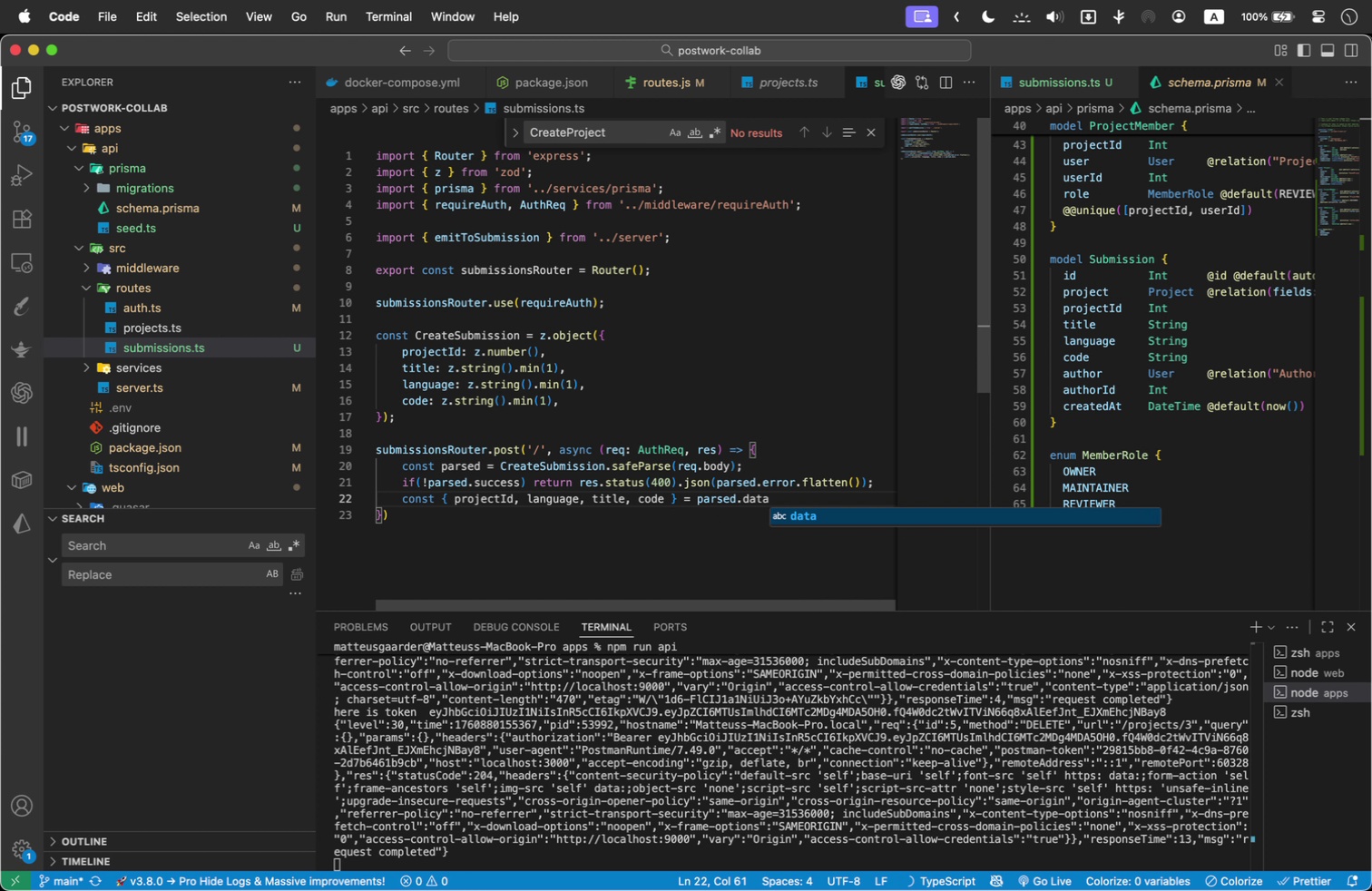 
key(Semicolon)
 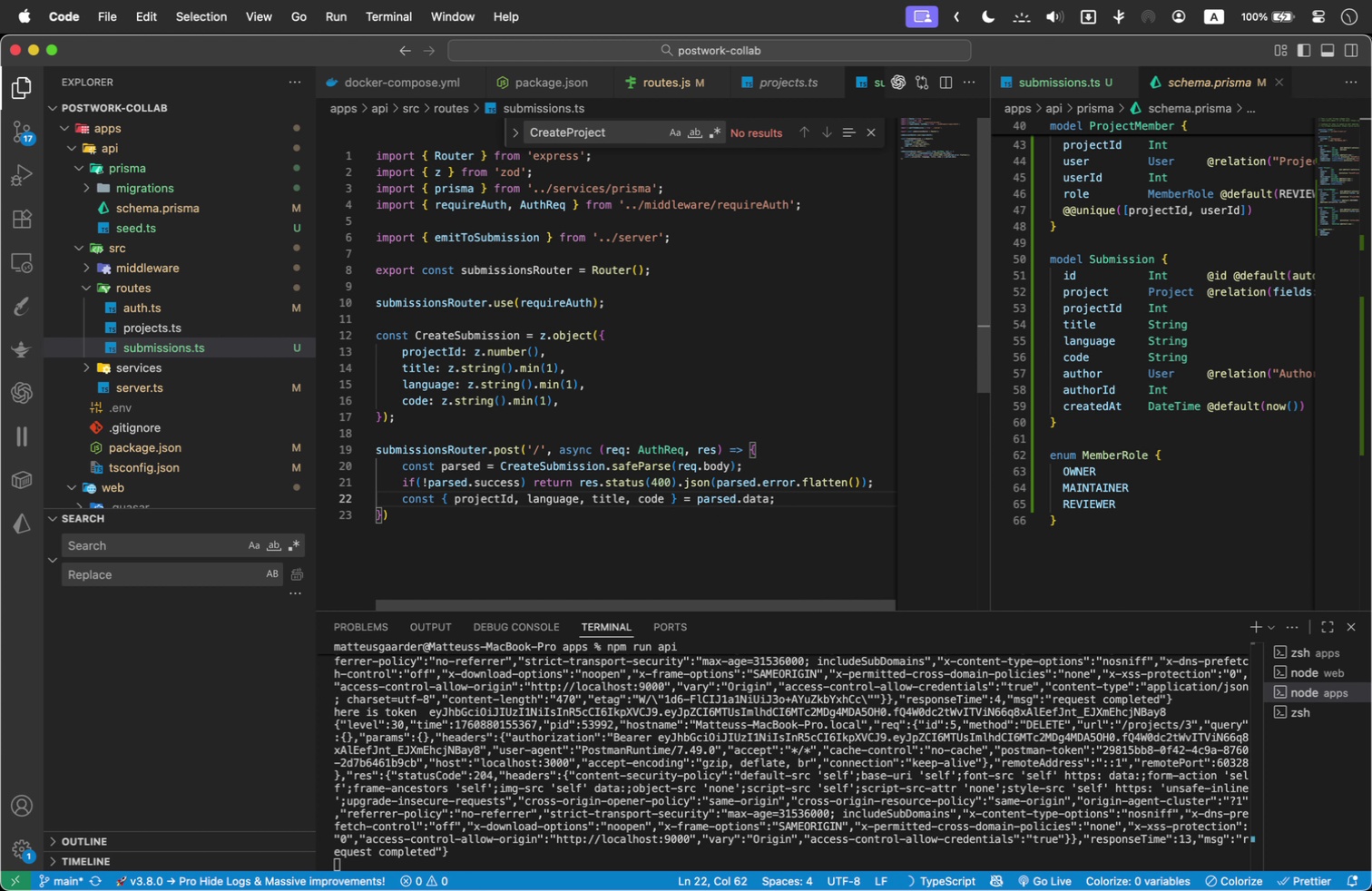 
key(Enter)
 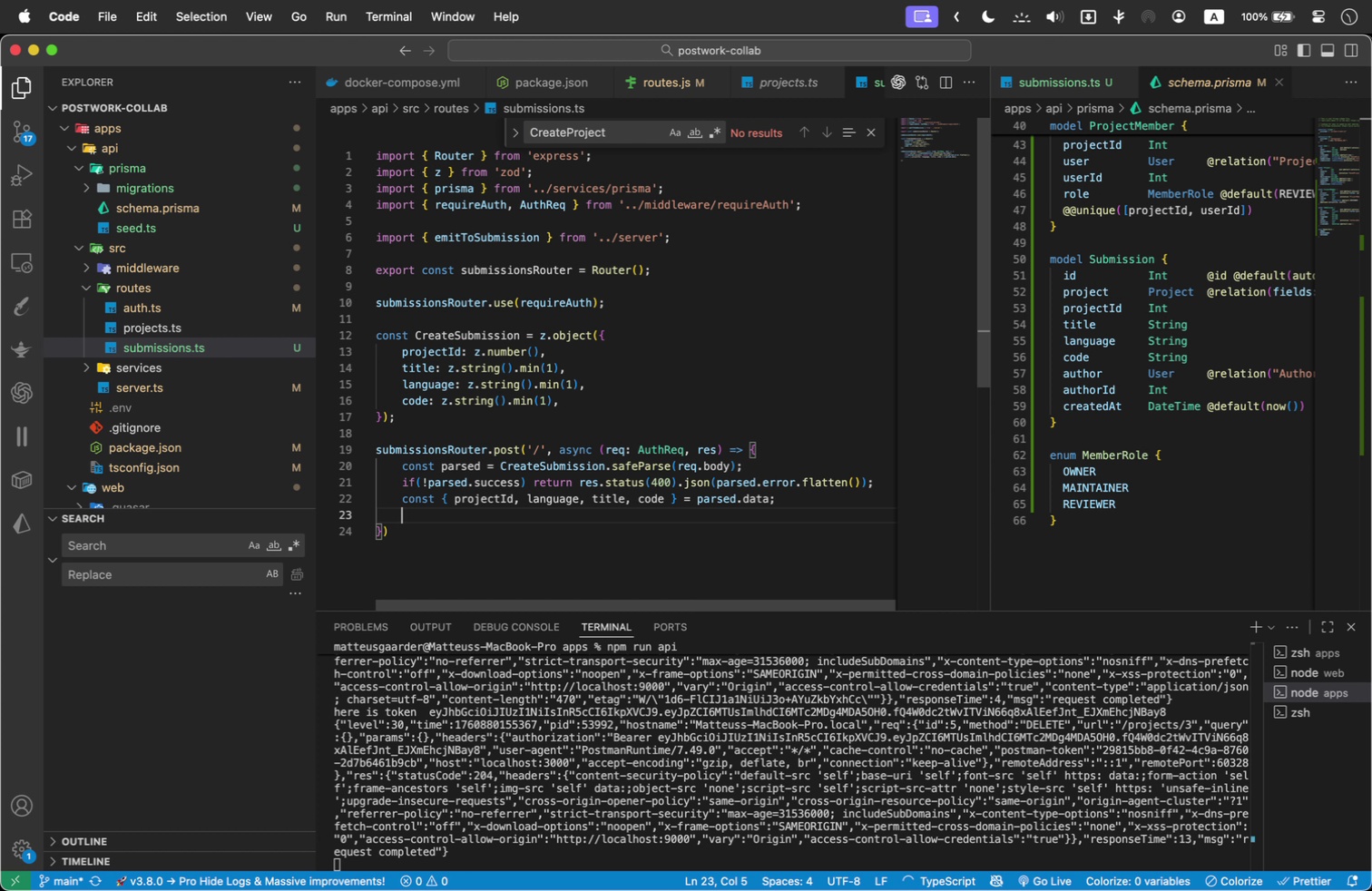 
key(Enter)
 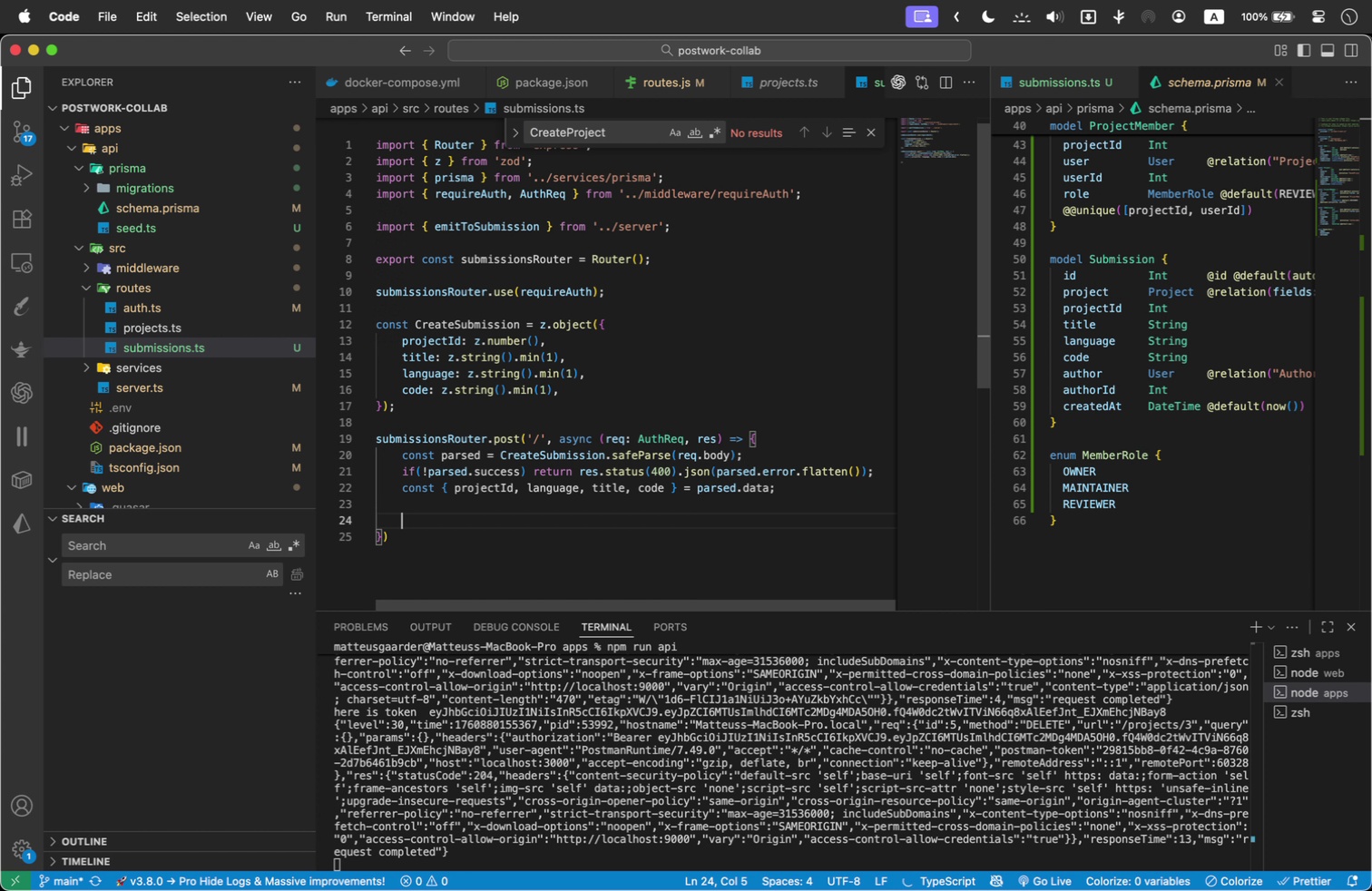 
type(const pro)
 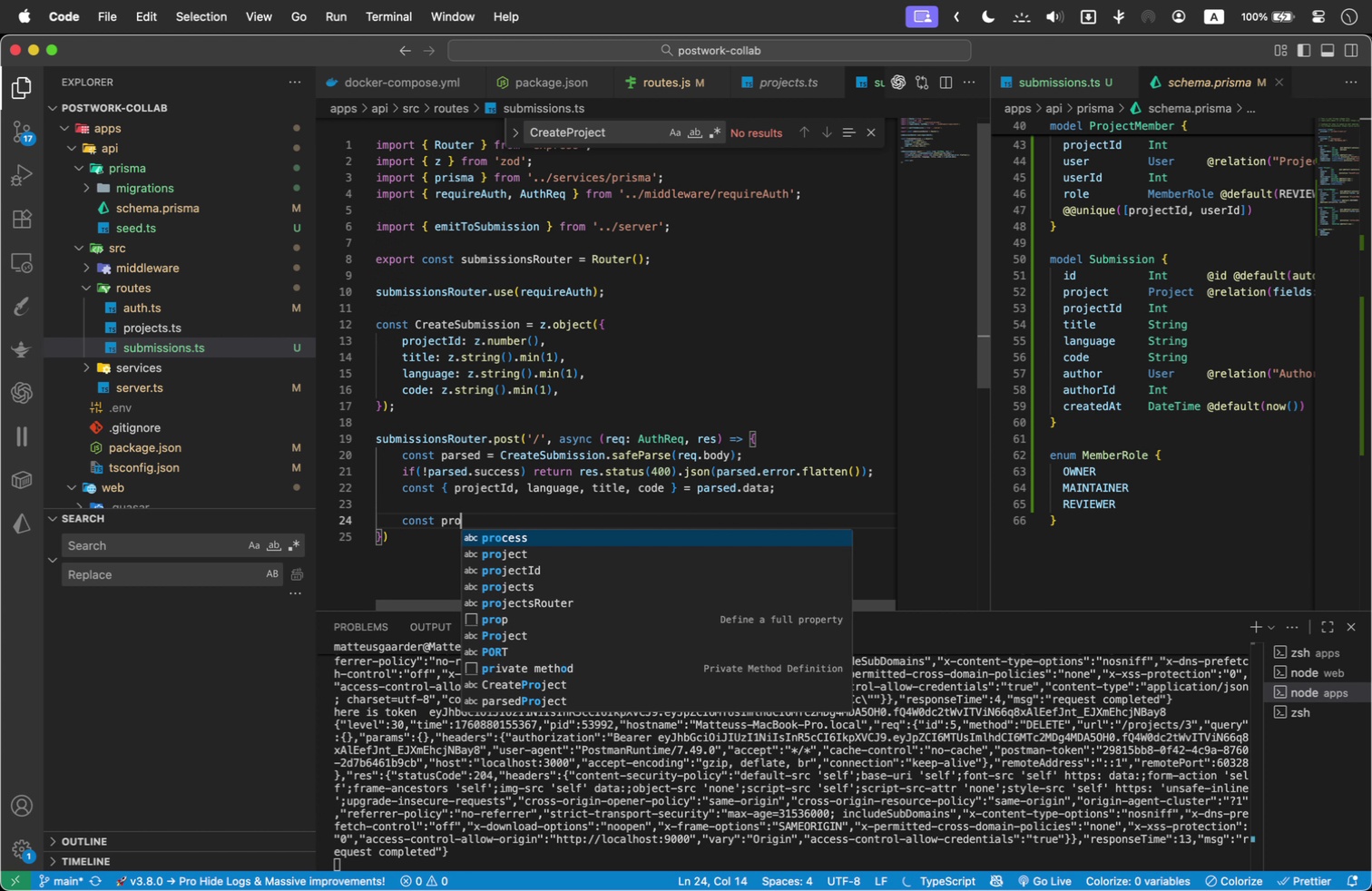 
key(ArrowDown)
 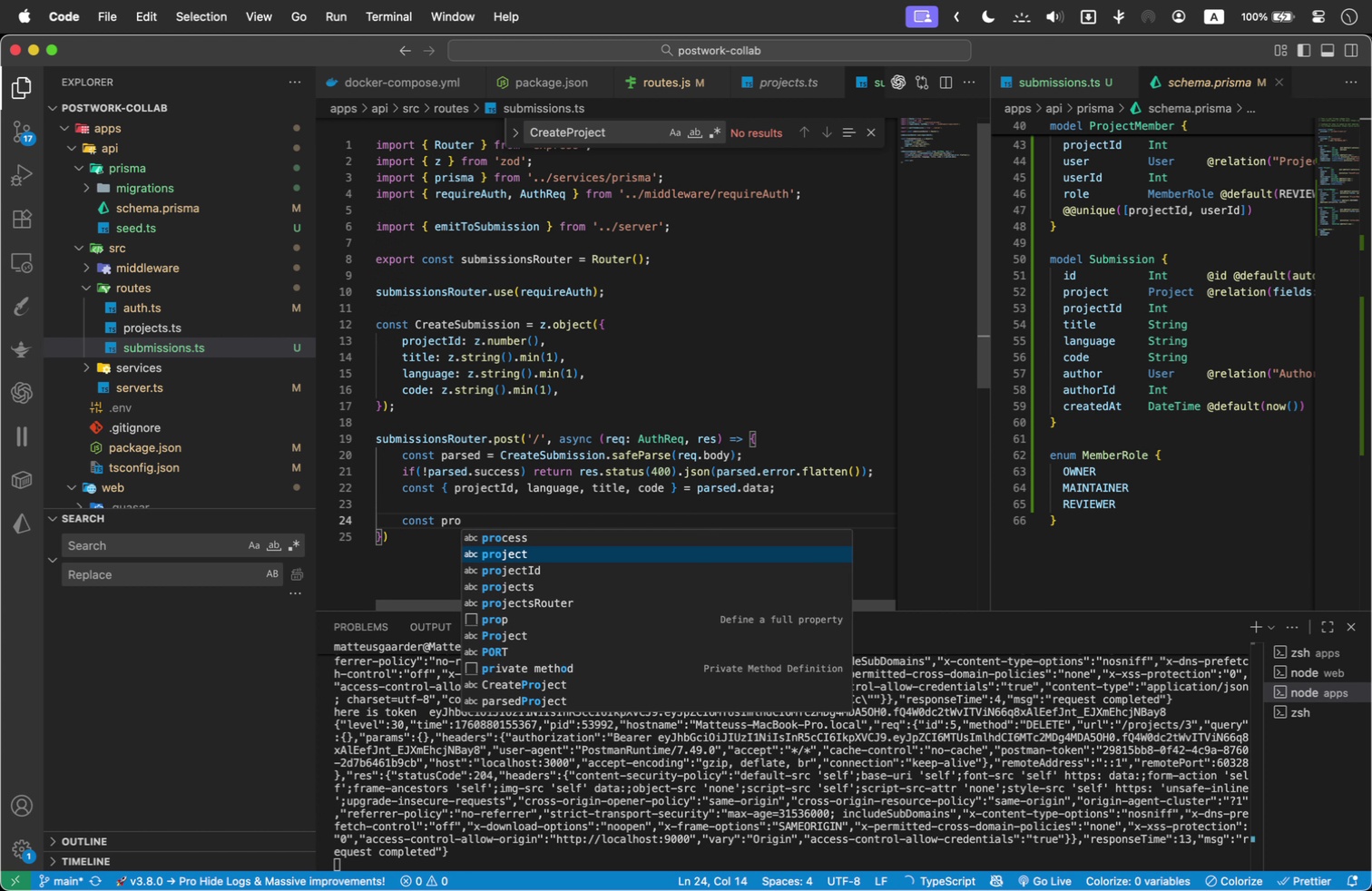 
key(Enter)
 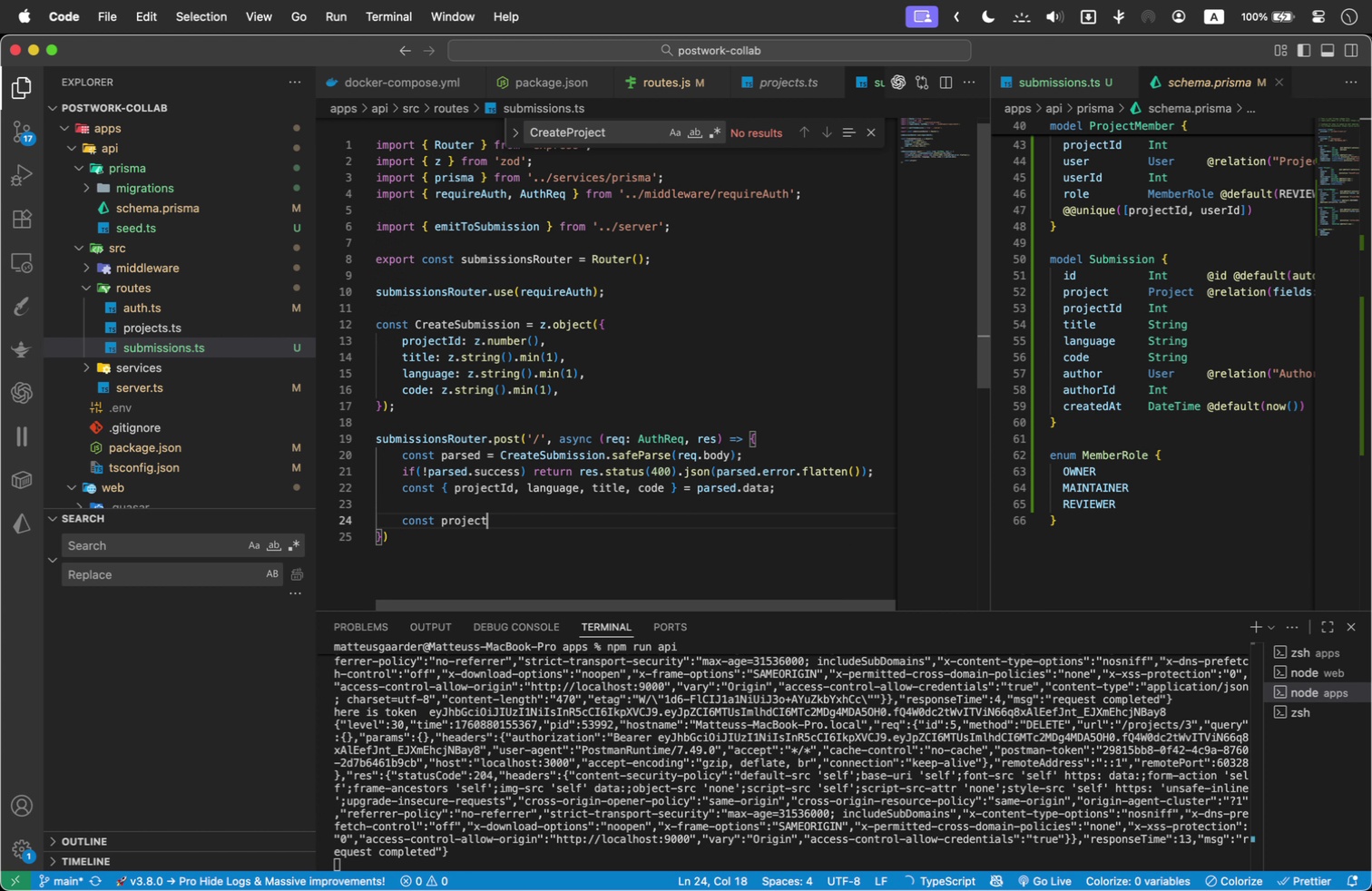 
type( = await prisma.project.find)
 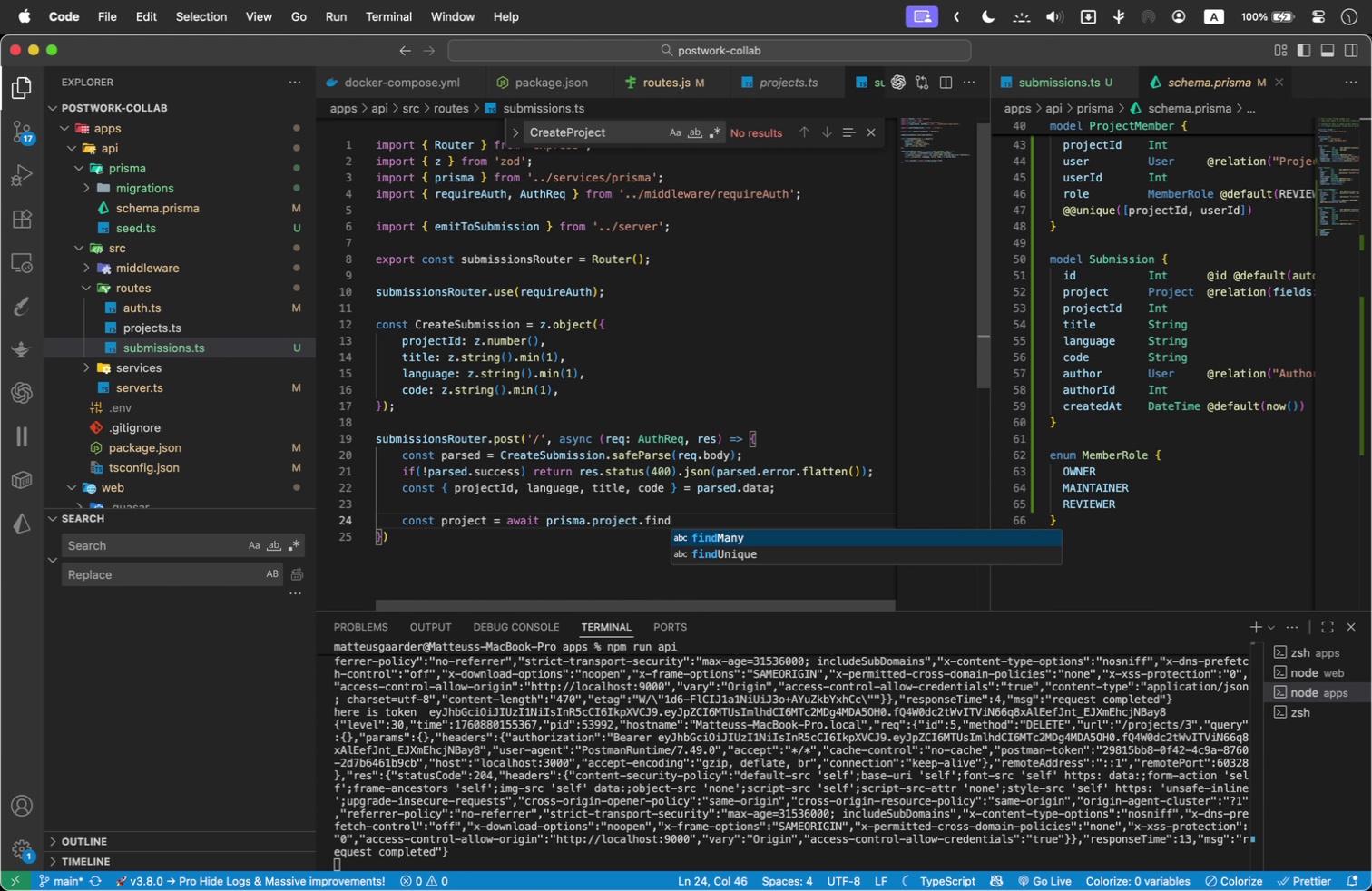 
key(ArrowDown)
 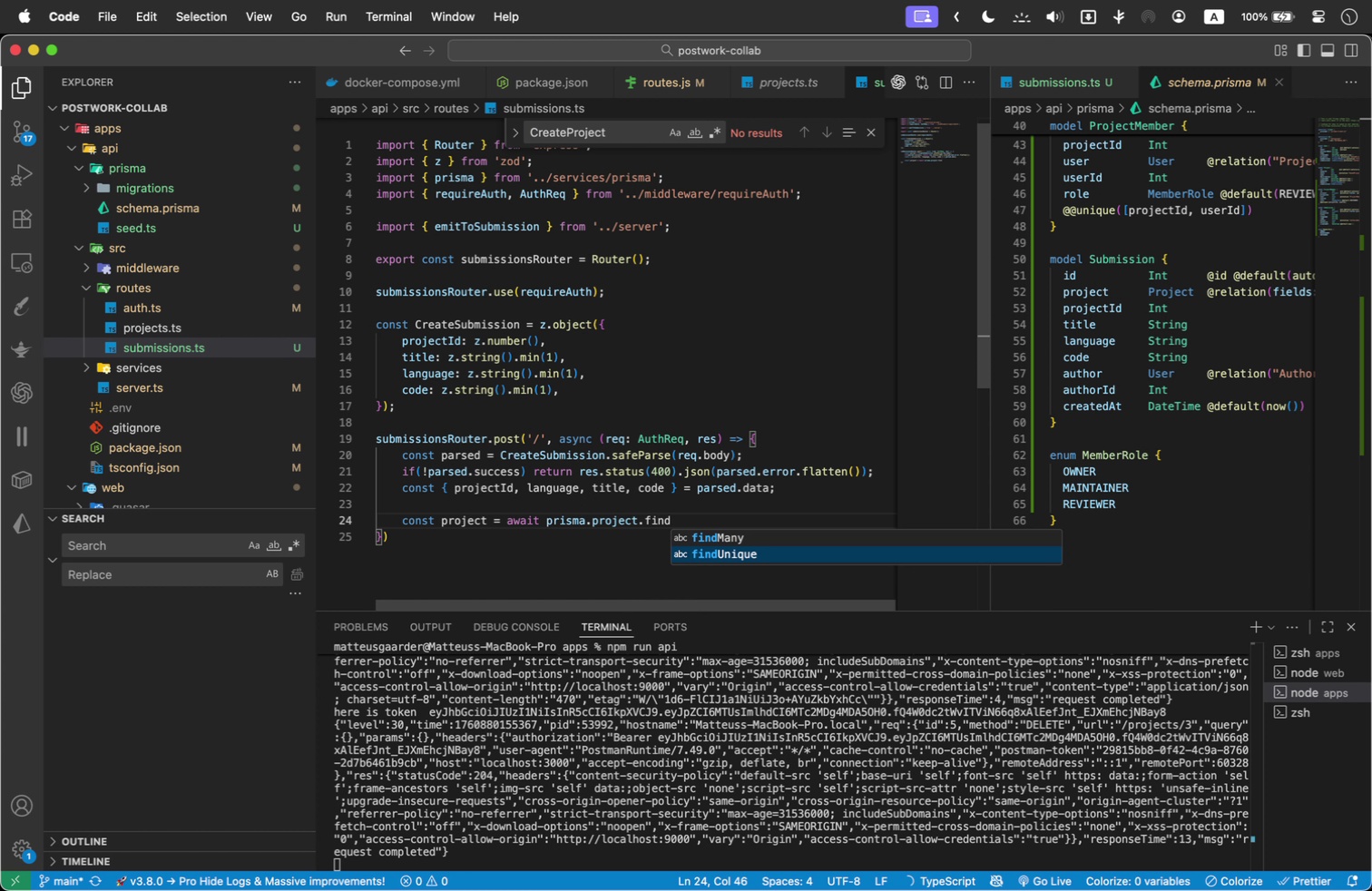 
key(Enter)
 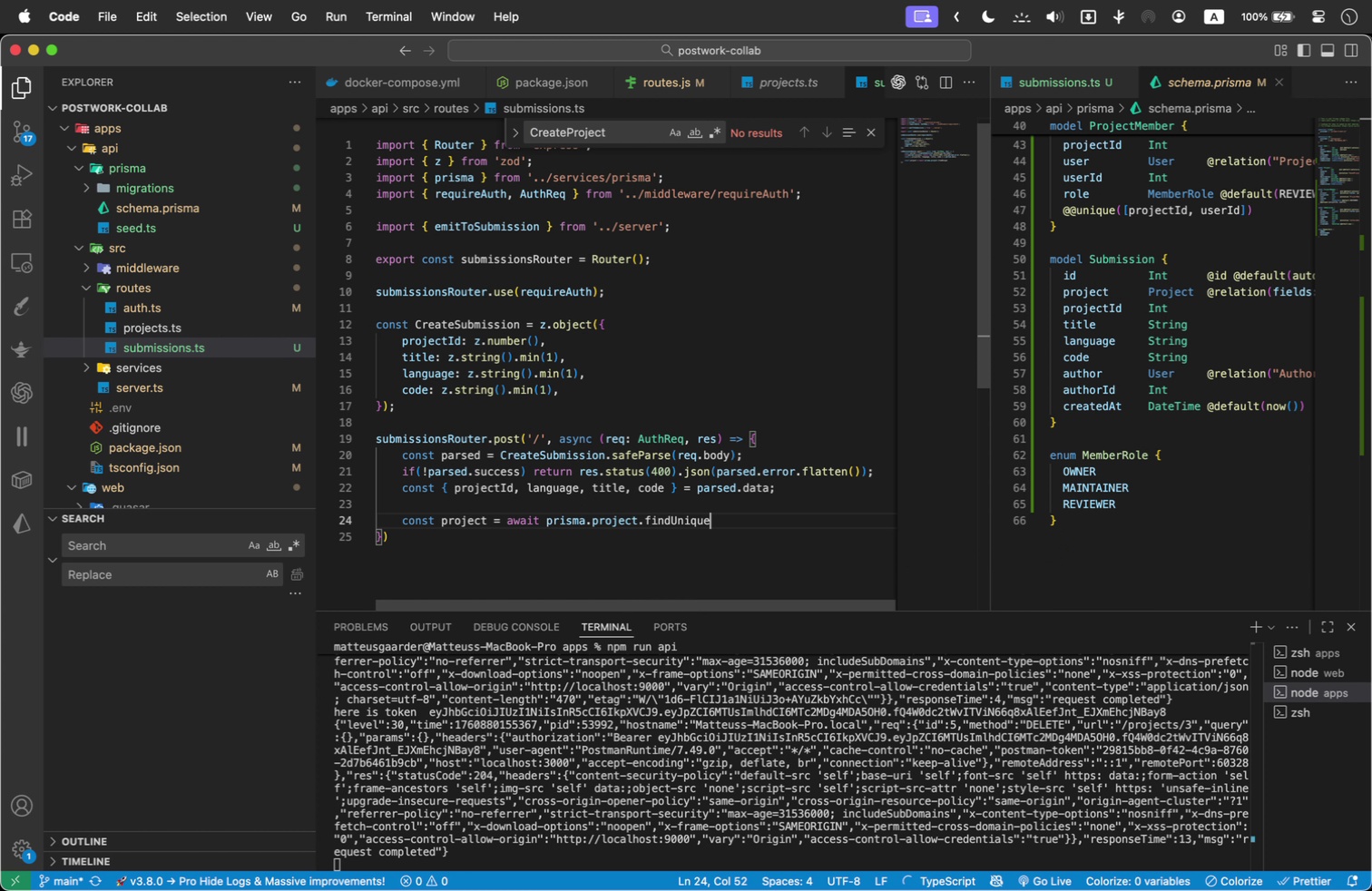 
type(({ where: {id:projec)
 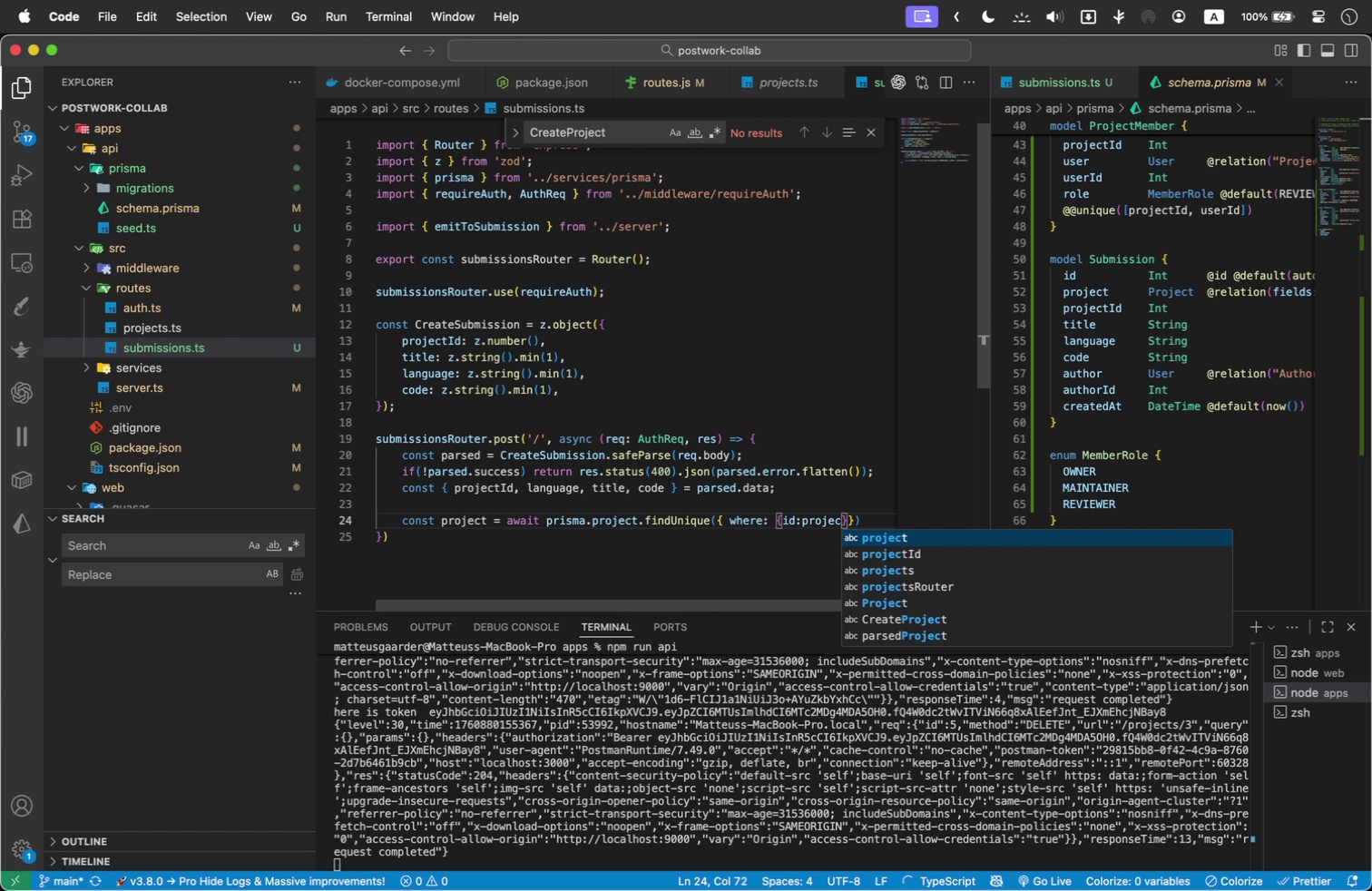 
key(ArrowDown)
 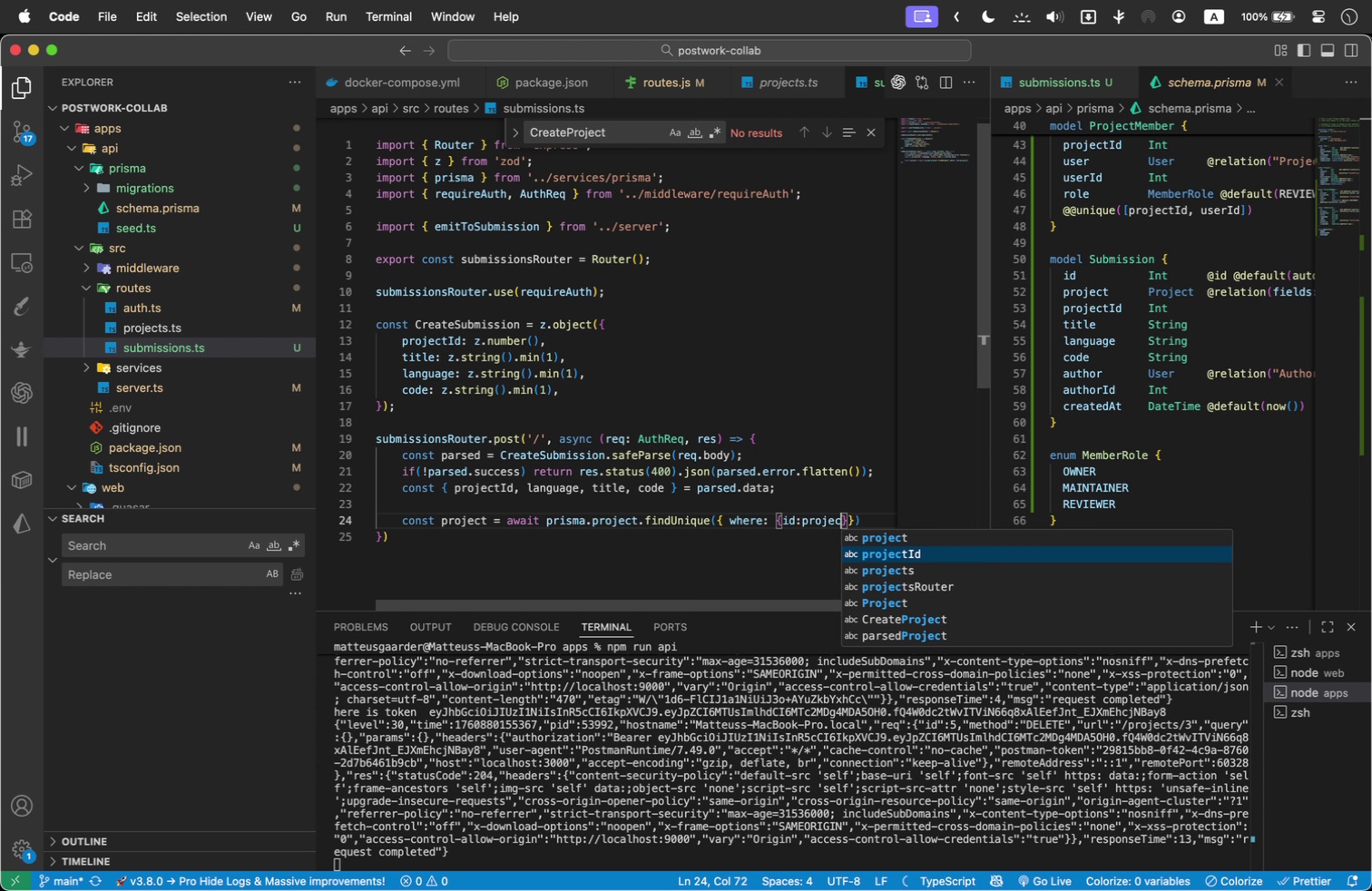 
key(Enter)
 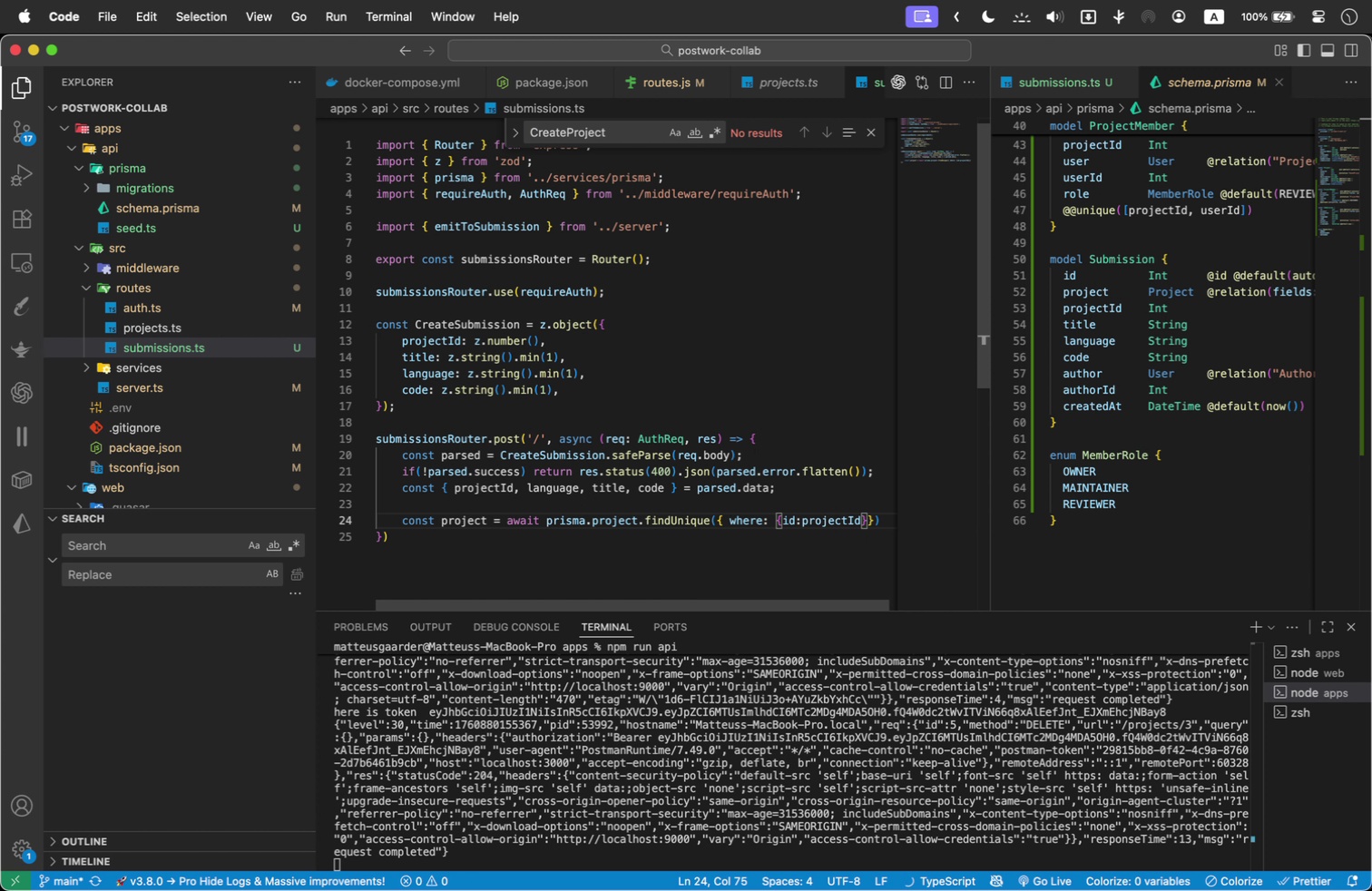 
key(Space)
 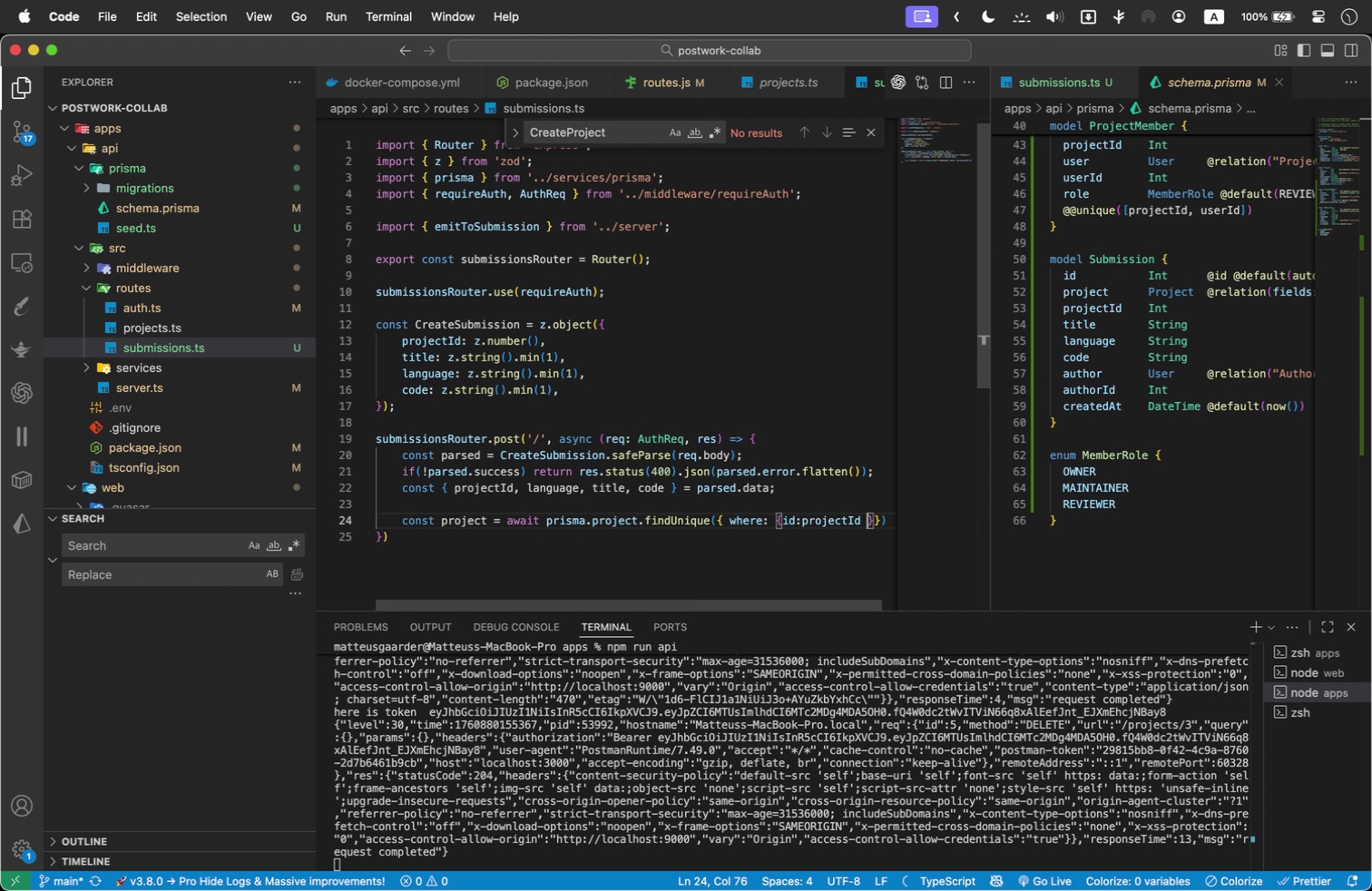 
hold_key(key=ArrowLeft, duration=1.39)
 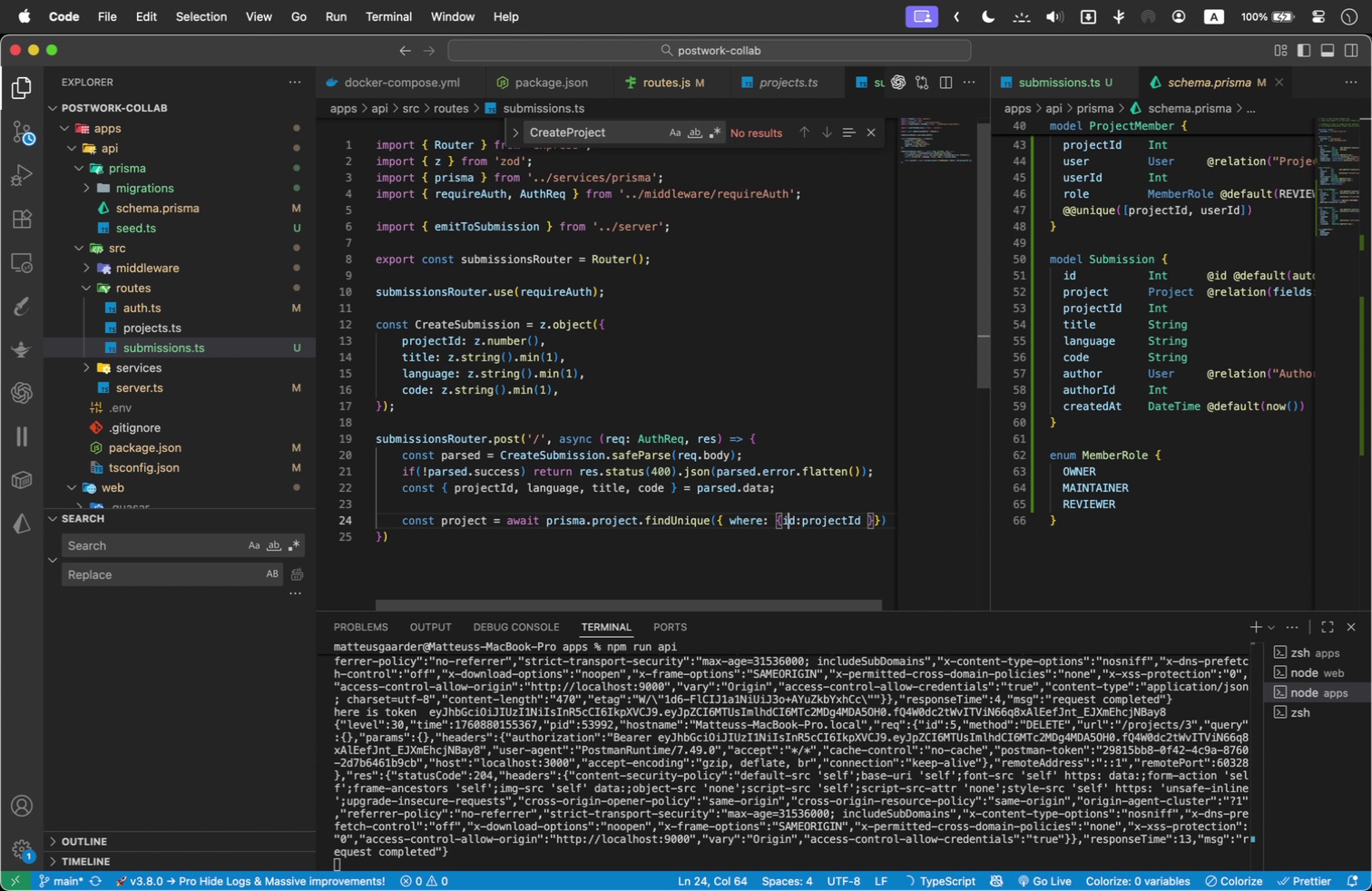 
key(ArrowLeft)
 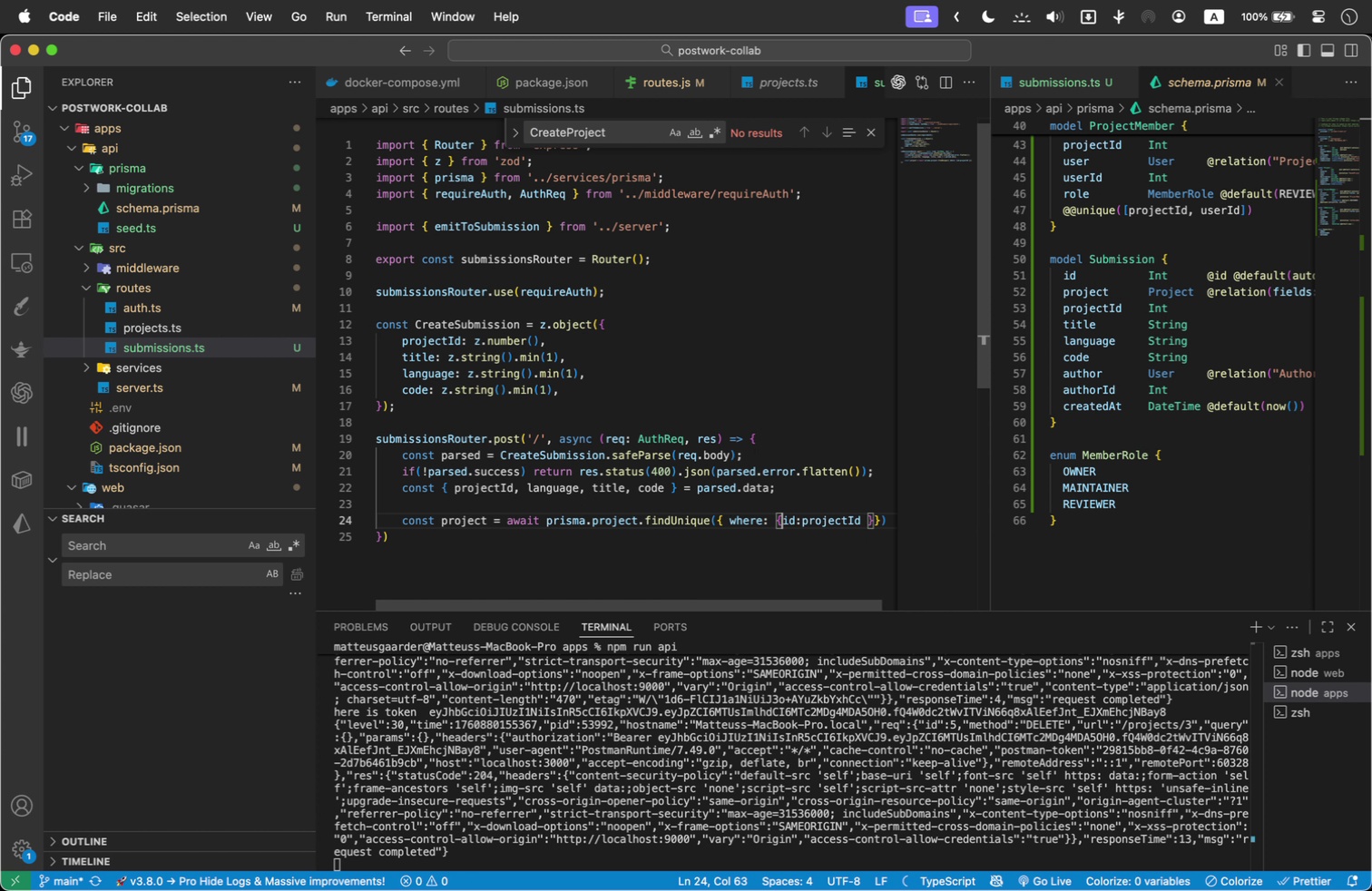 
key(Space)
 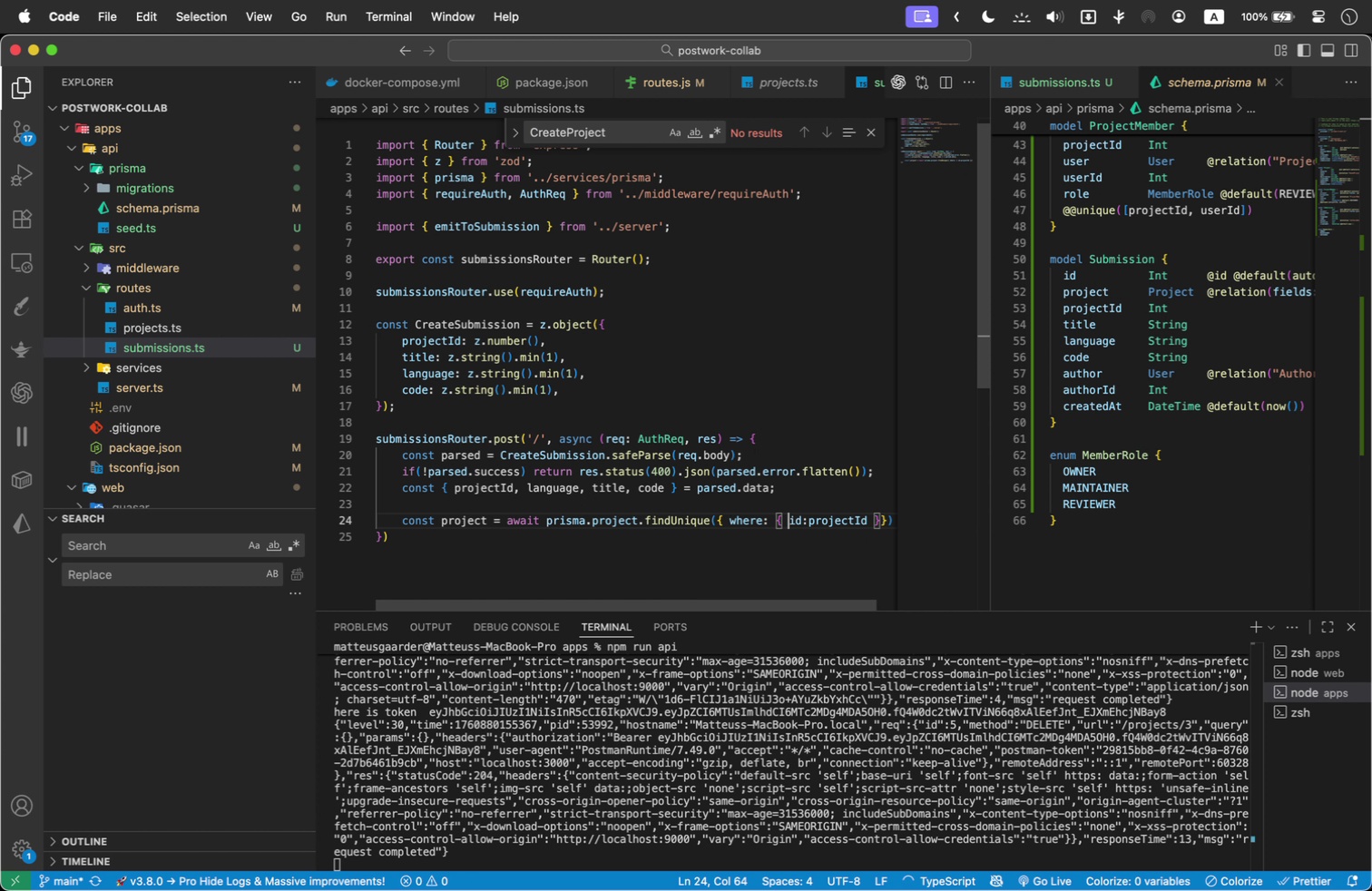 
hold_key(key=ArrowRight, duration=1.08)
 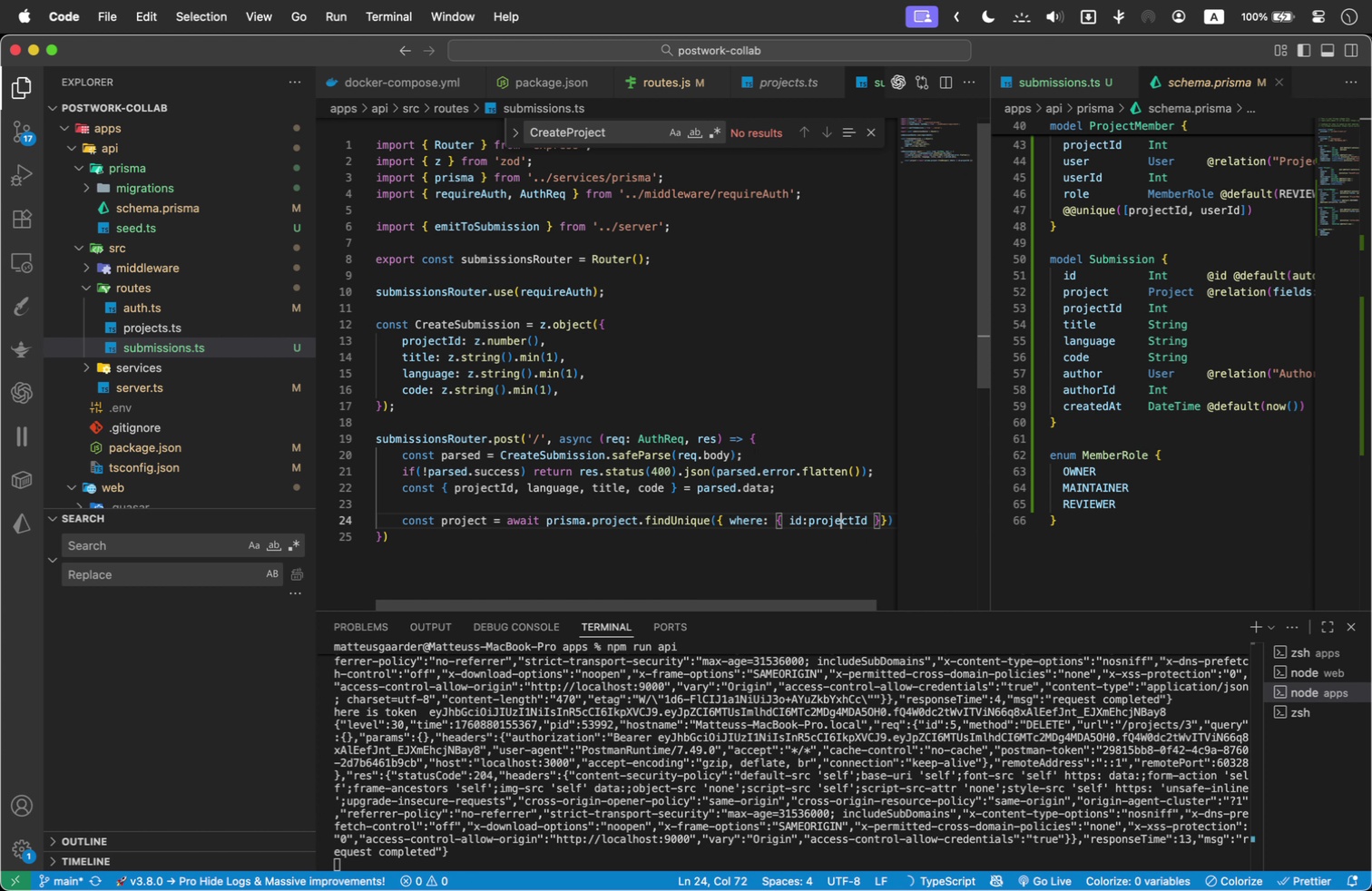 
key(ArrowRight)
 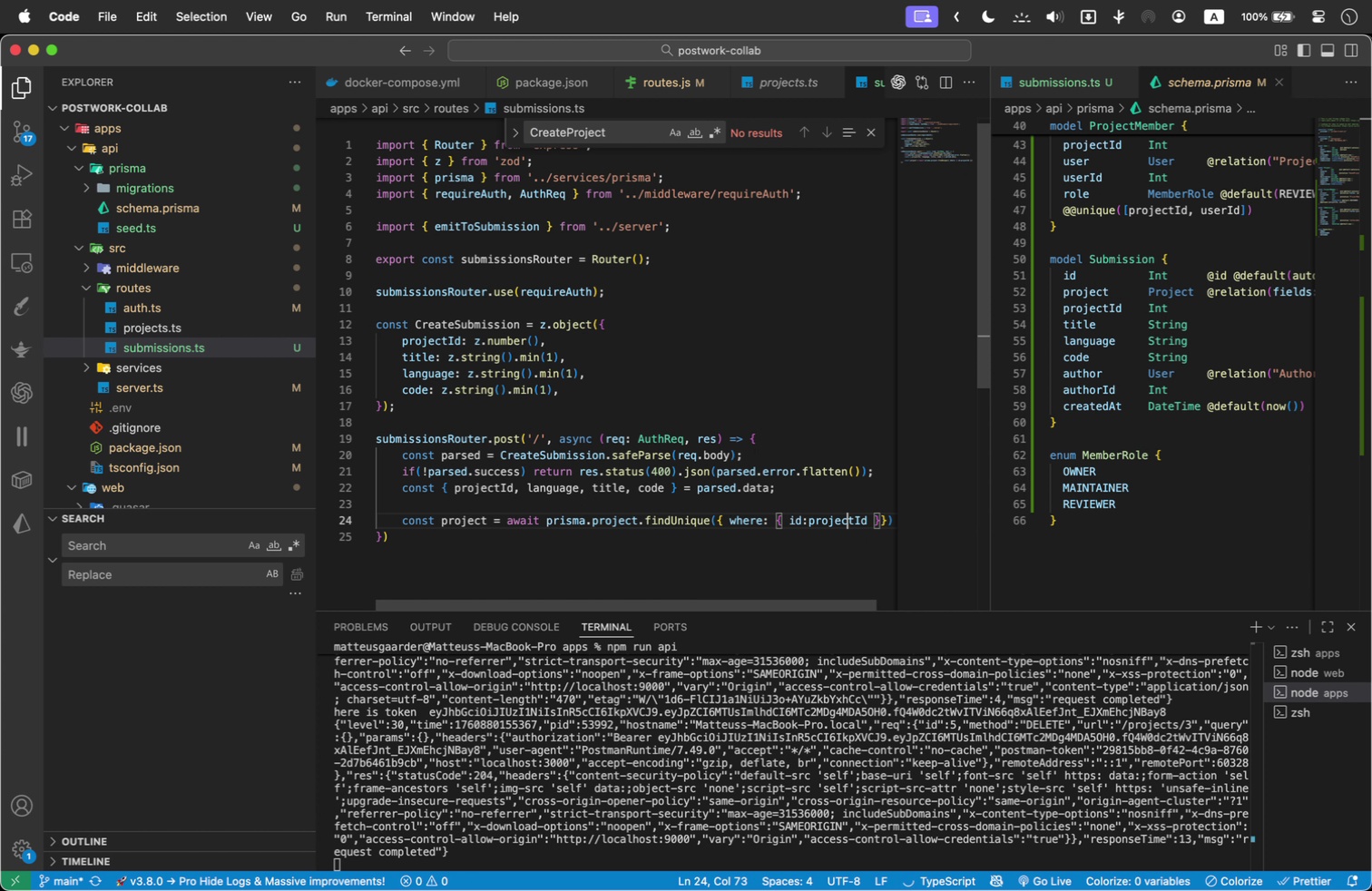 
key(ArrowRight)
 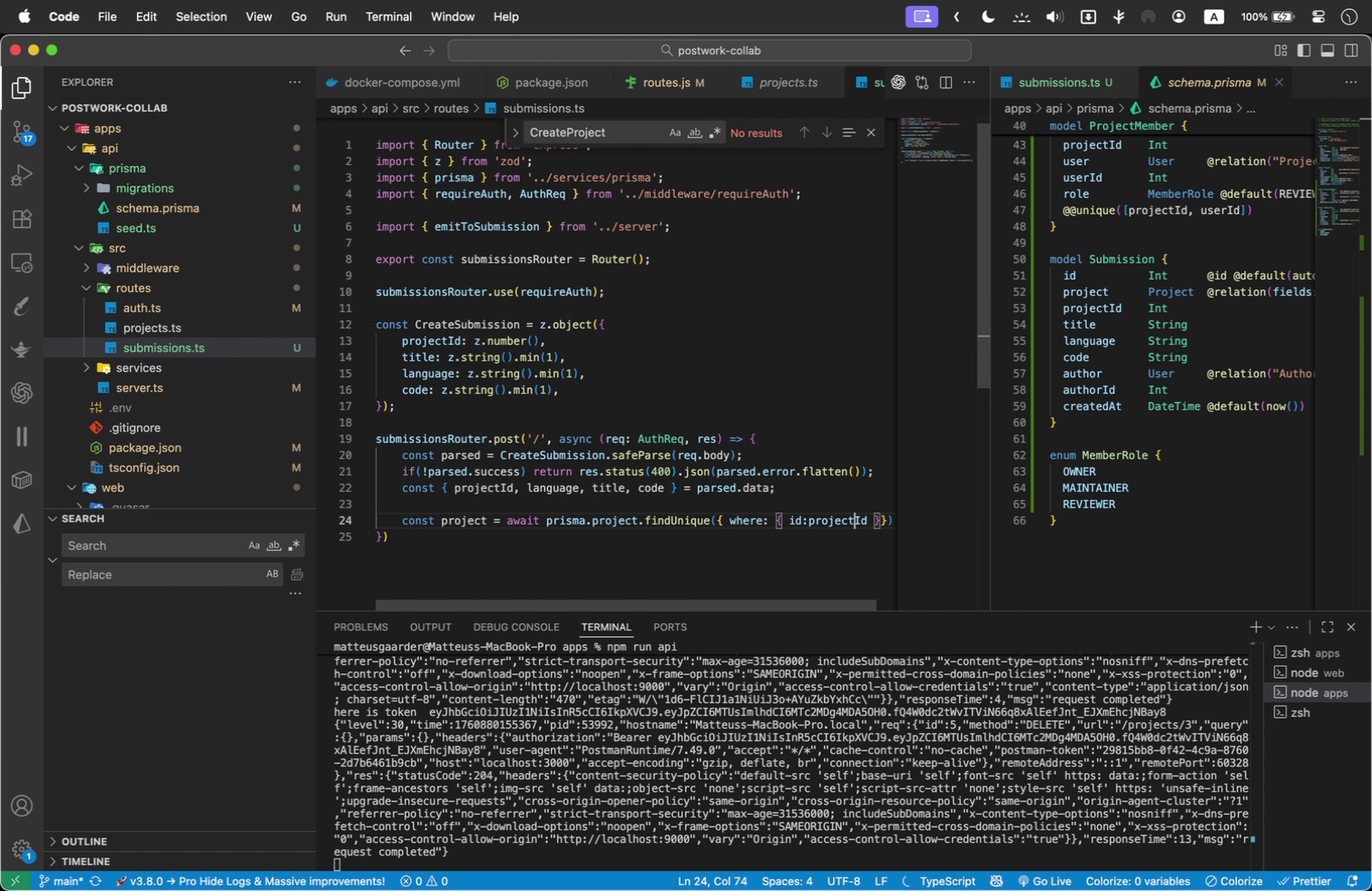 
key(ArrowRight)
 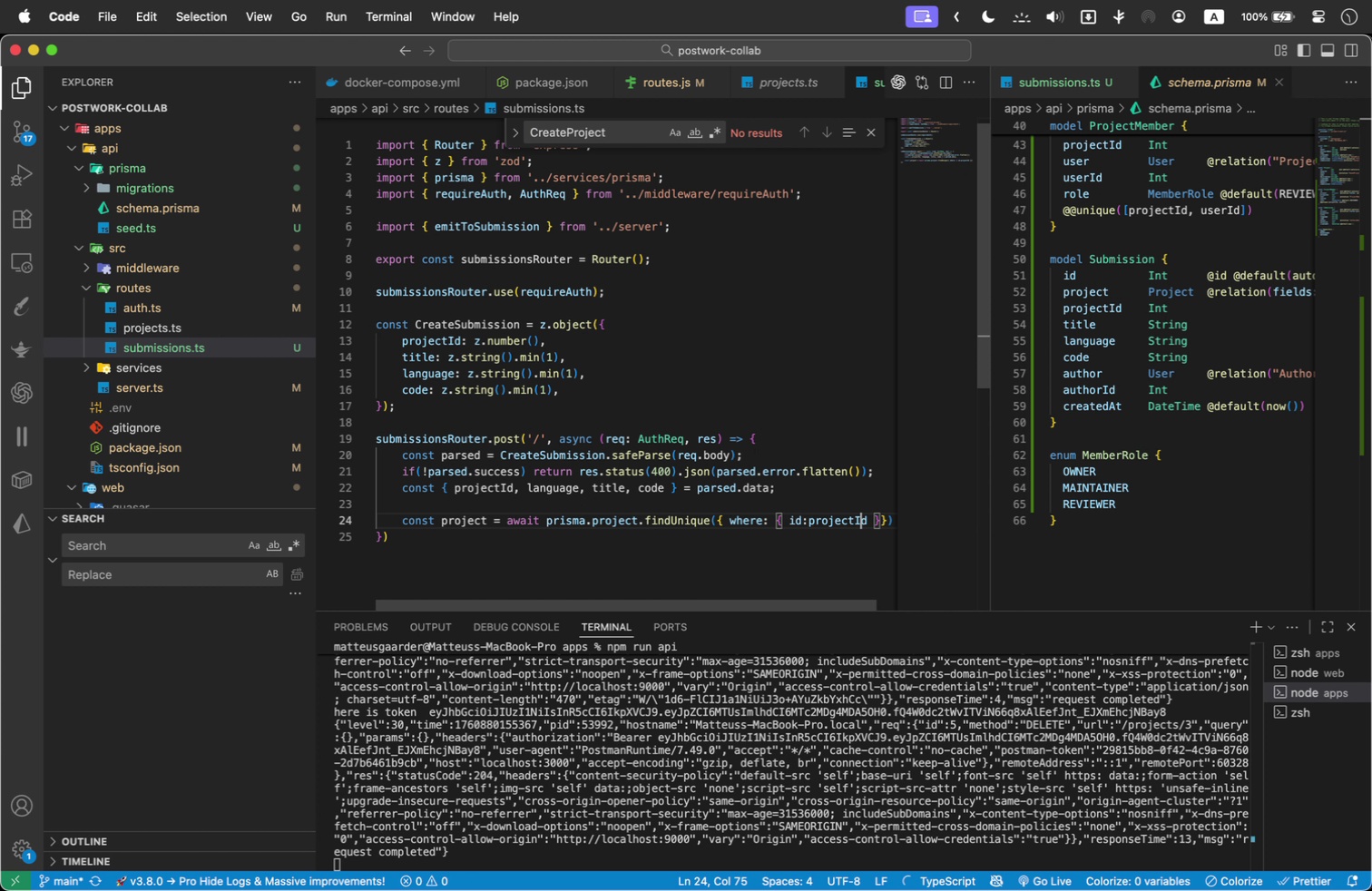 
key(ArrowRight)
 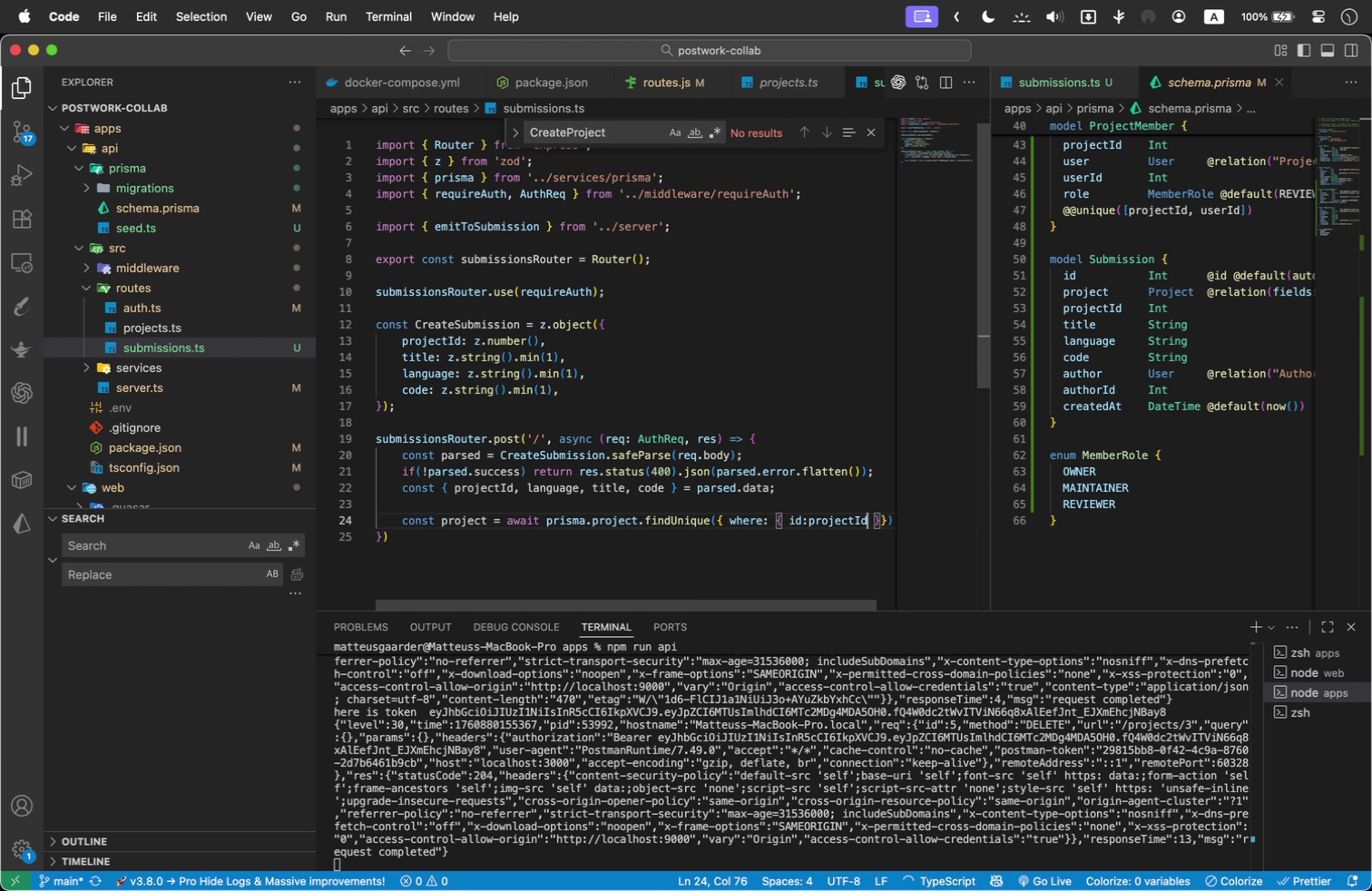 
key(ArrowRight)
 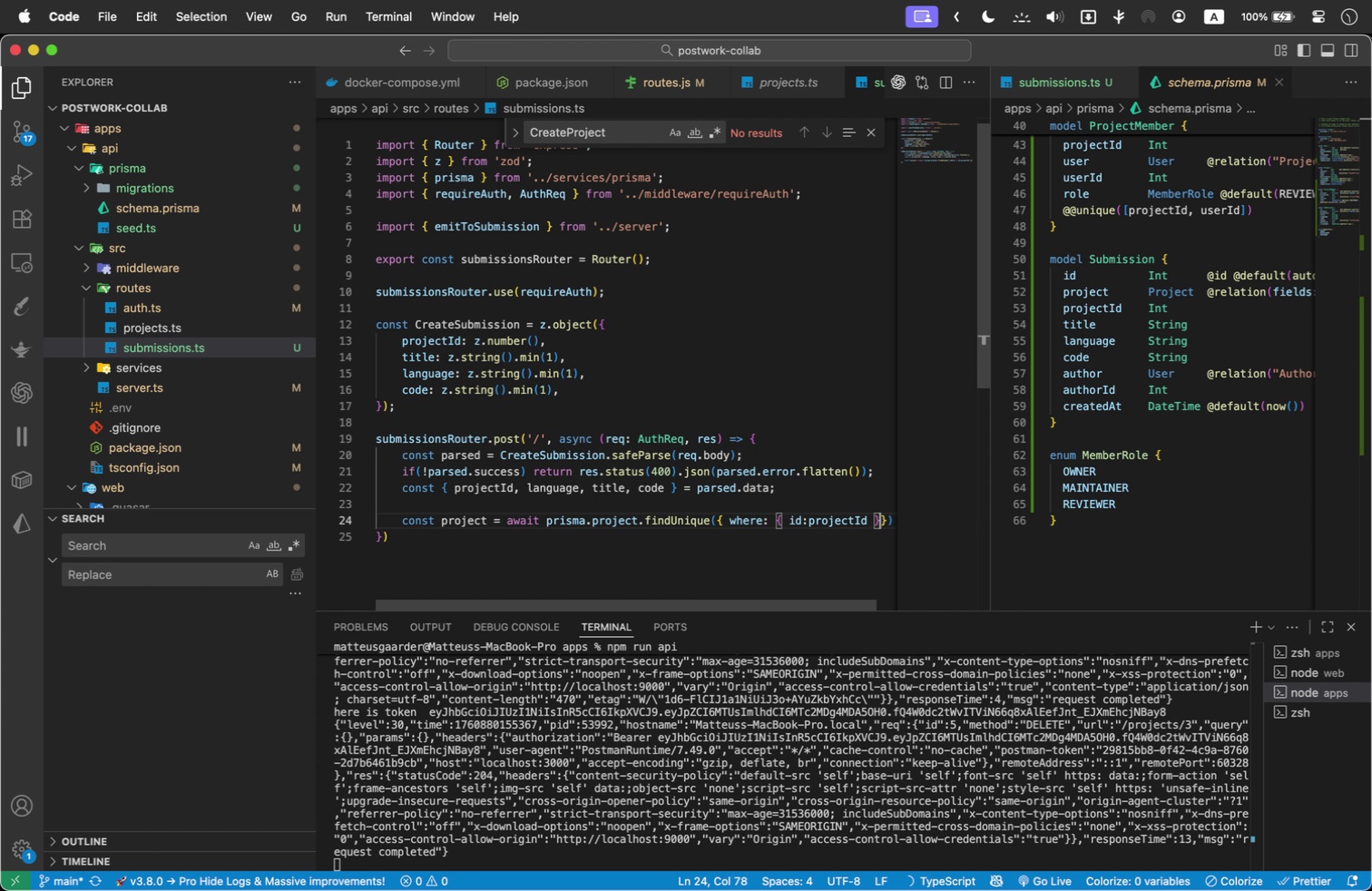 
key(ArrowRight)
 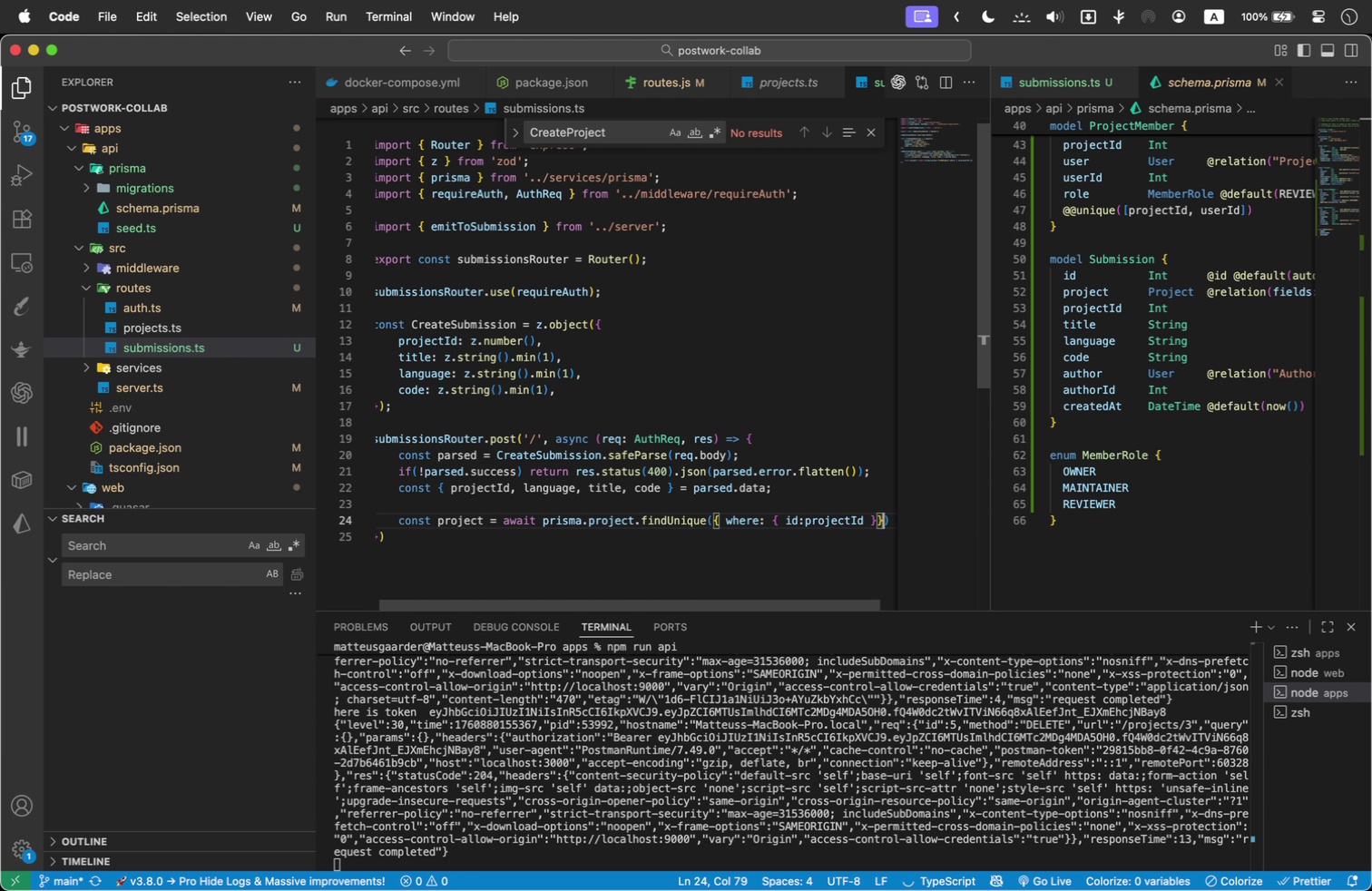 
key(ArrowRight)
 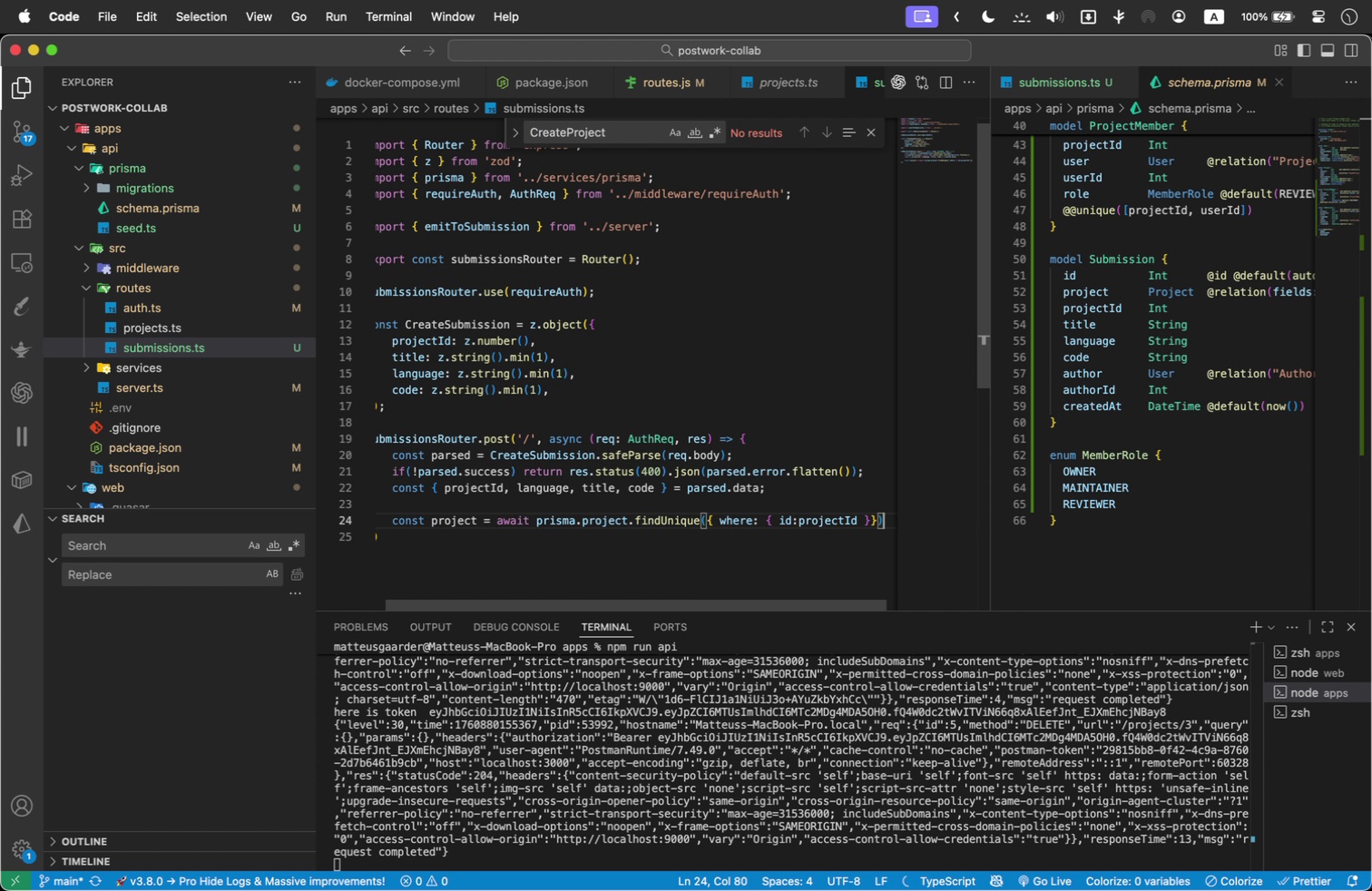 
key(ArrowRight)
 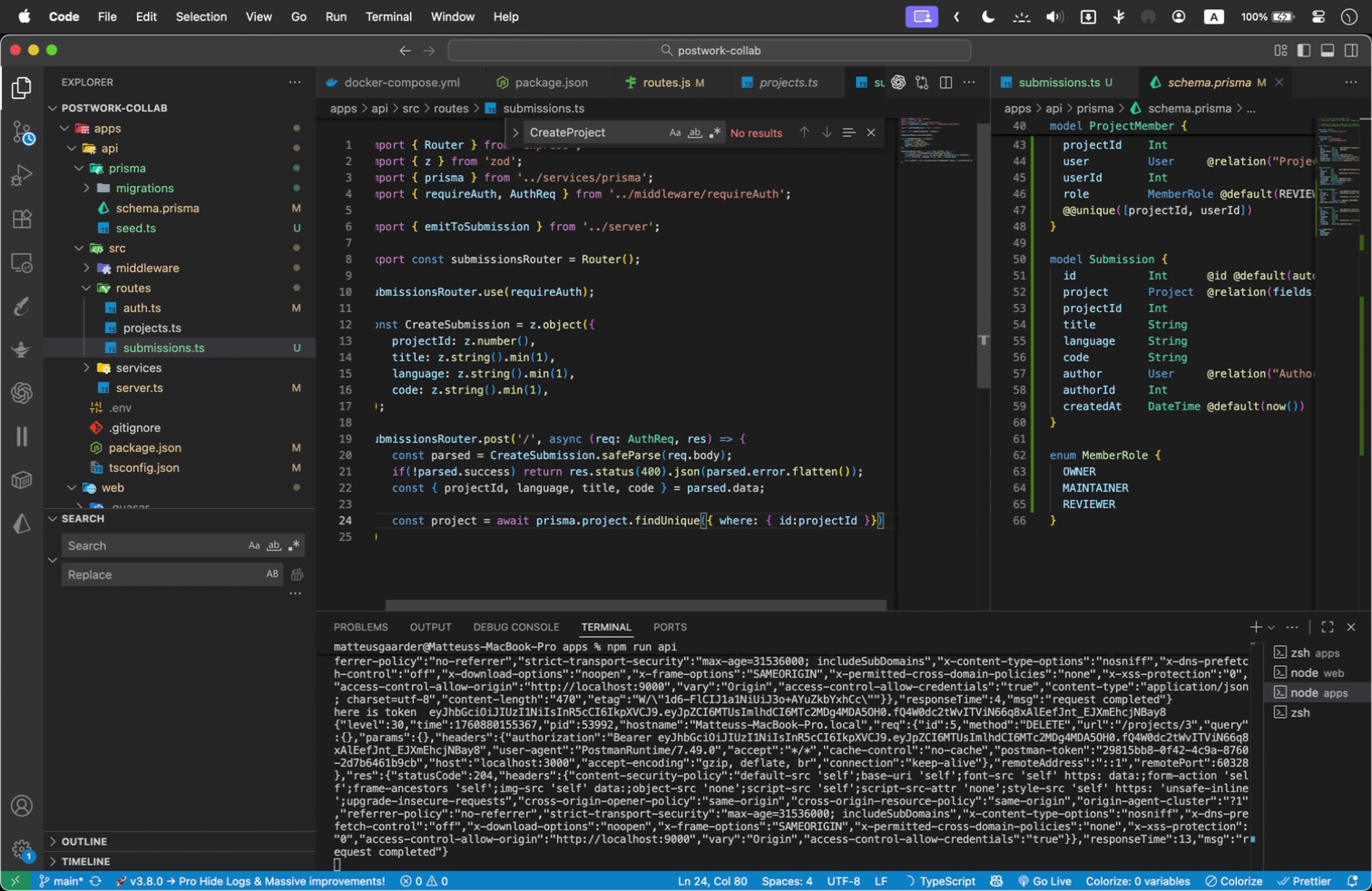 
key(Semicolon)
 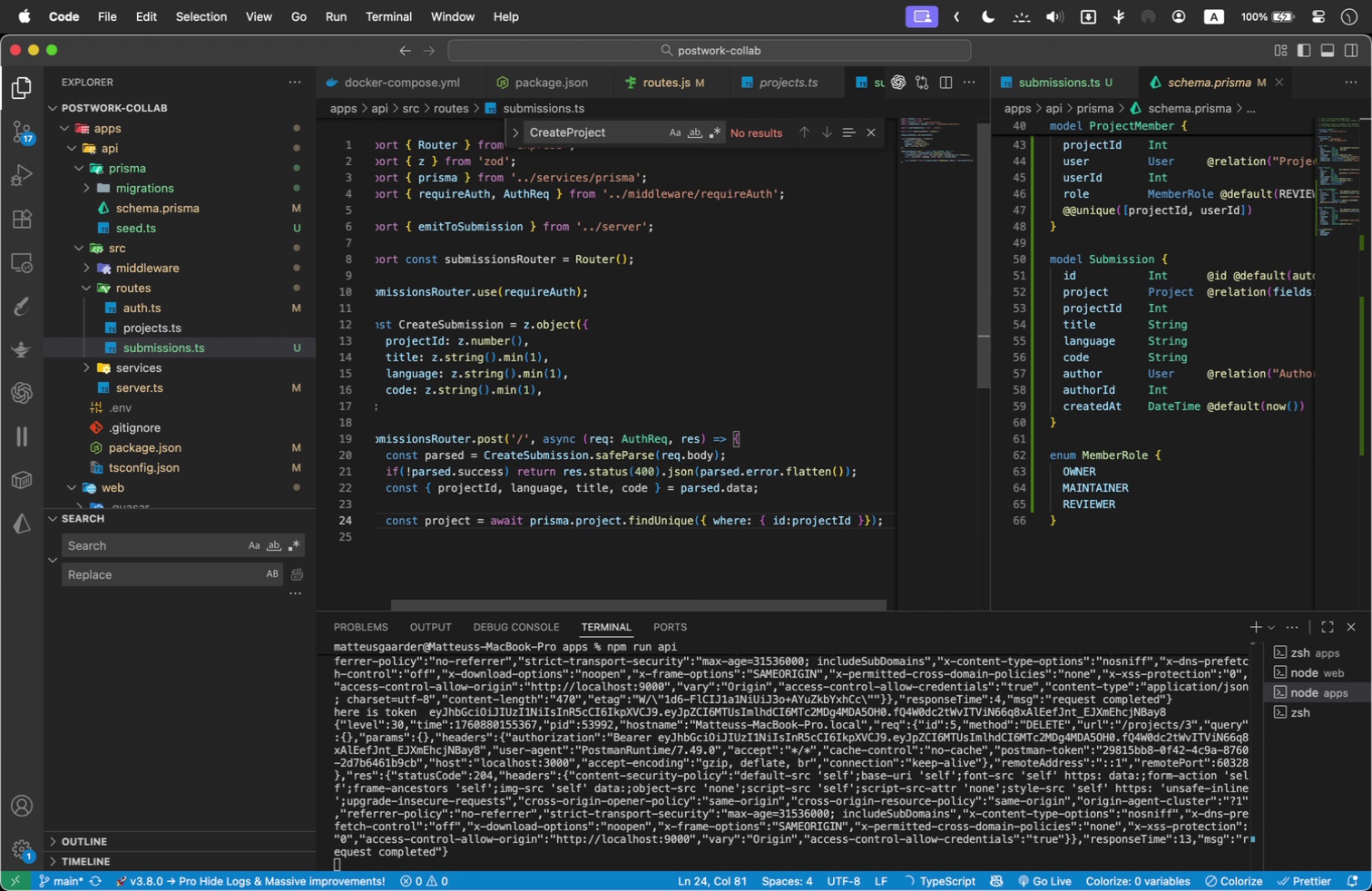 
key(Enter)
 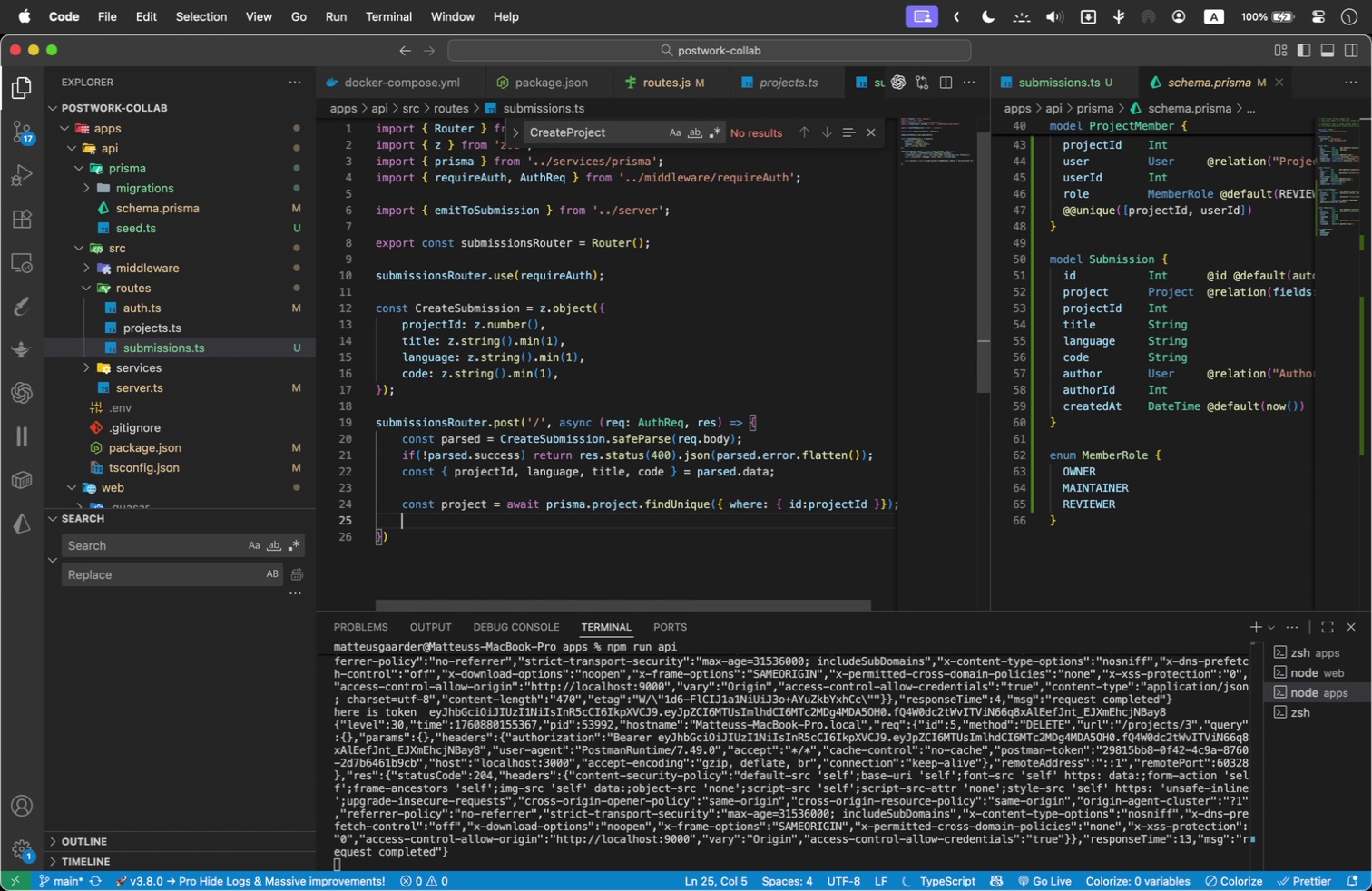 
key(Enter)
 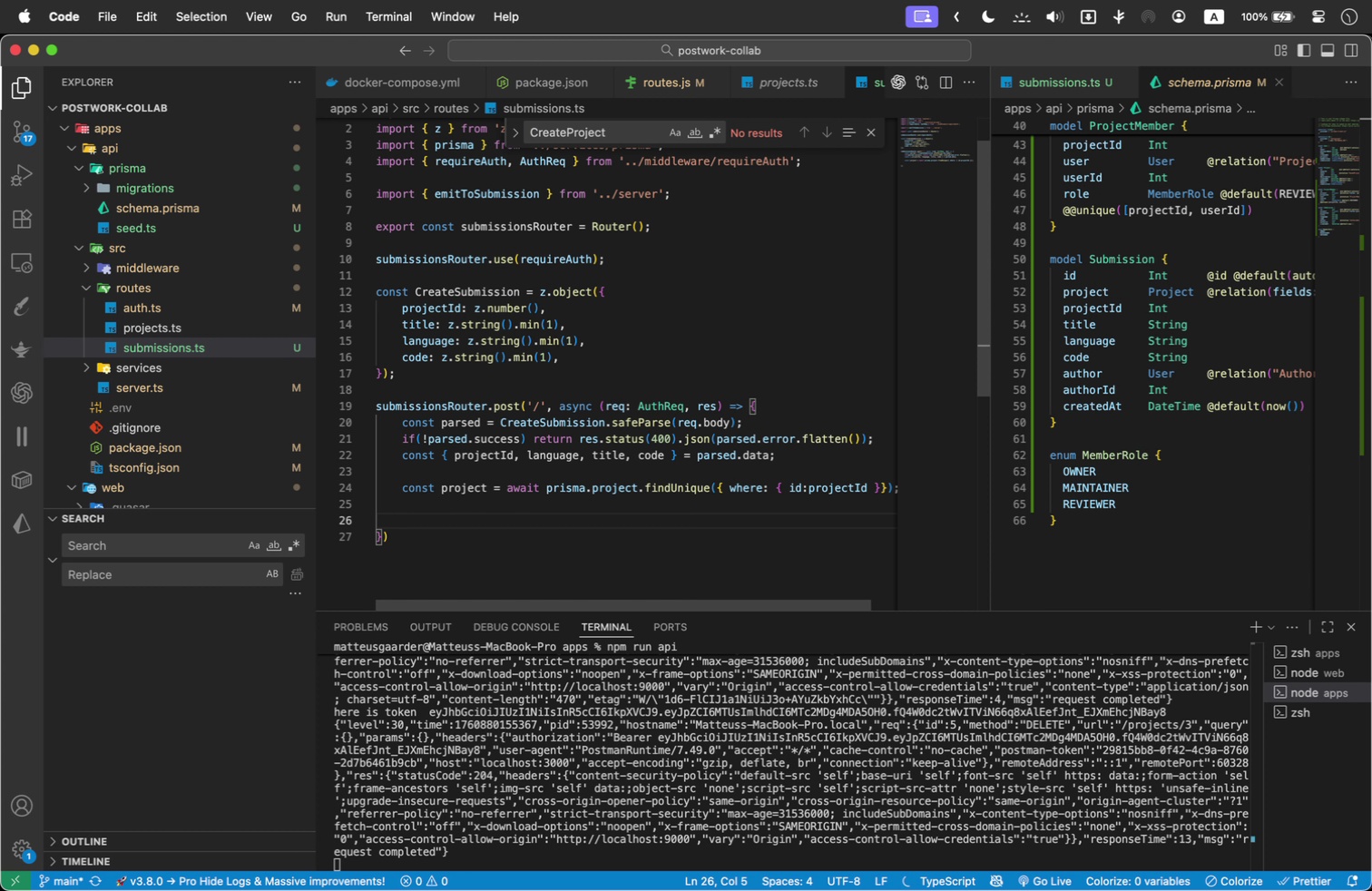 
type(if(!project !!)
key(Backspace)
key(Backspace)
type(|| project.ownerId !== req.user!.id)
 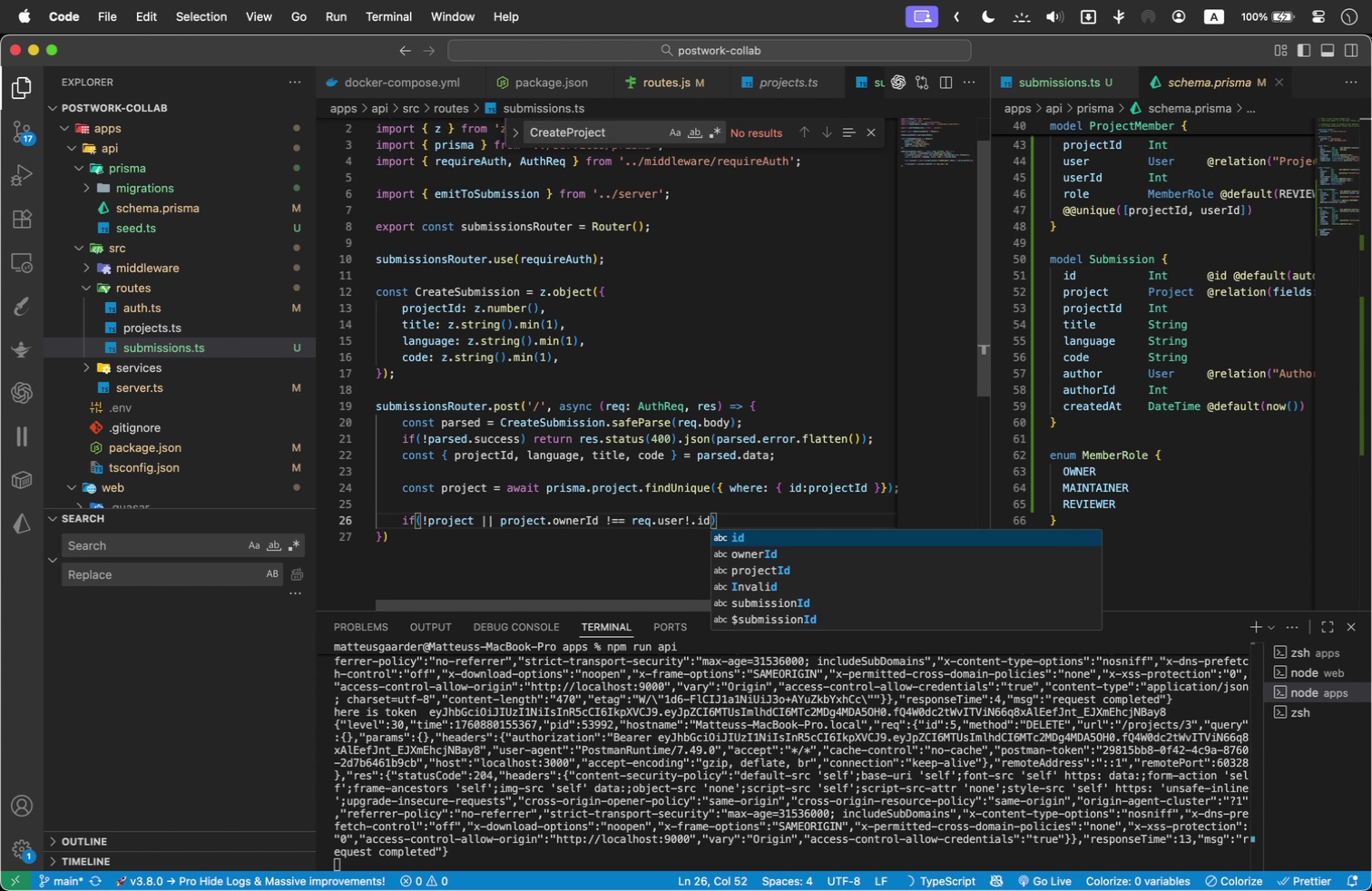 
key(ArrowRight)
 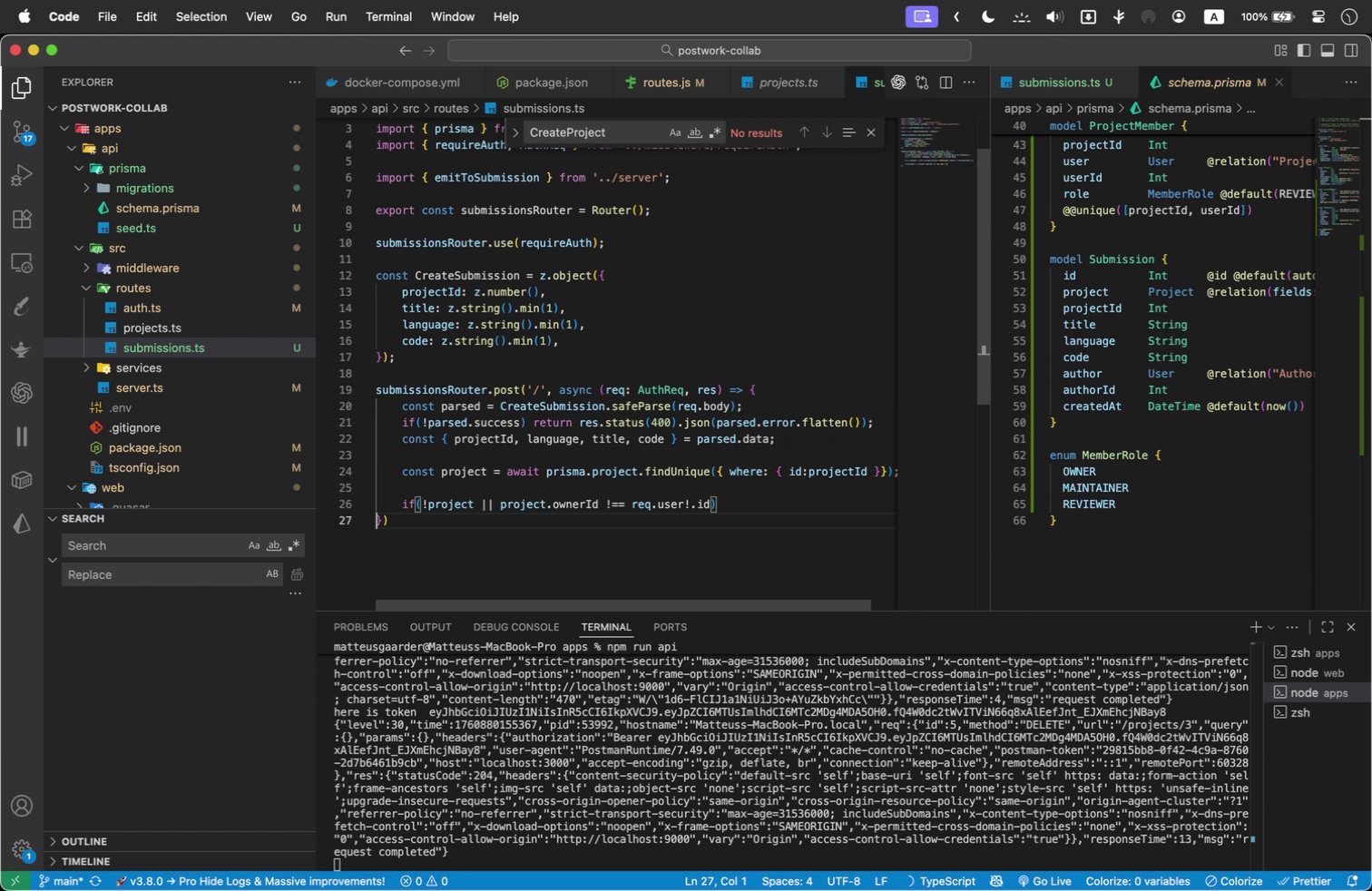 
key(ArrowRight)
 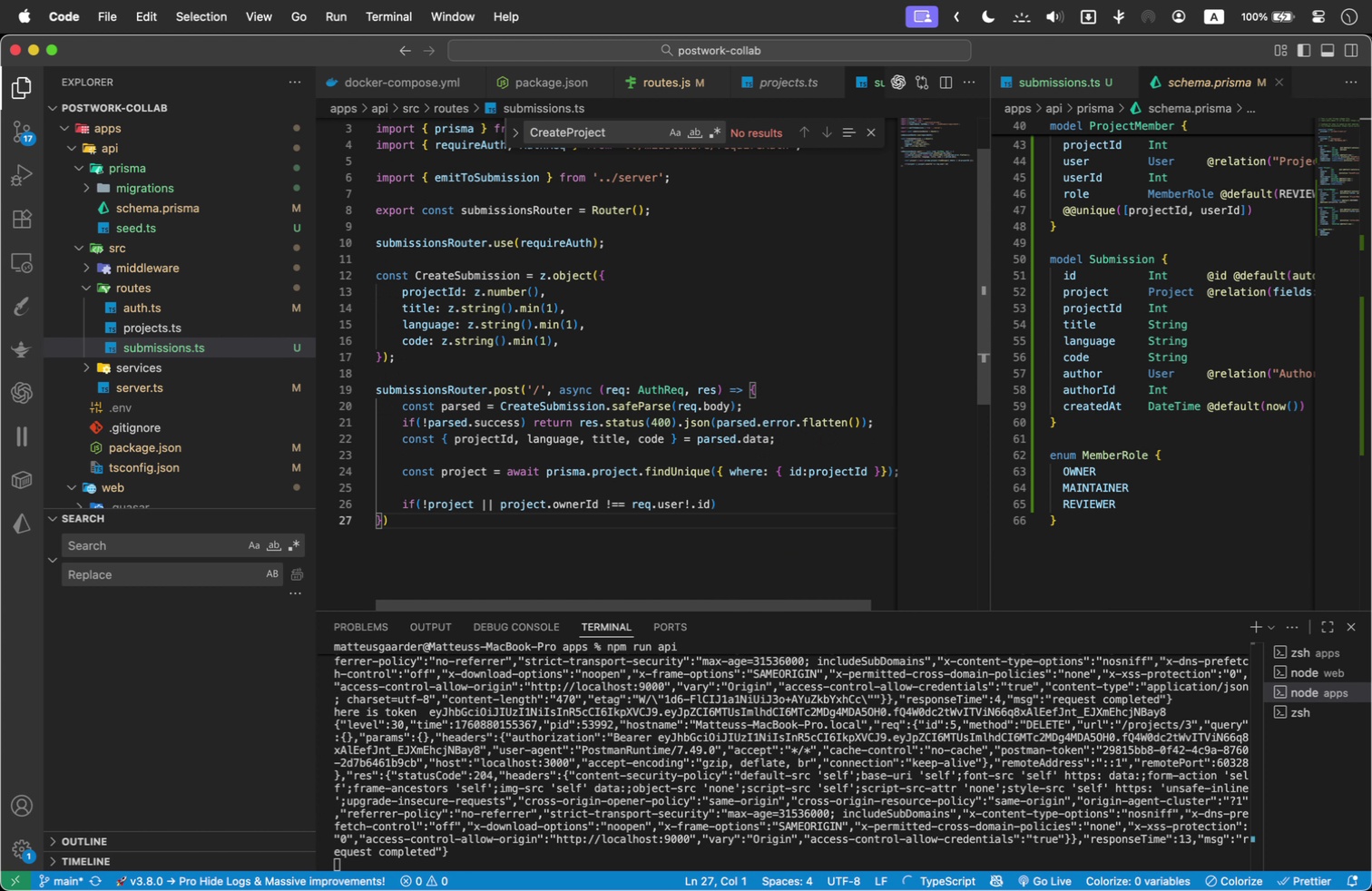 
key(ArrowLeft)
 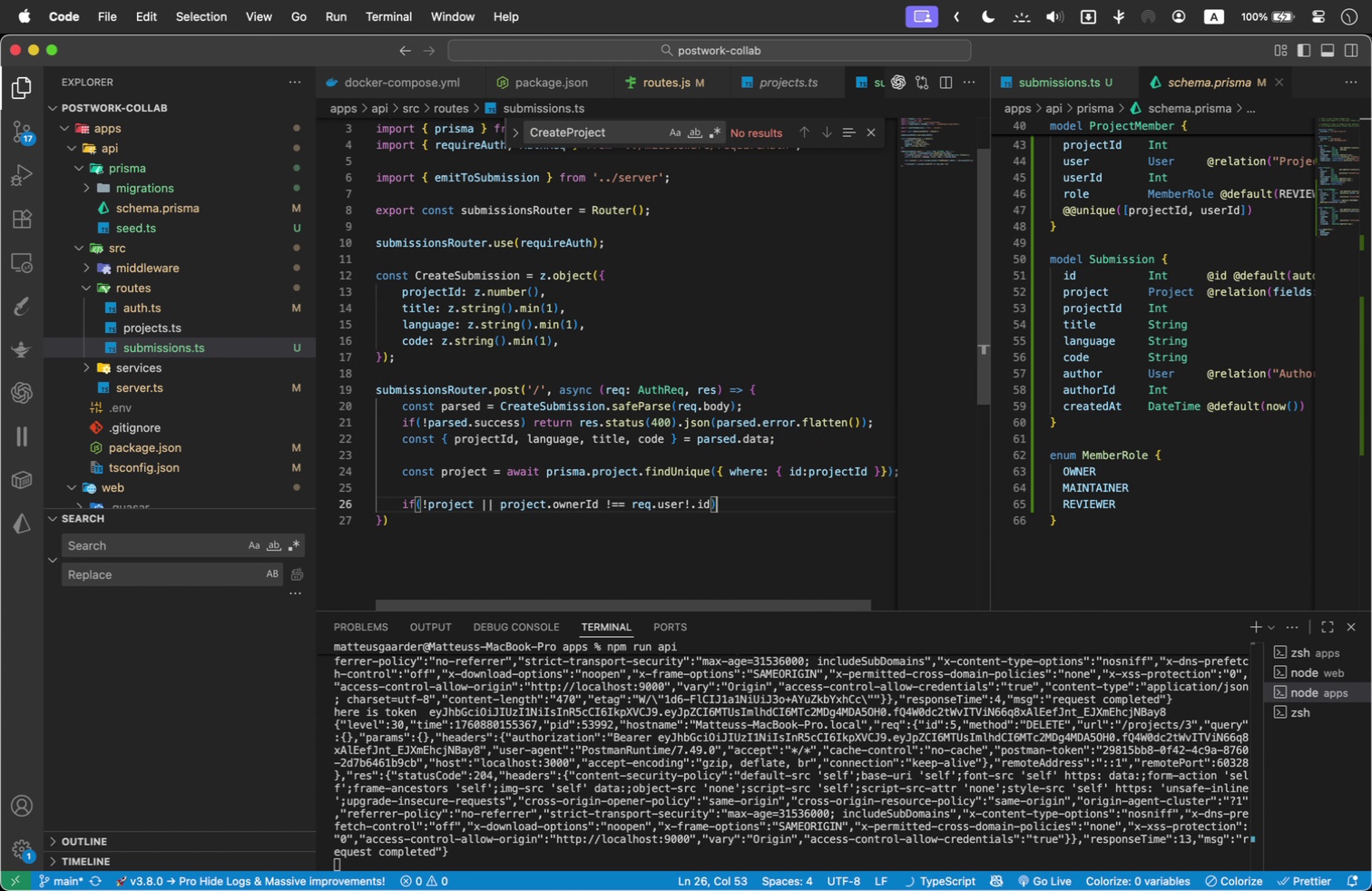 
key(Space)
 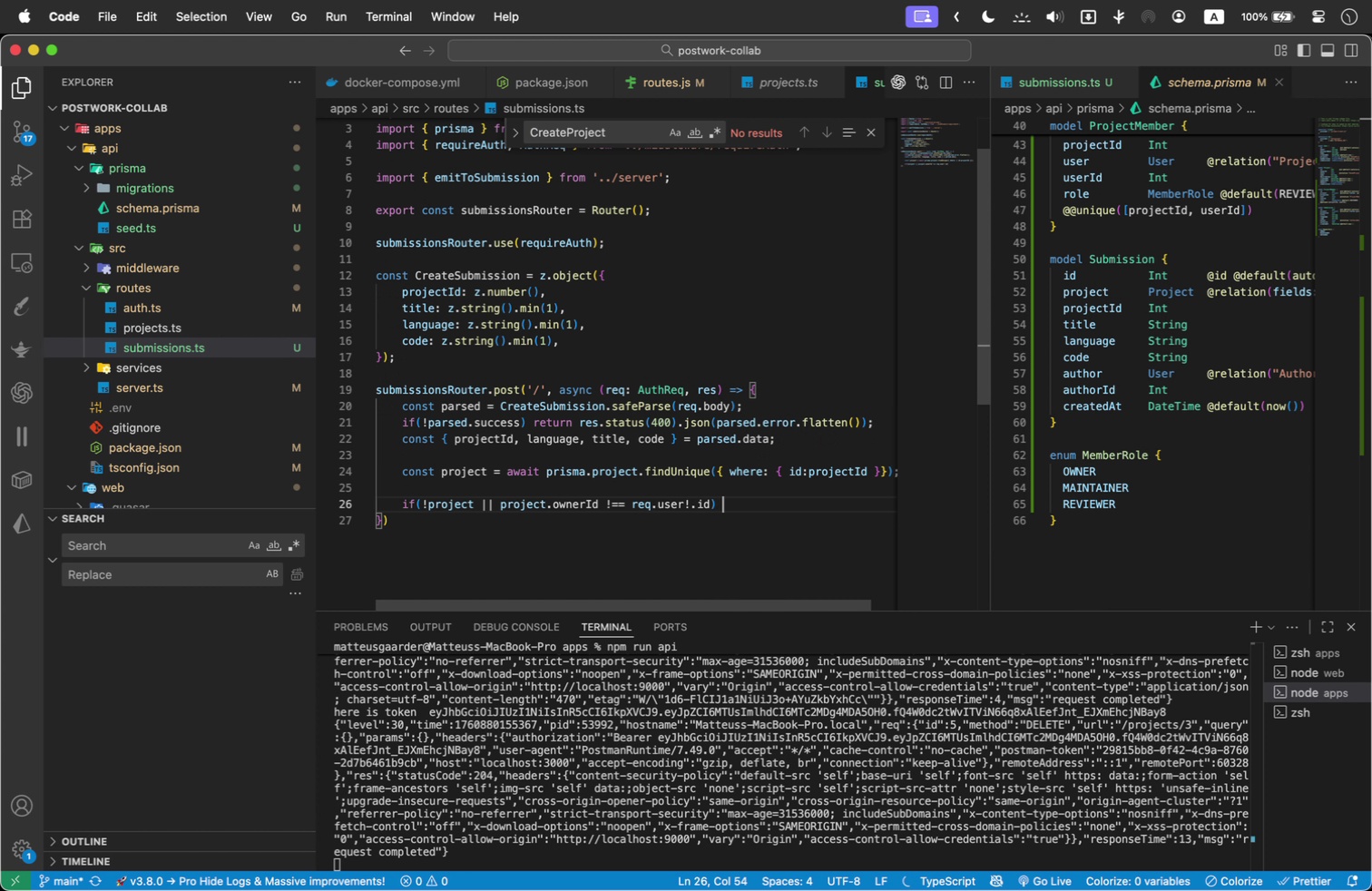 
key(Shift+ShiftLeft)
 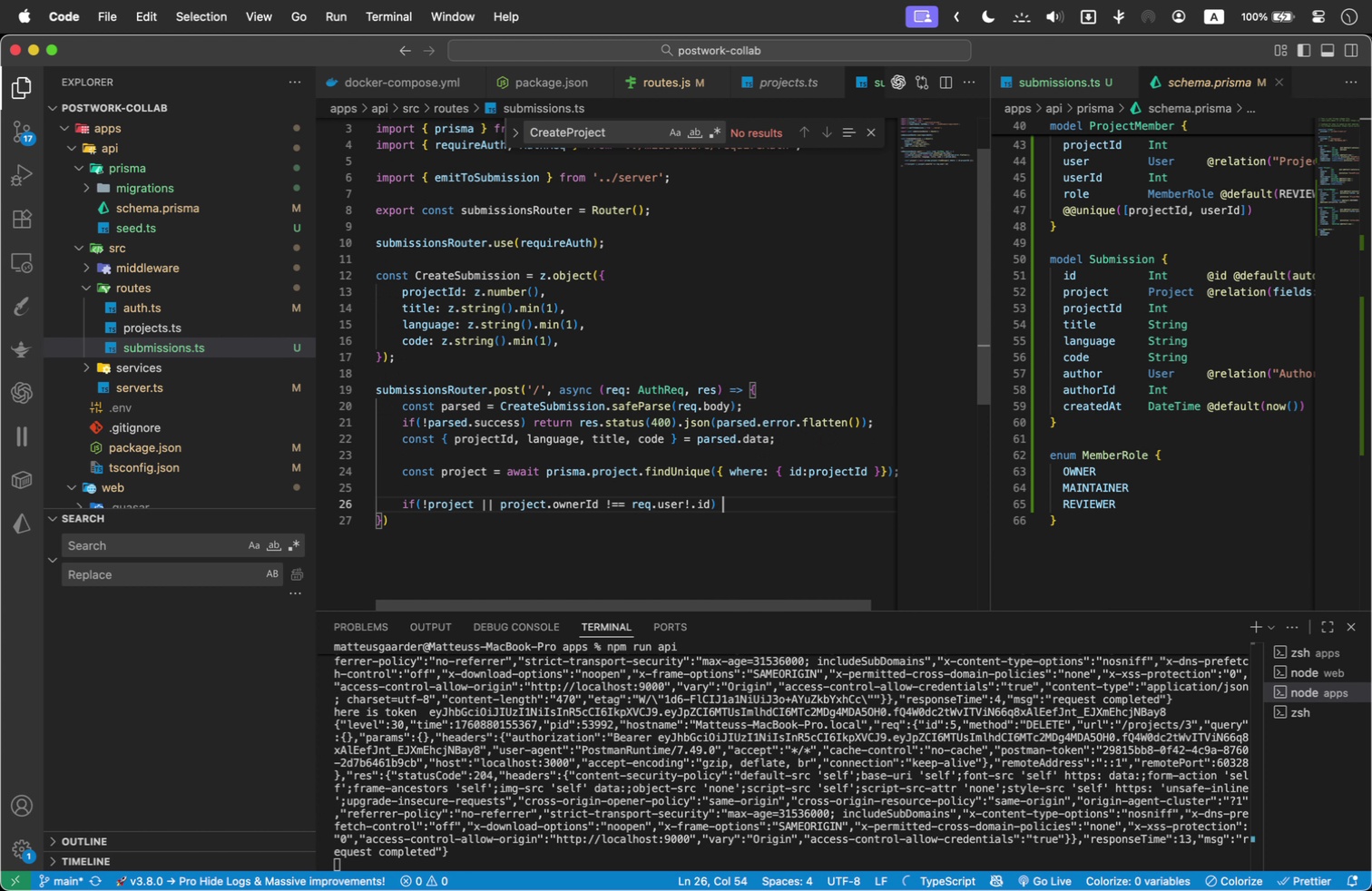 
key(Shift+BracketLeft)
 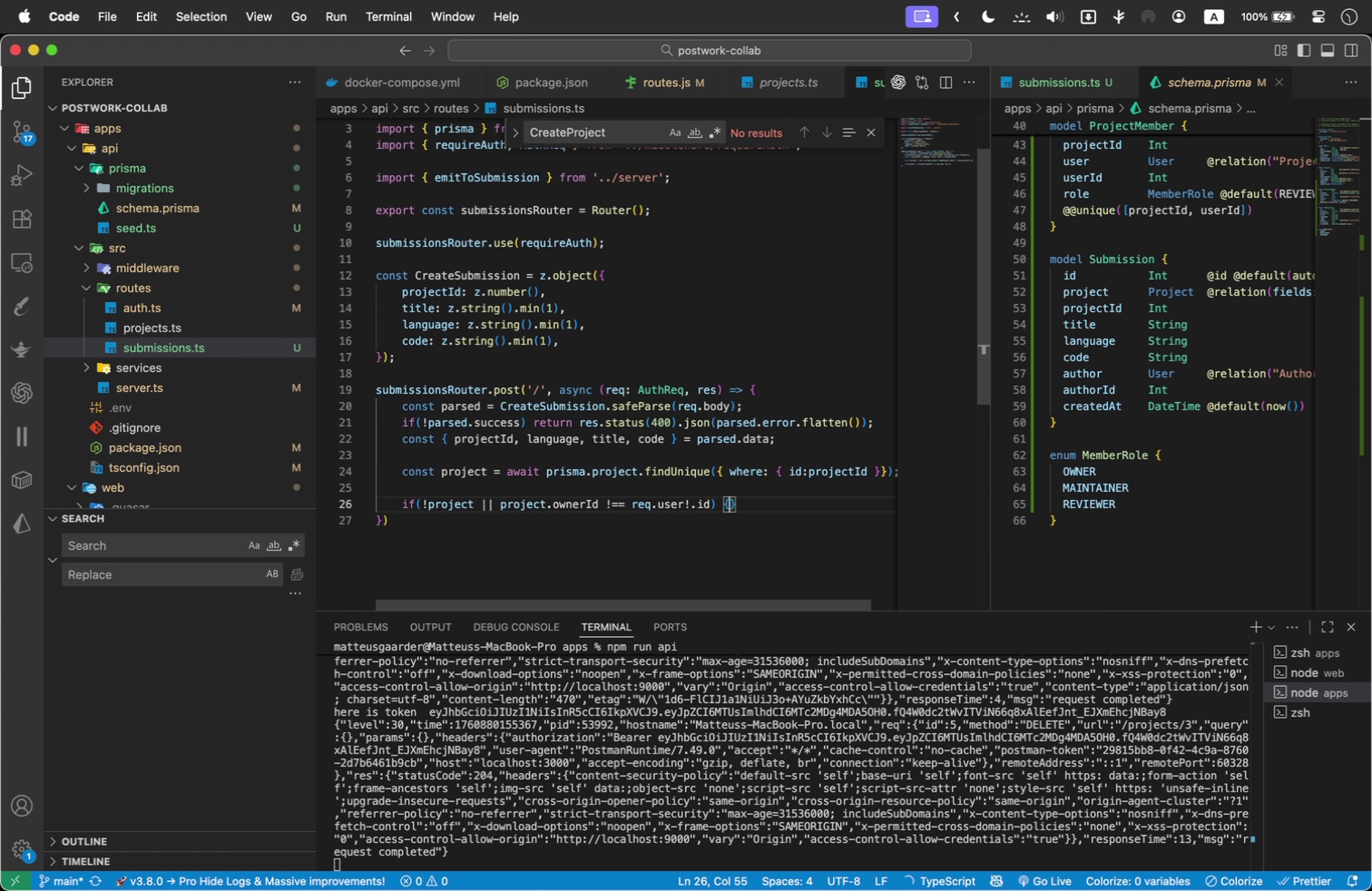 
key(Enter)
 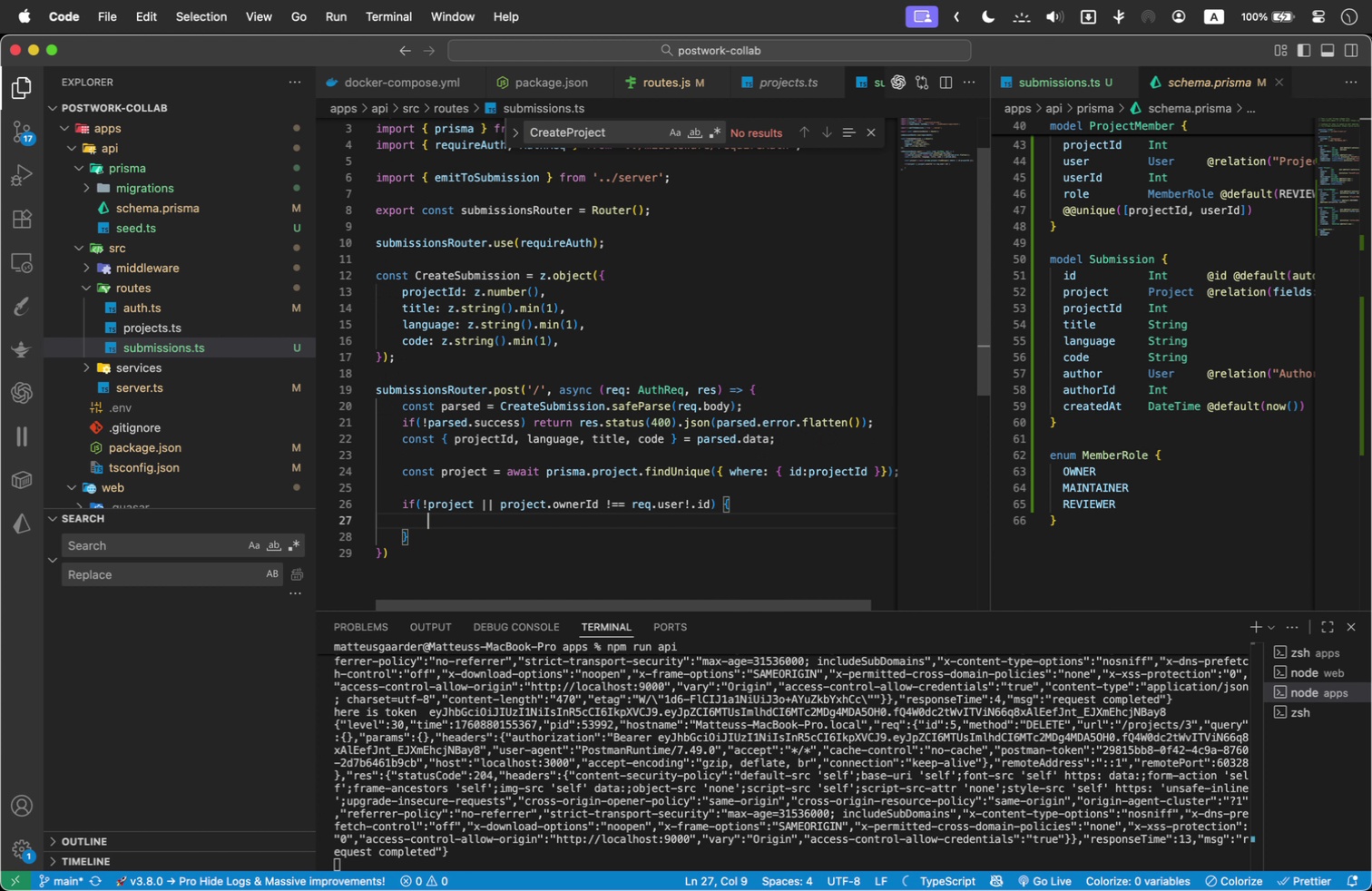 
type(return res.sta)
 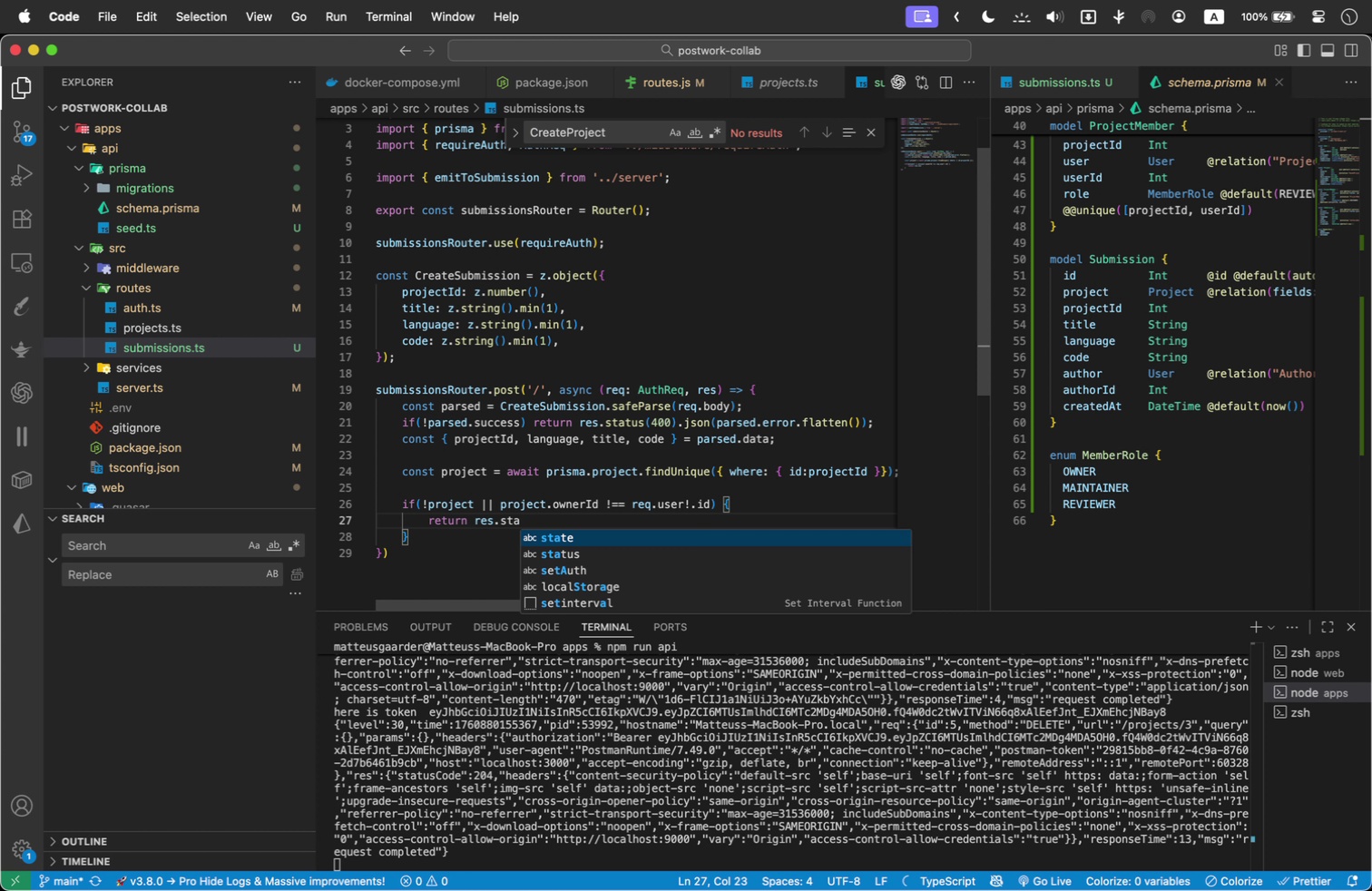 
key(ArrowDown)
 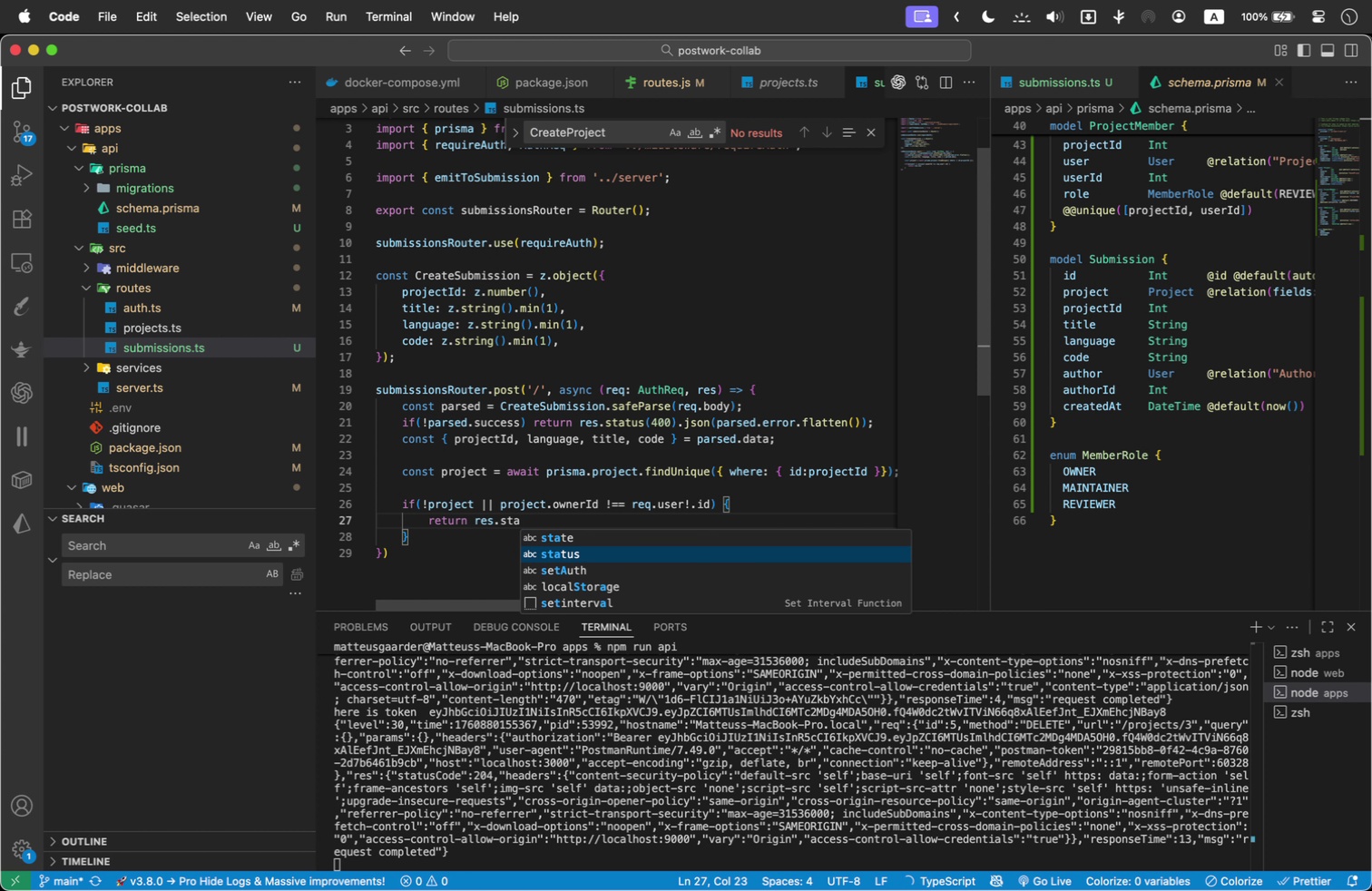 
key(Enter)
 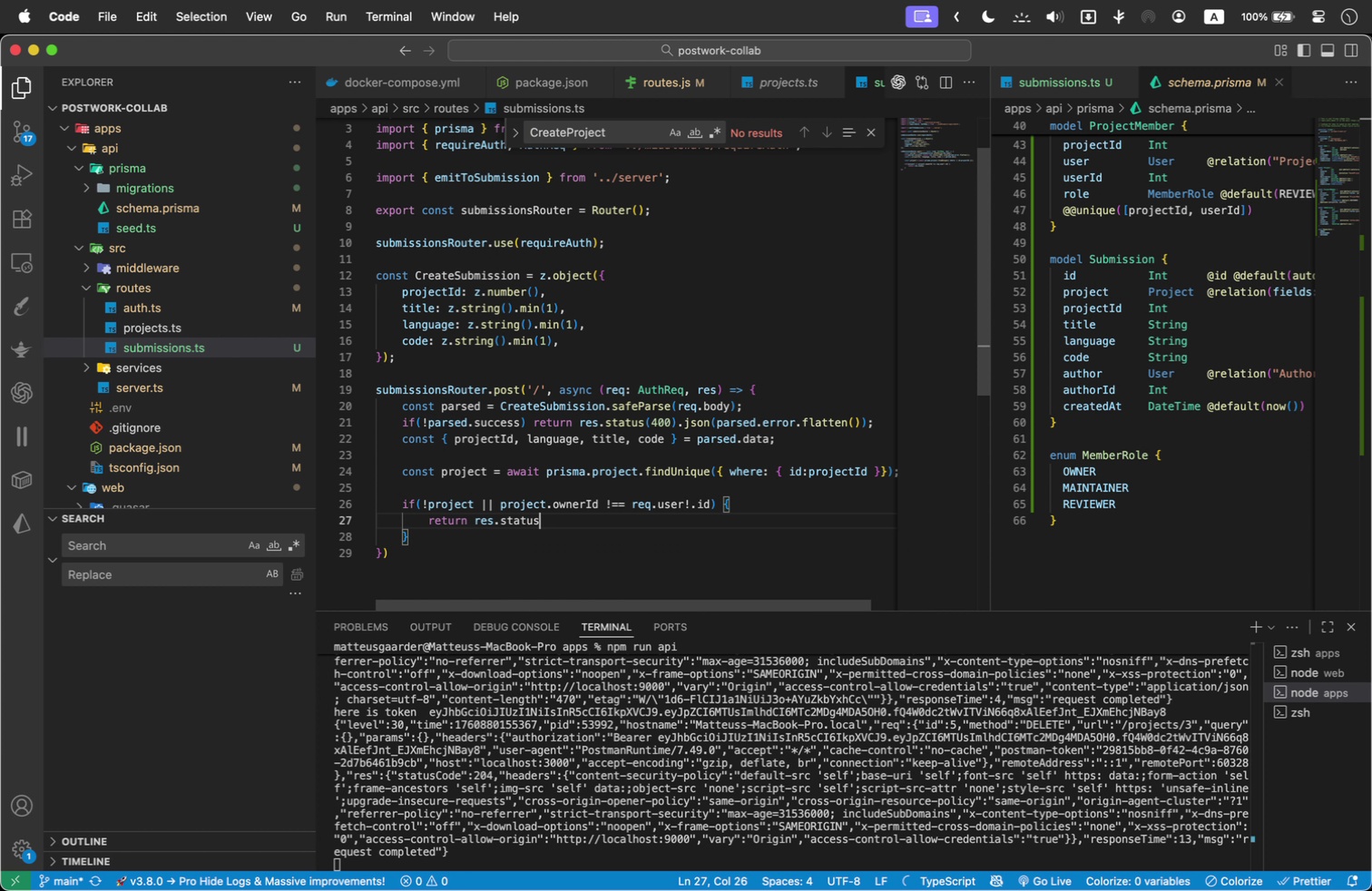 
type((403)
 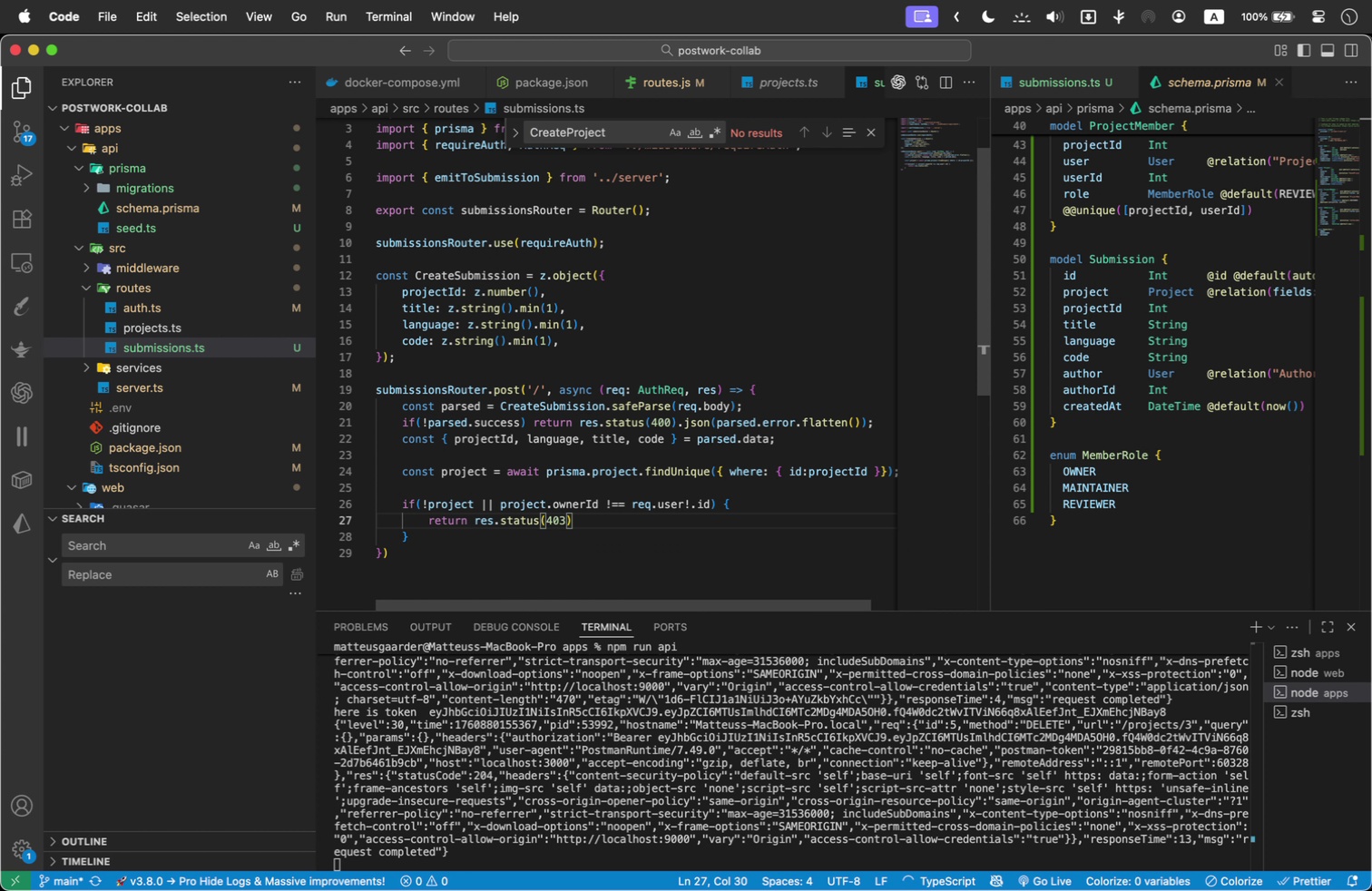 
key(ArrowRight)
 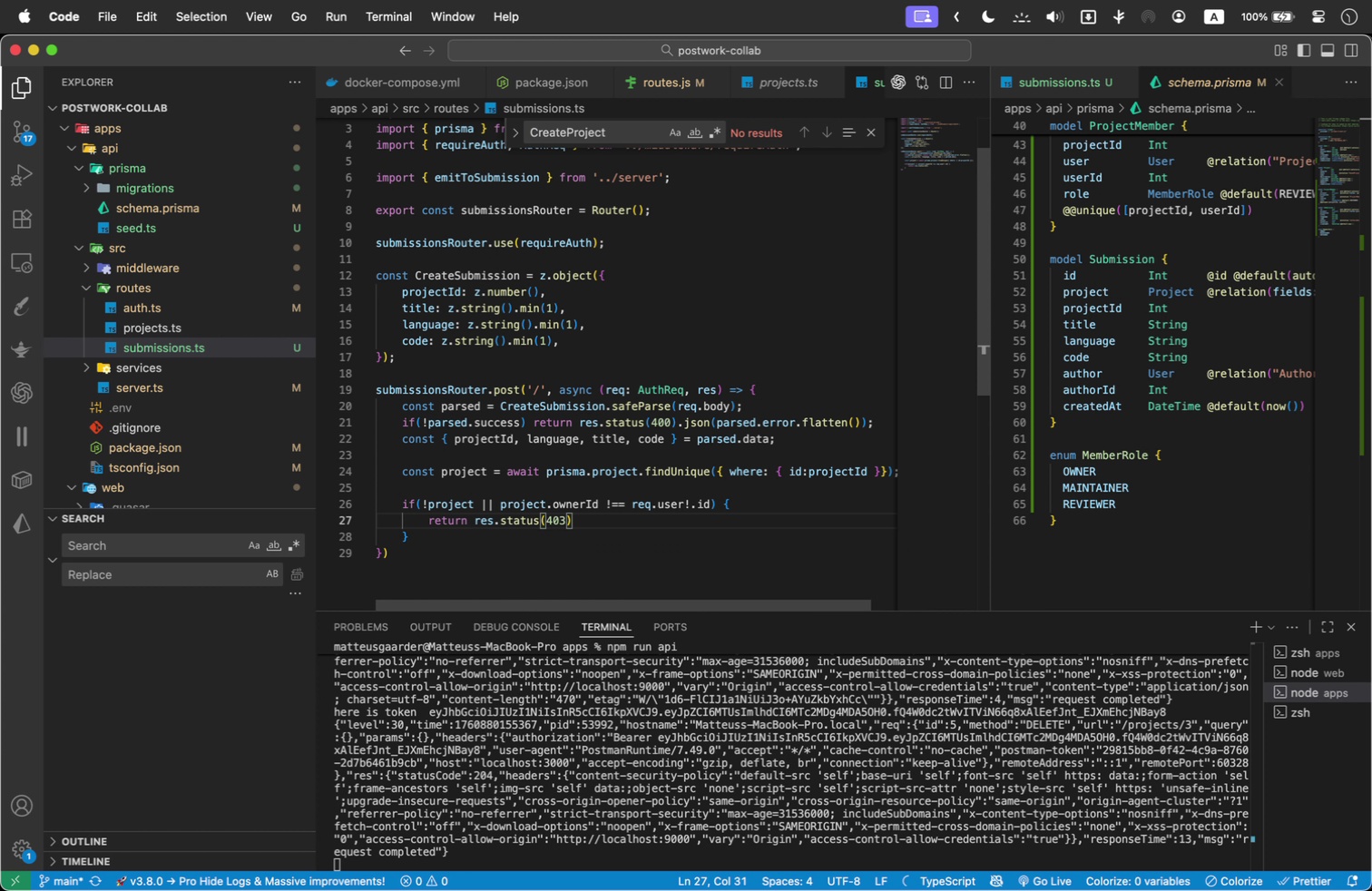 
type(.json({ error: 'No)
key(Backspace)
key(Backspace)
type(You don't have a)
 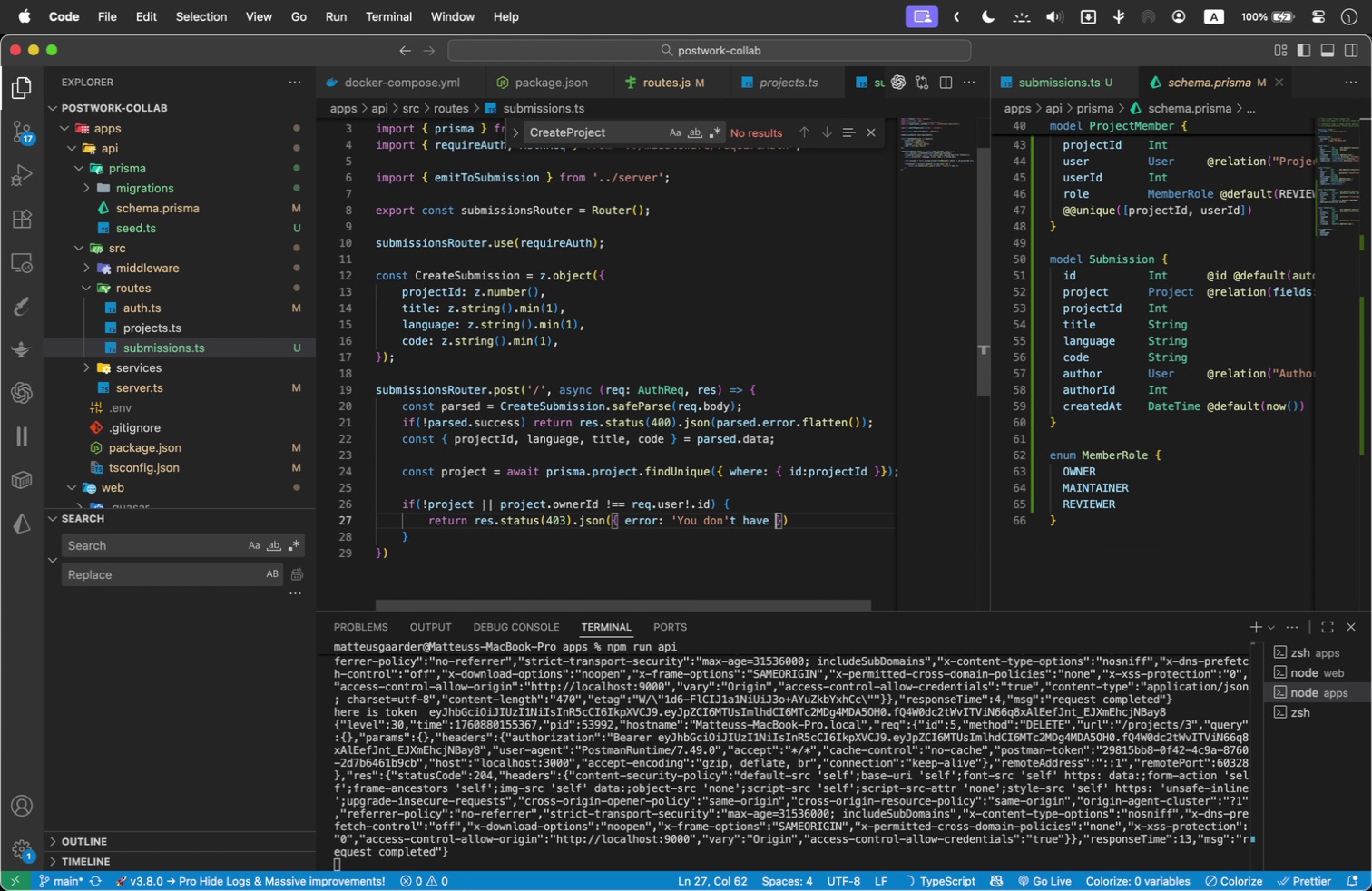 
 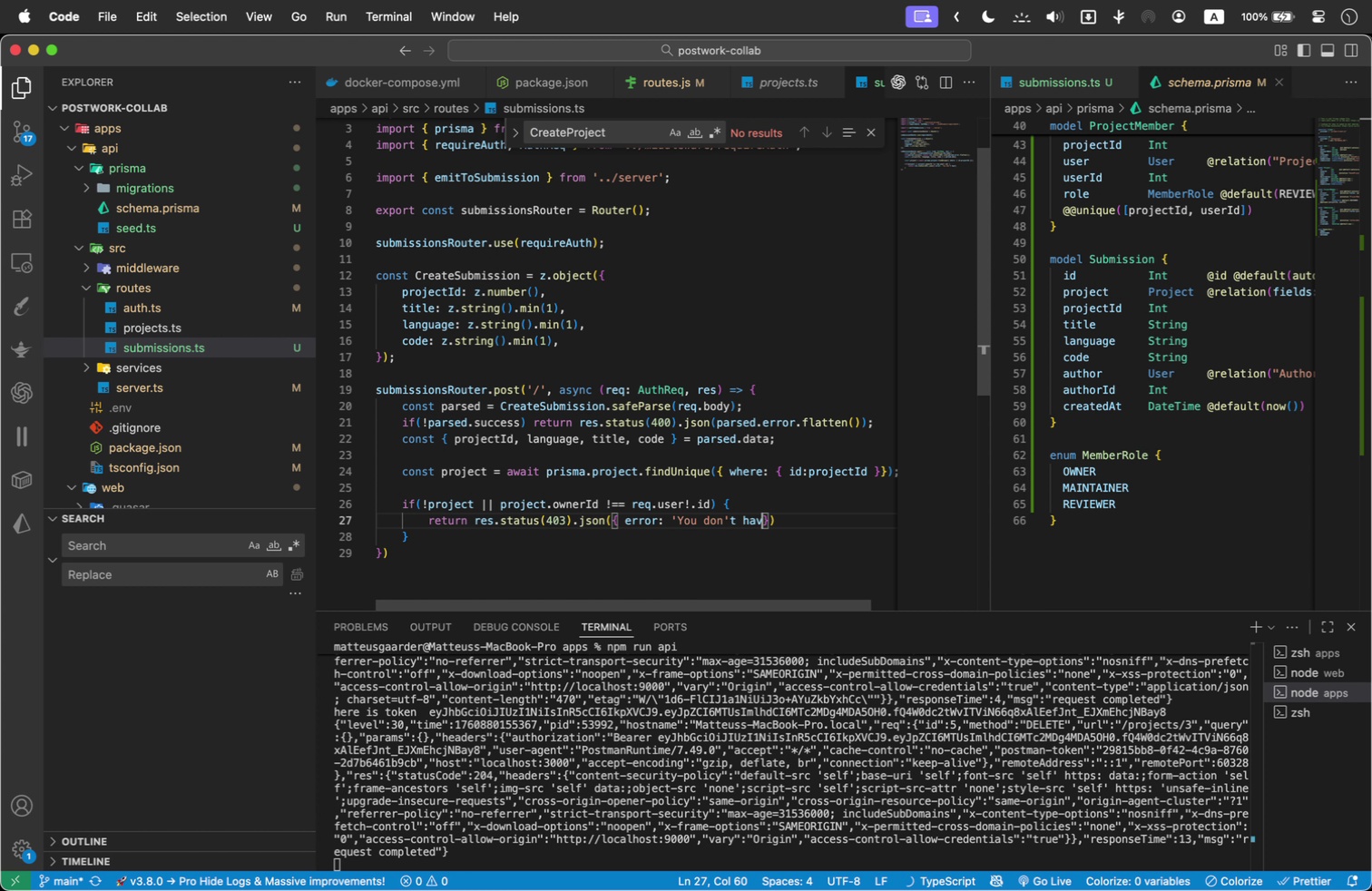 
hold_key(key=Backspace, duration=1.08)
 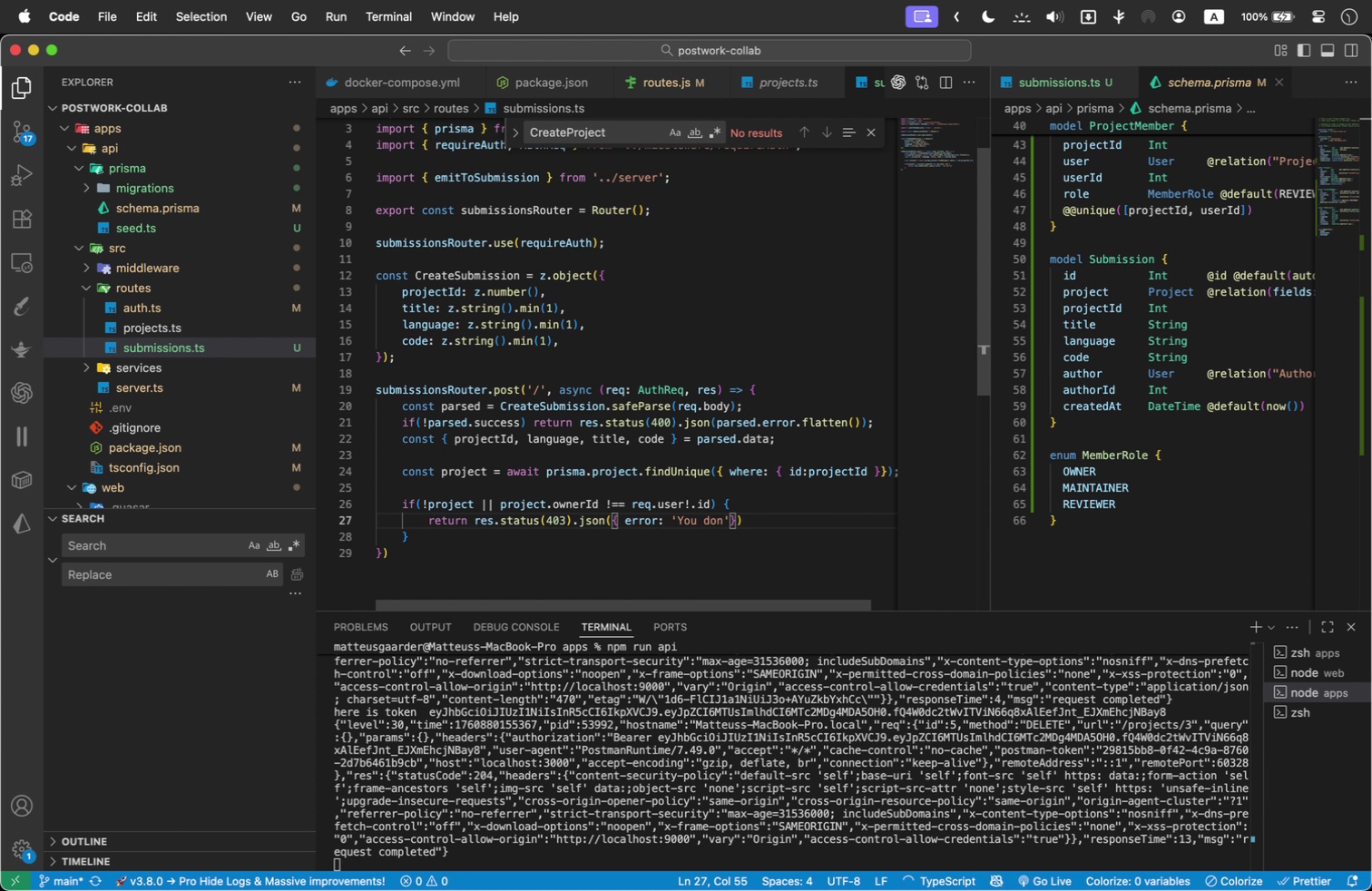 
key(ArrowLeft)
 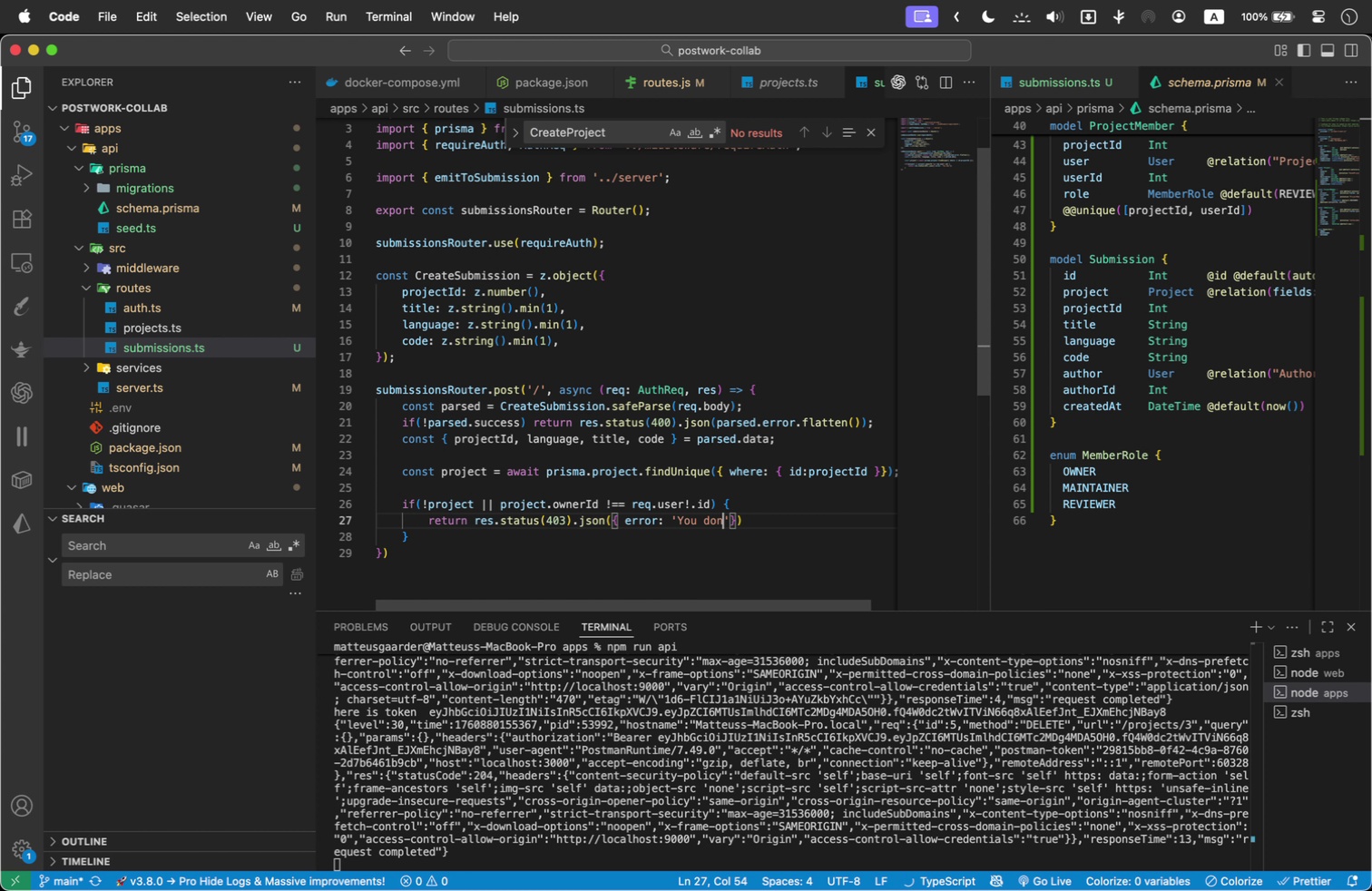 
key(ArrowLeft)
 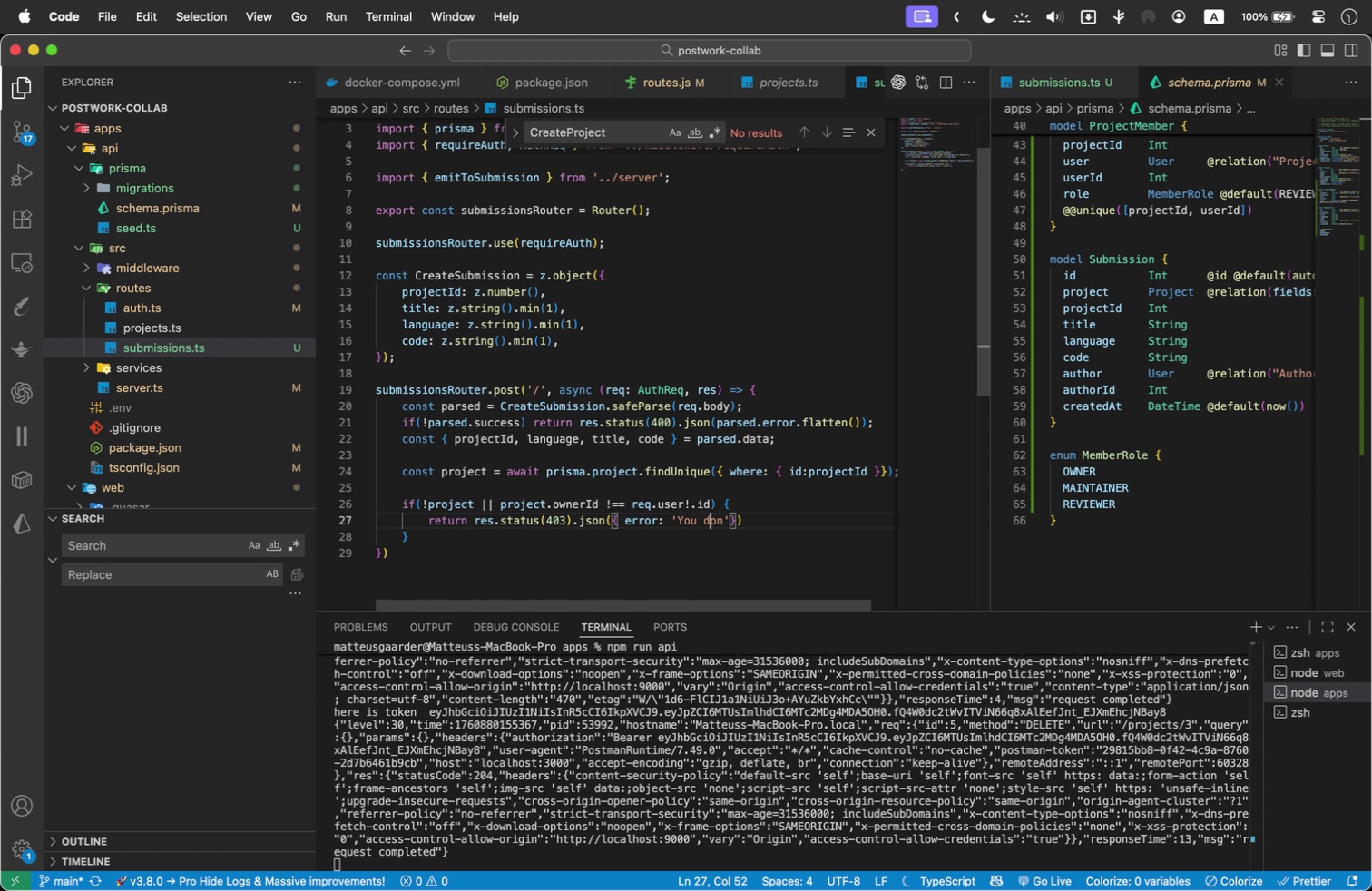 
key(ArrowLeft)
 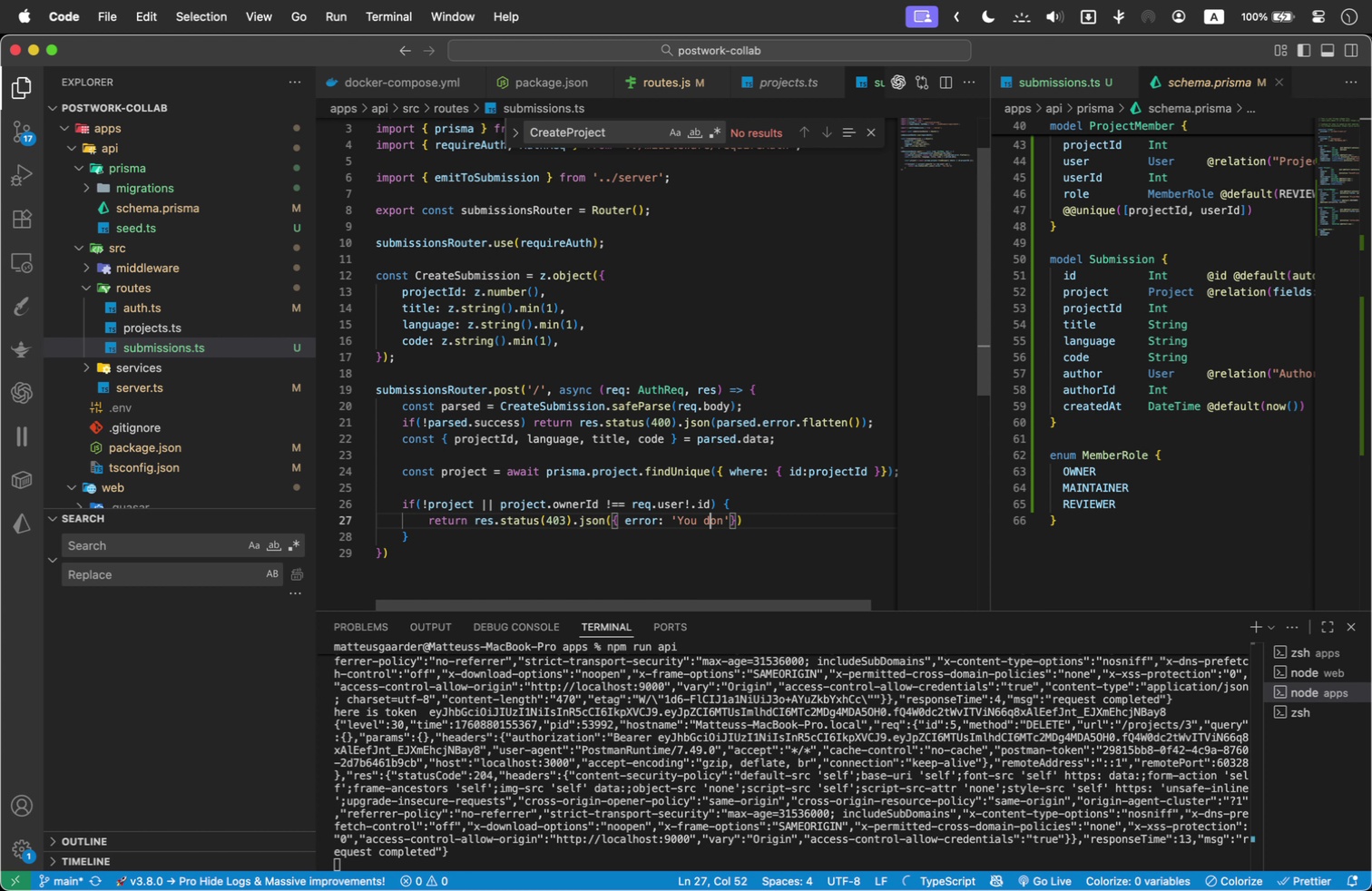 
key(ArrowLeft)
 